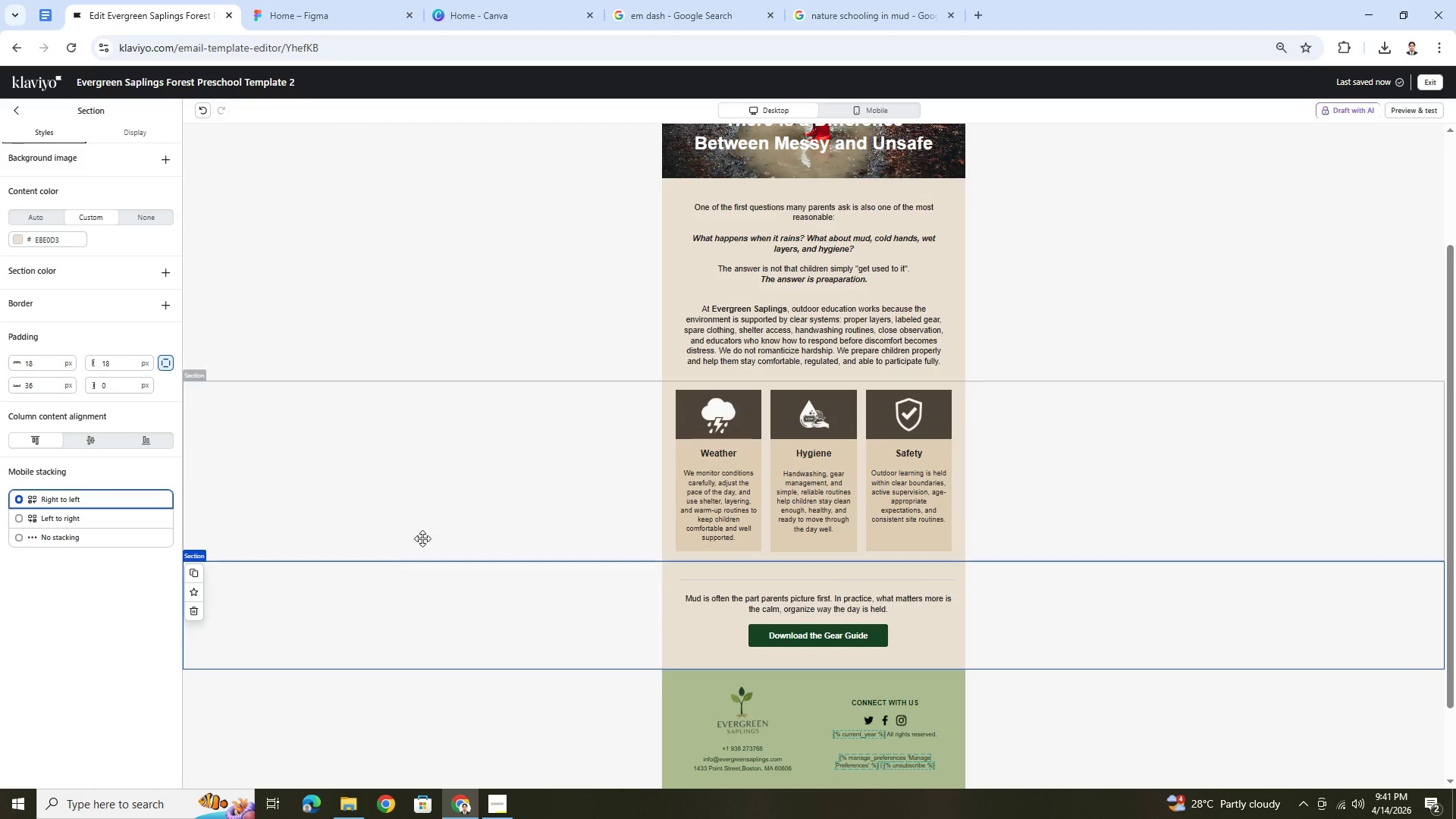 
double_click([41, 366])
 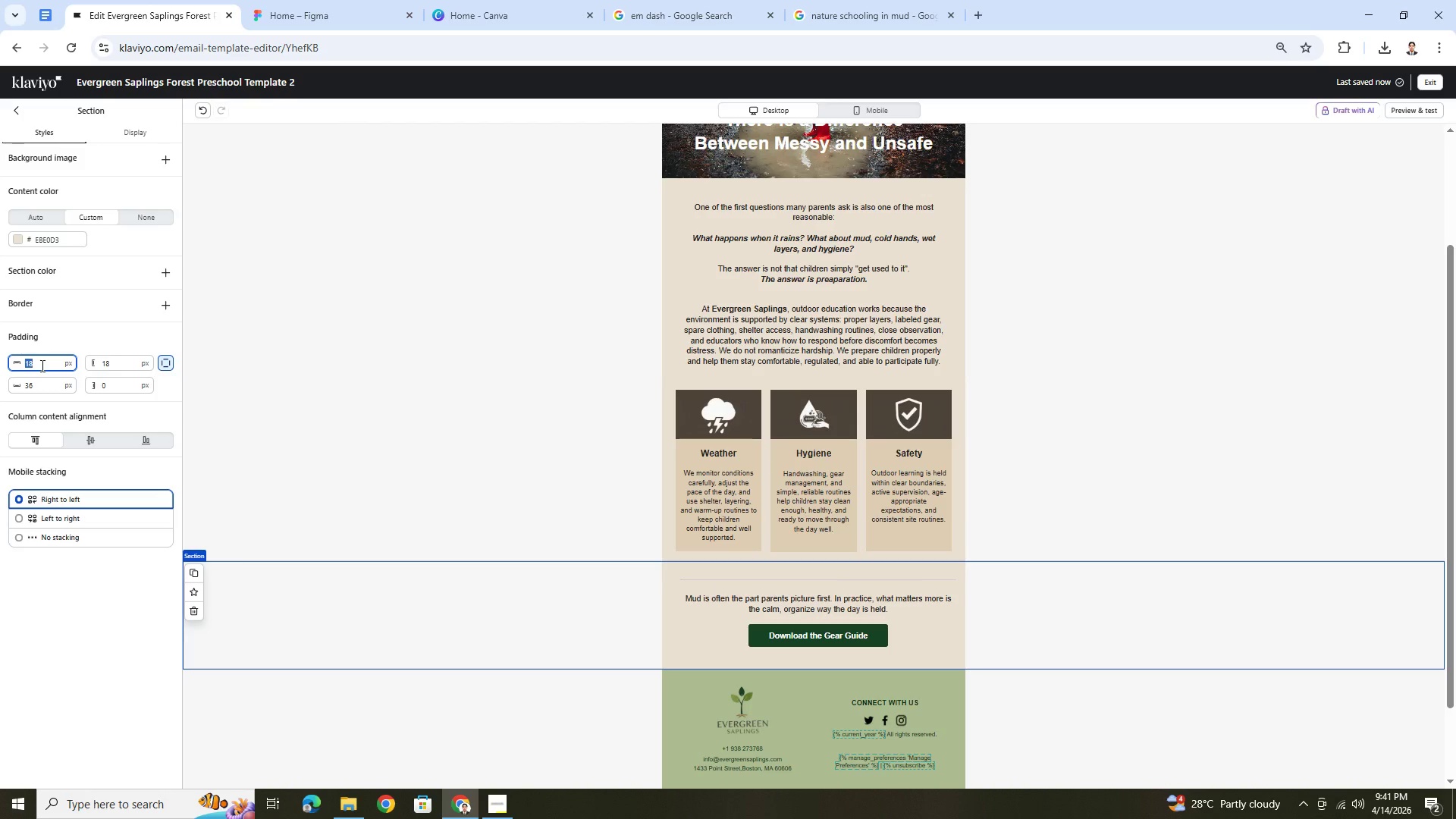 
key(Numpad9)
 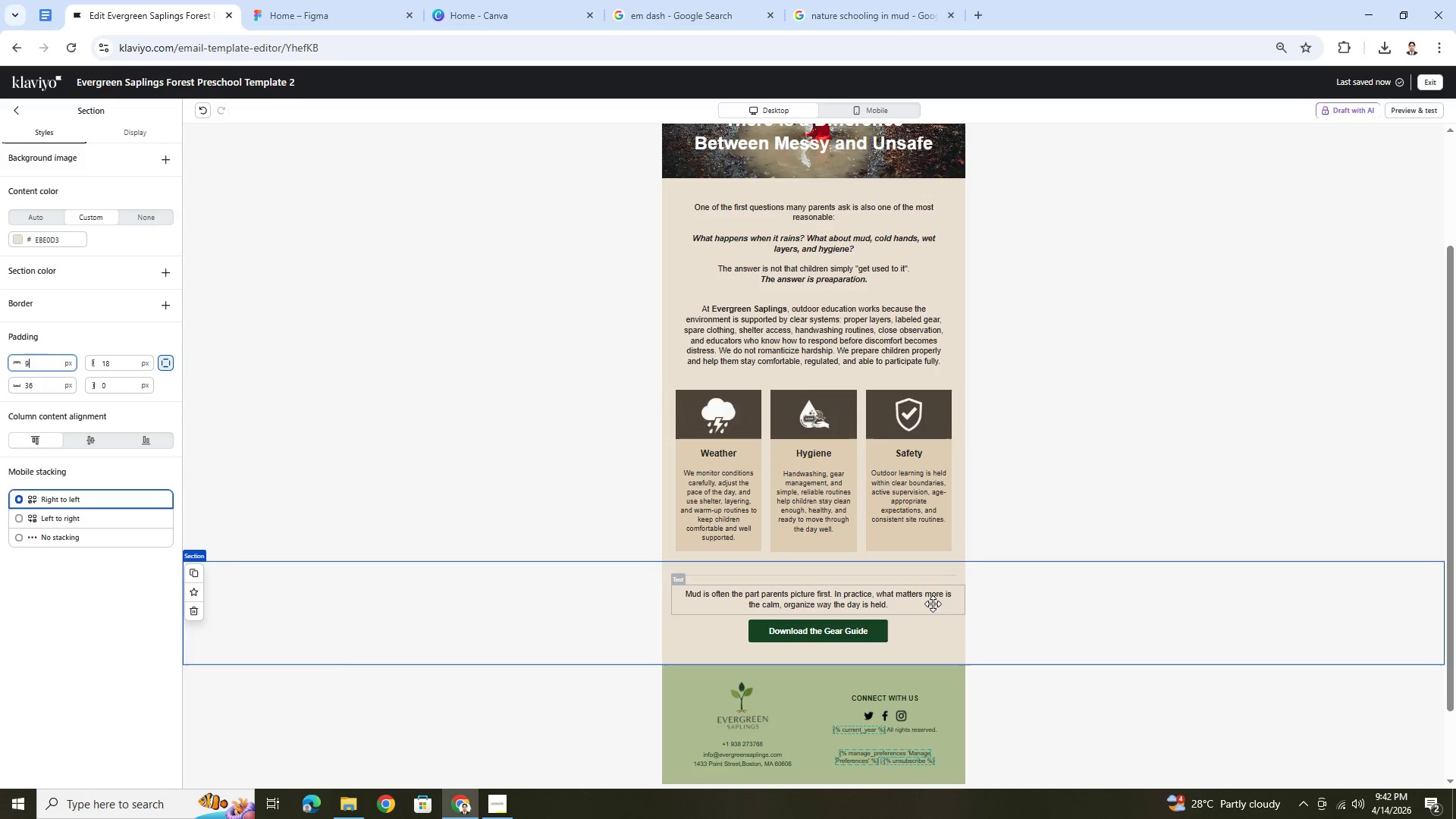 
double_click([928, 600])
 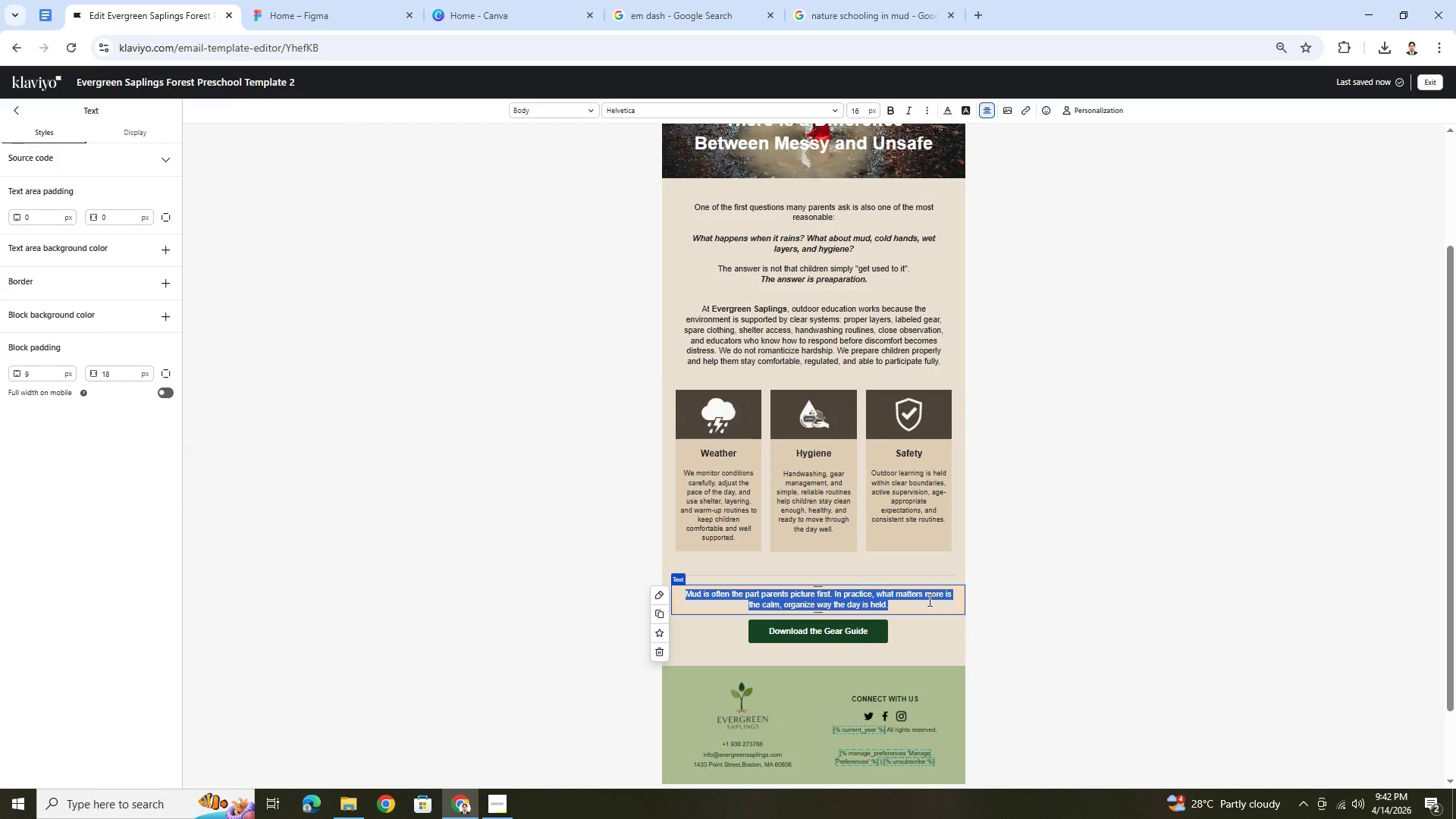 
wait(5.84)
 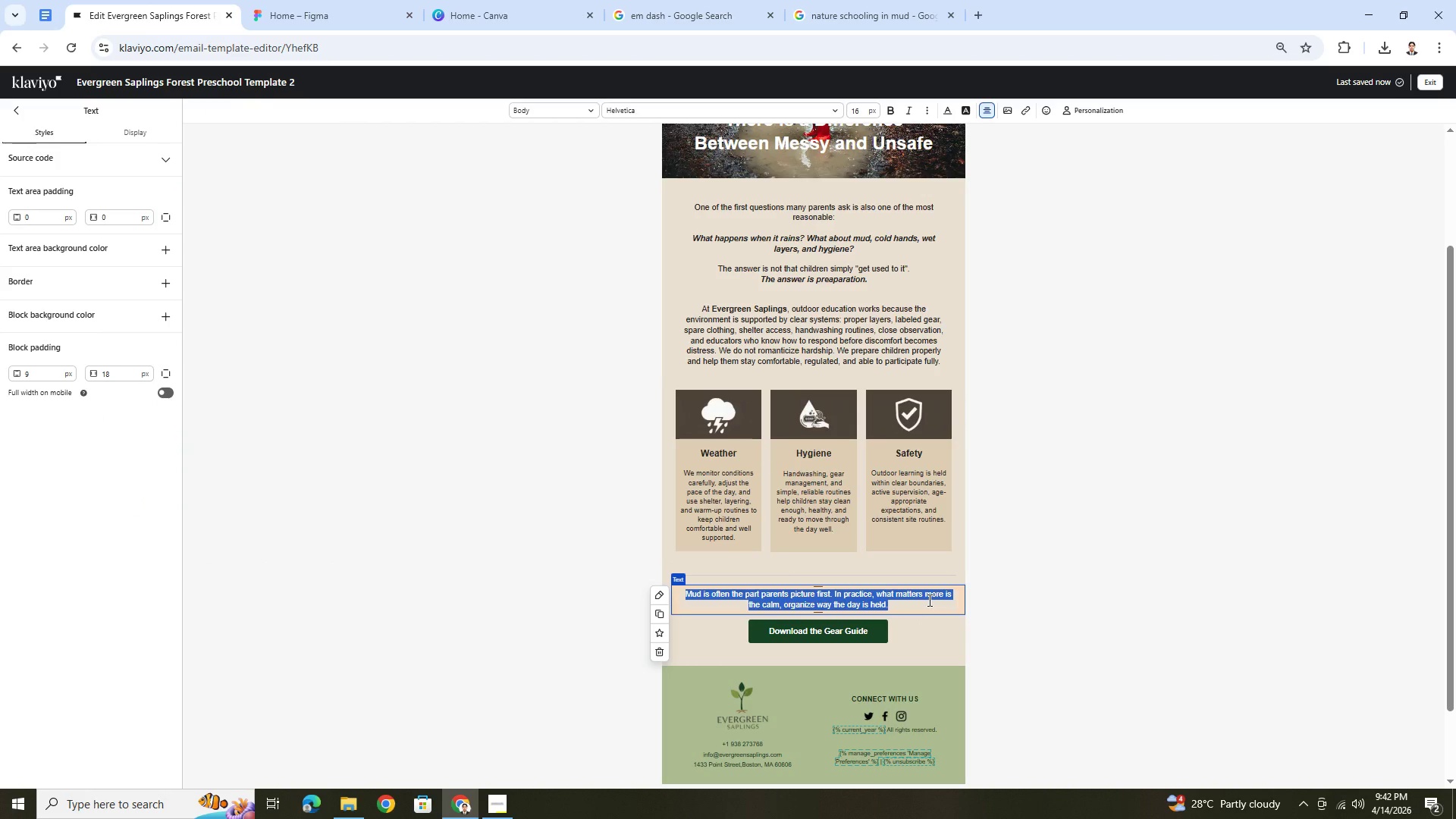 
type(What a Well-Preapared Day Looks Like)
 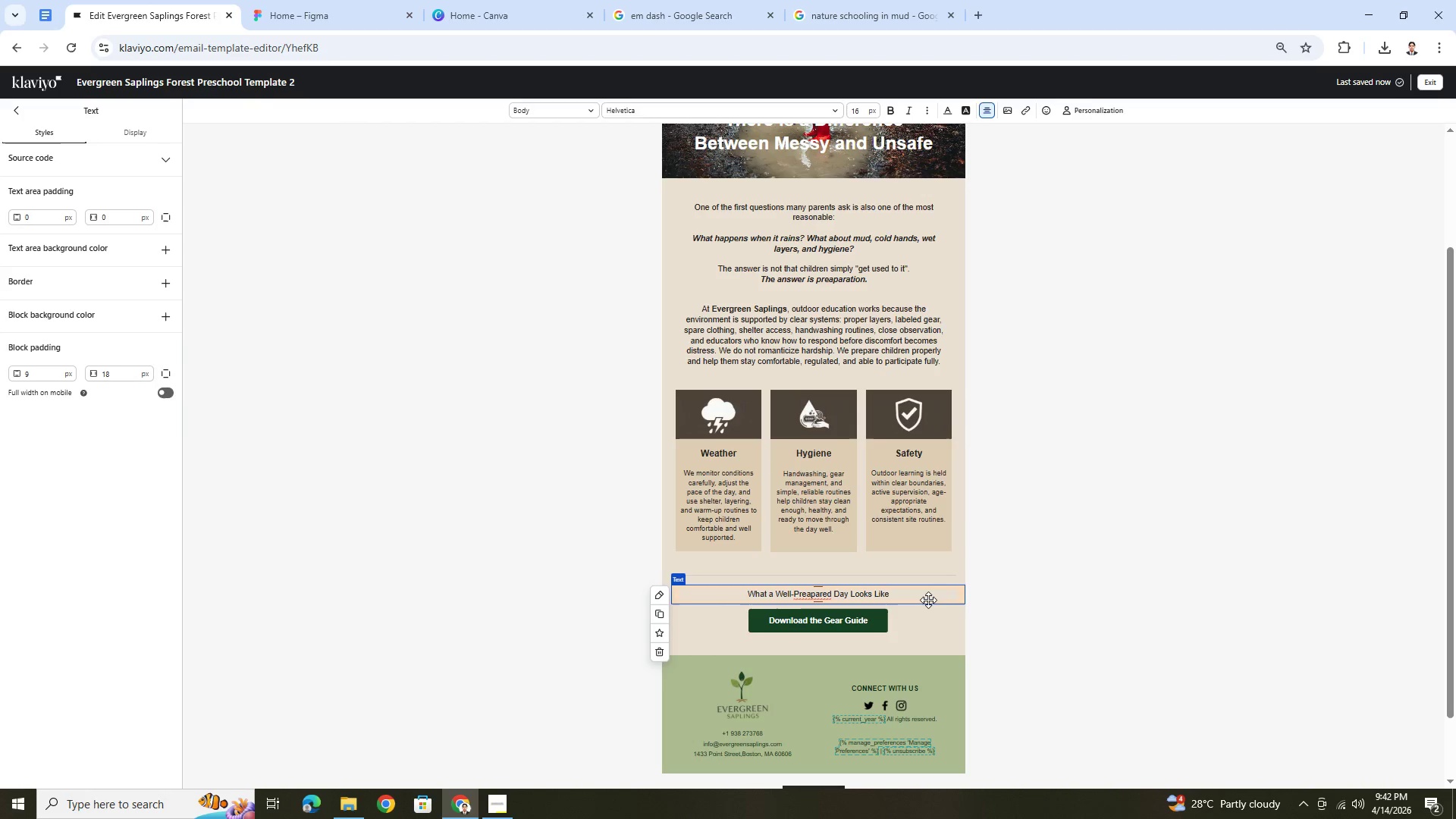 
left_click([806, 594])
 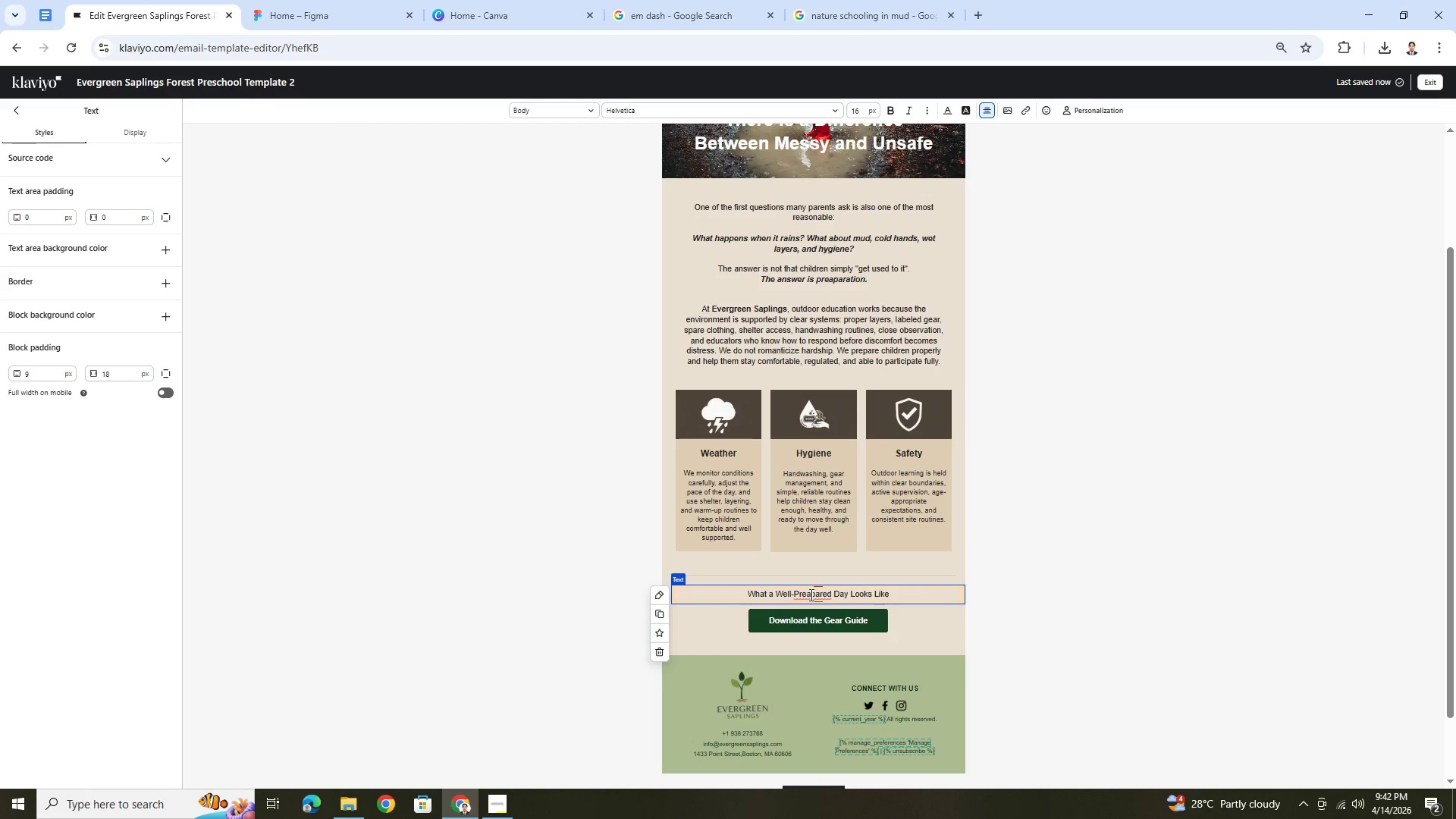 
left_click([810, 595])
 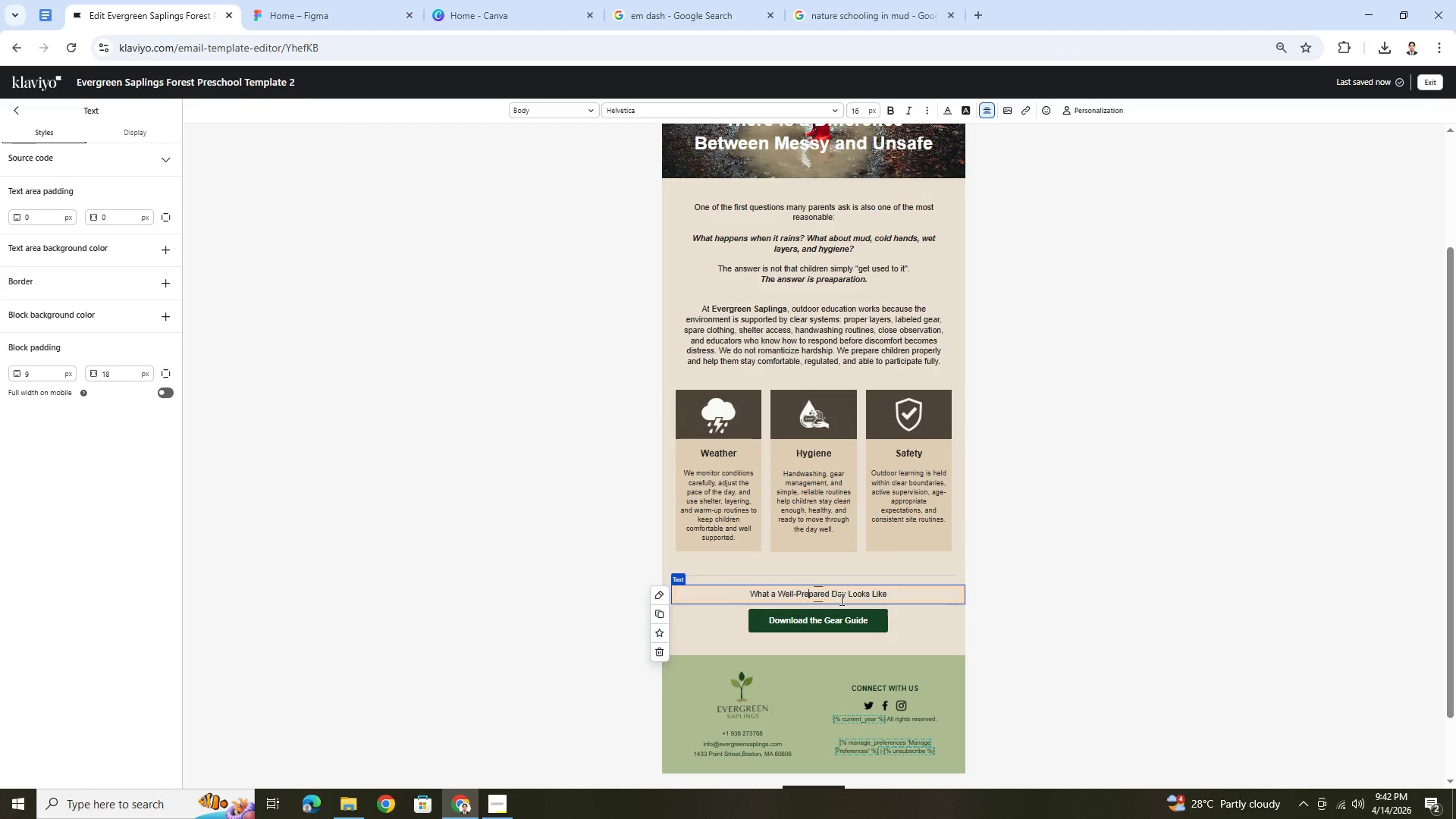 
key(Backspace)
 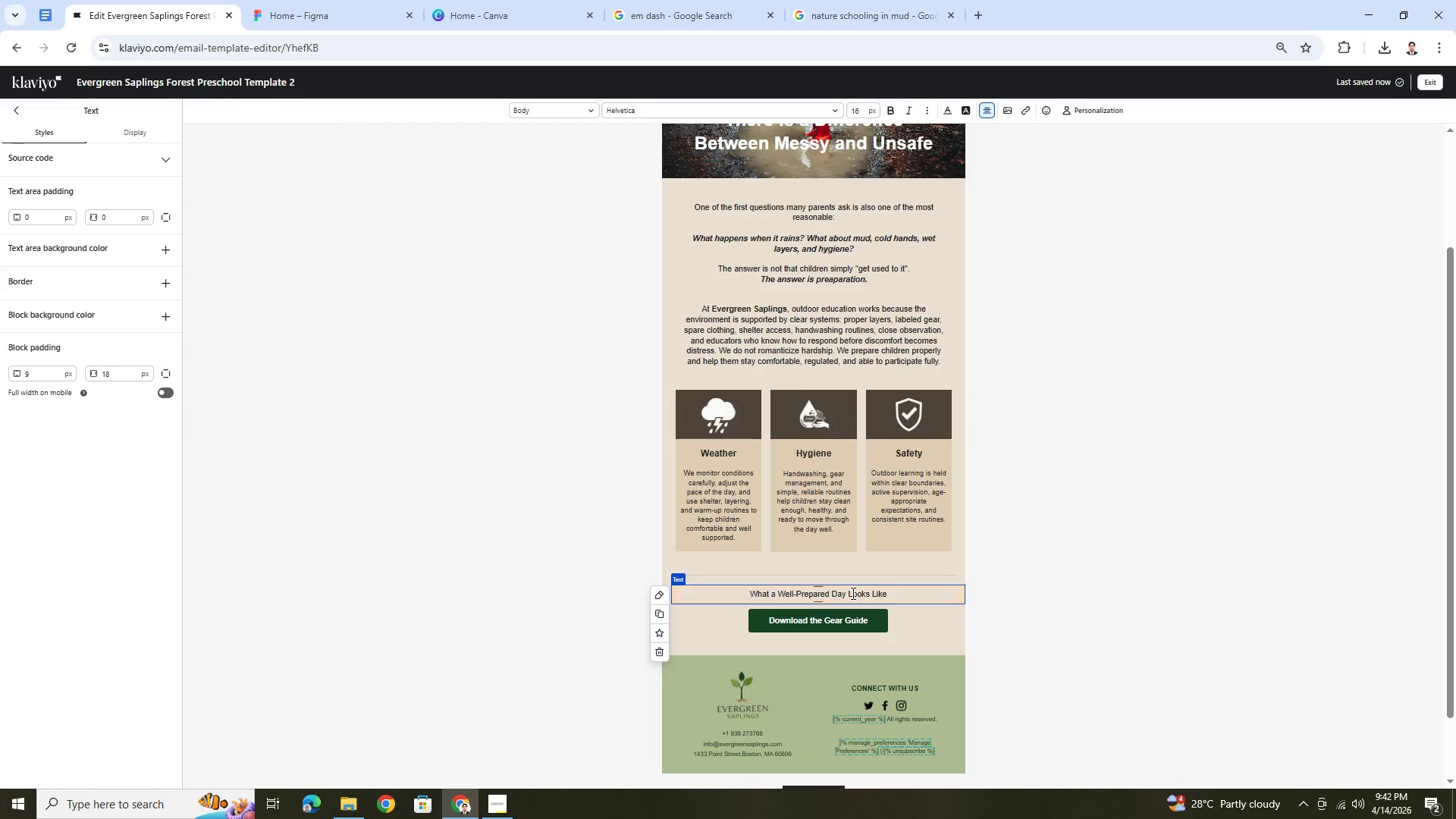 
double_click([852, 593])
 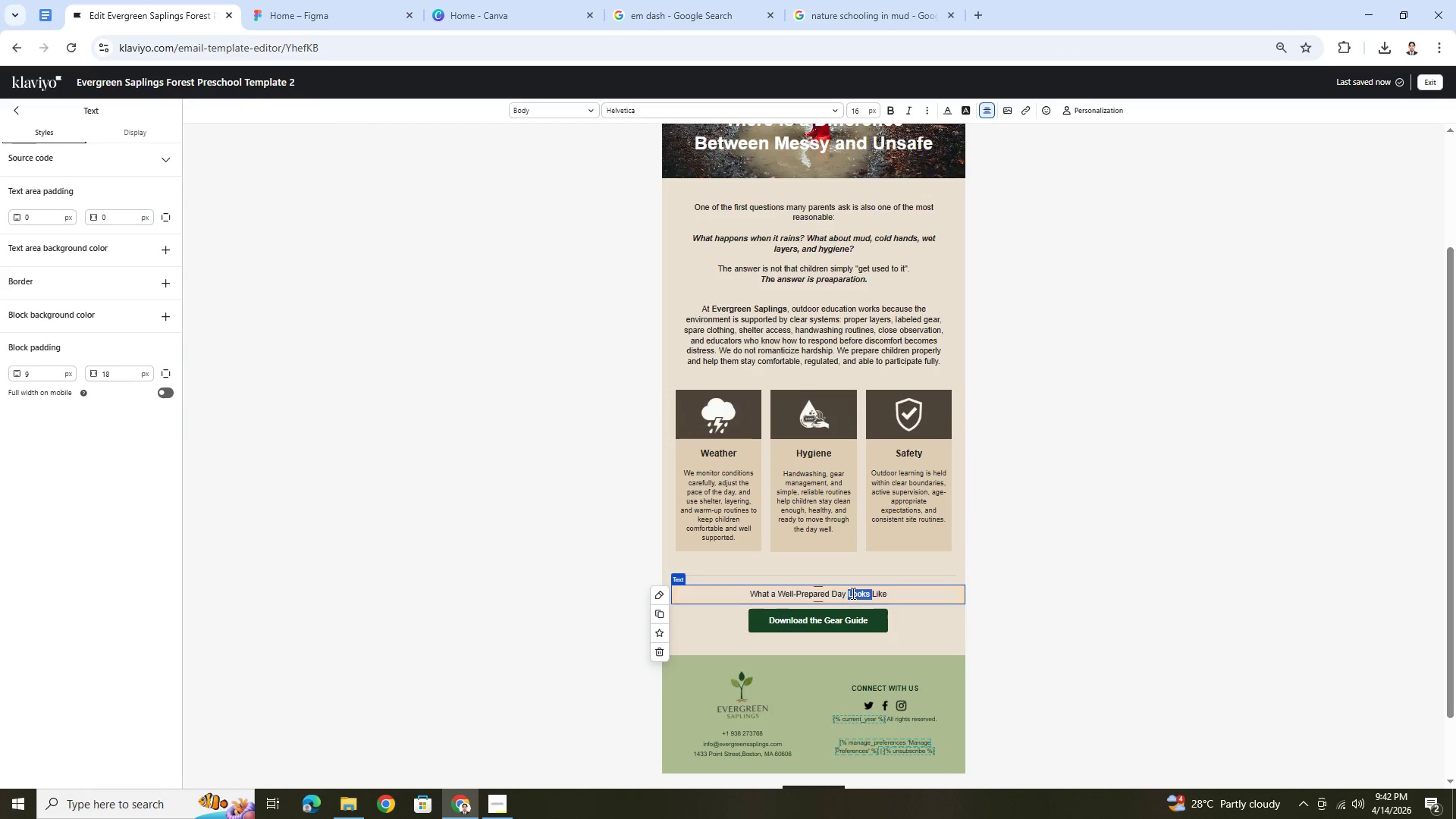 
triple_click([852, 593])
 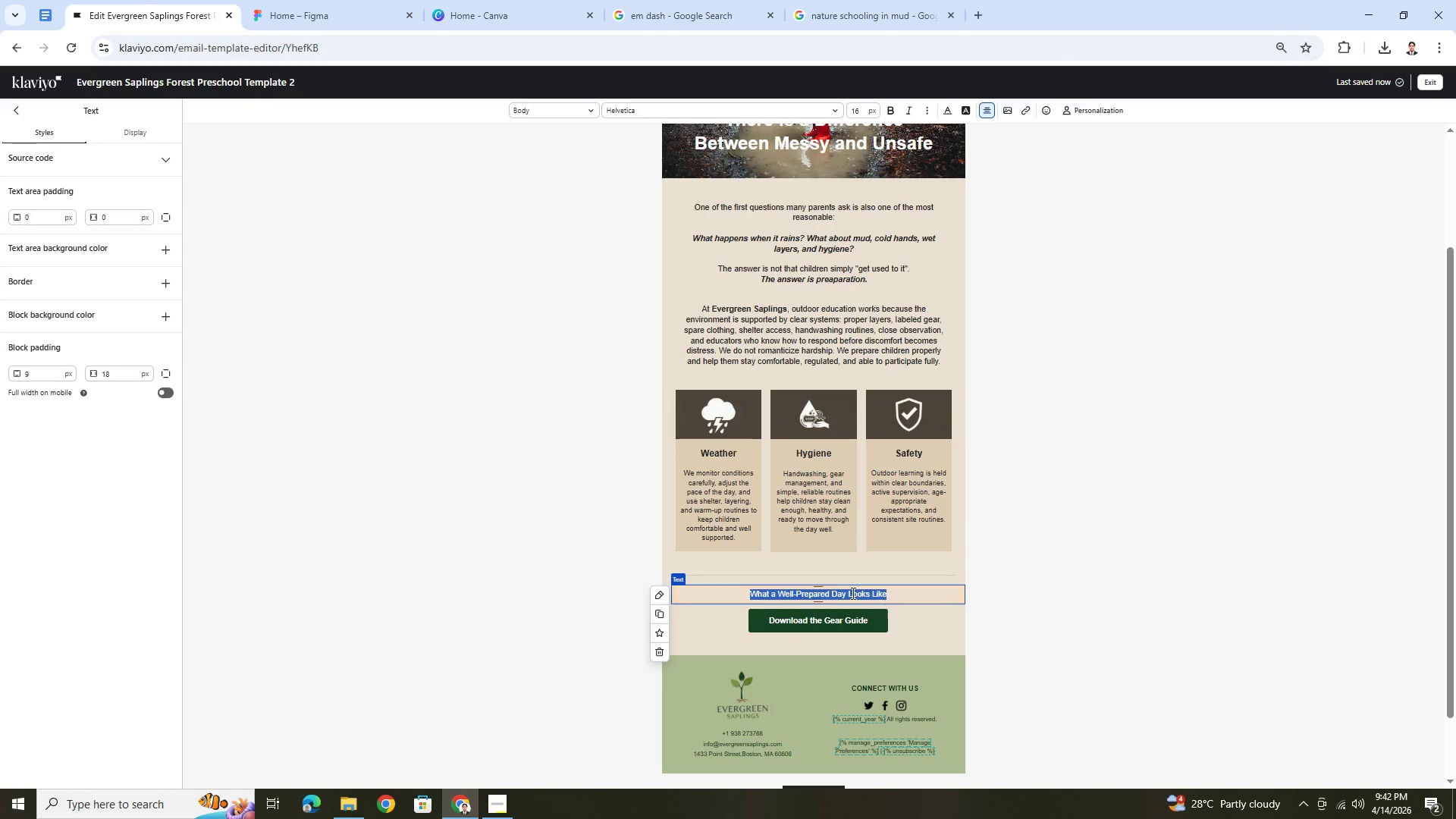 
key(Control+B)
 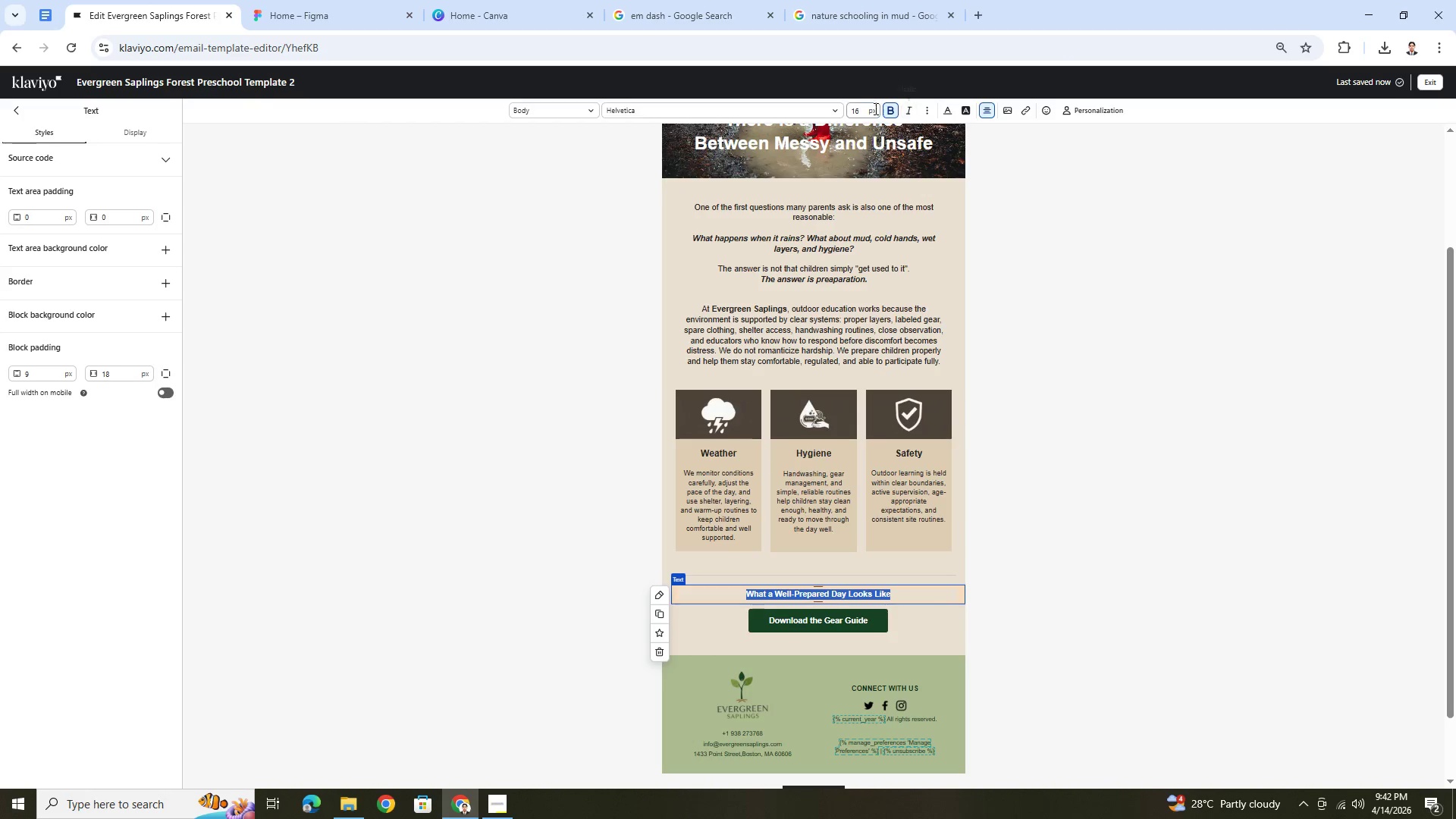 
double_click([864, 110])
 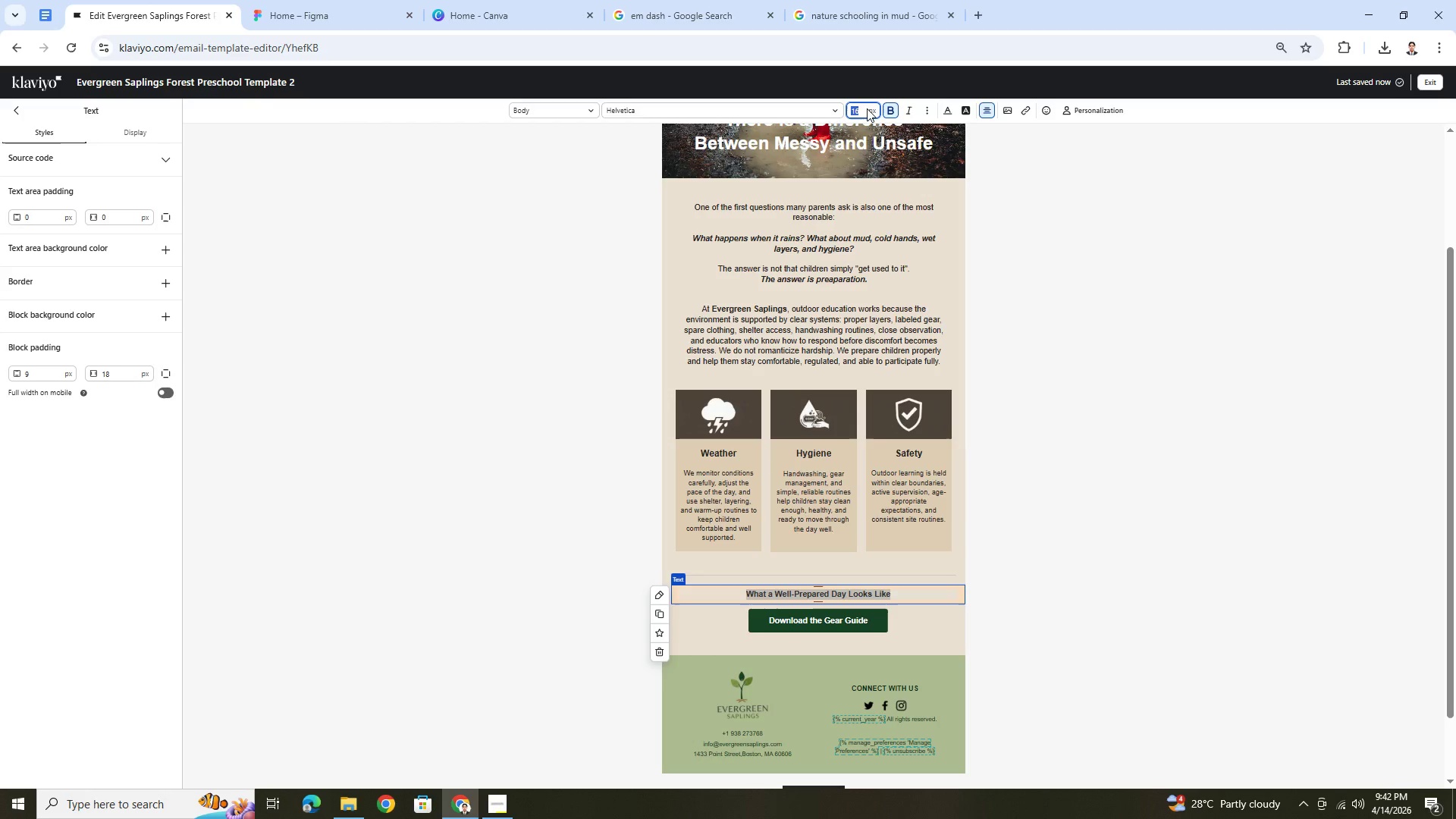 
key(Numpad2)
 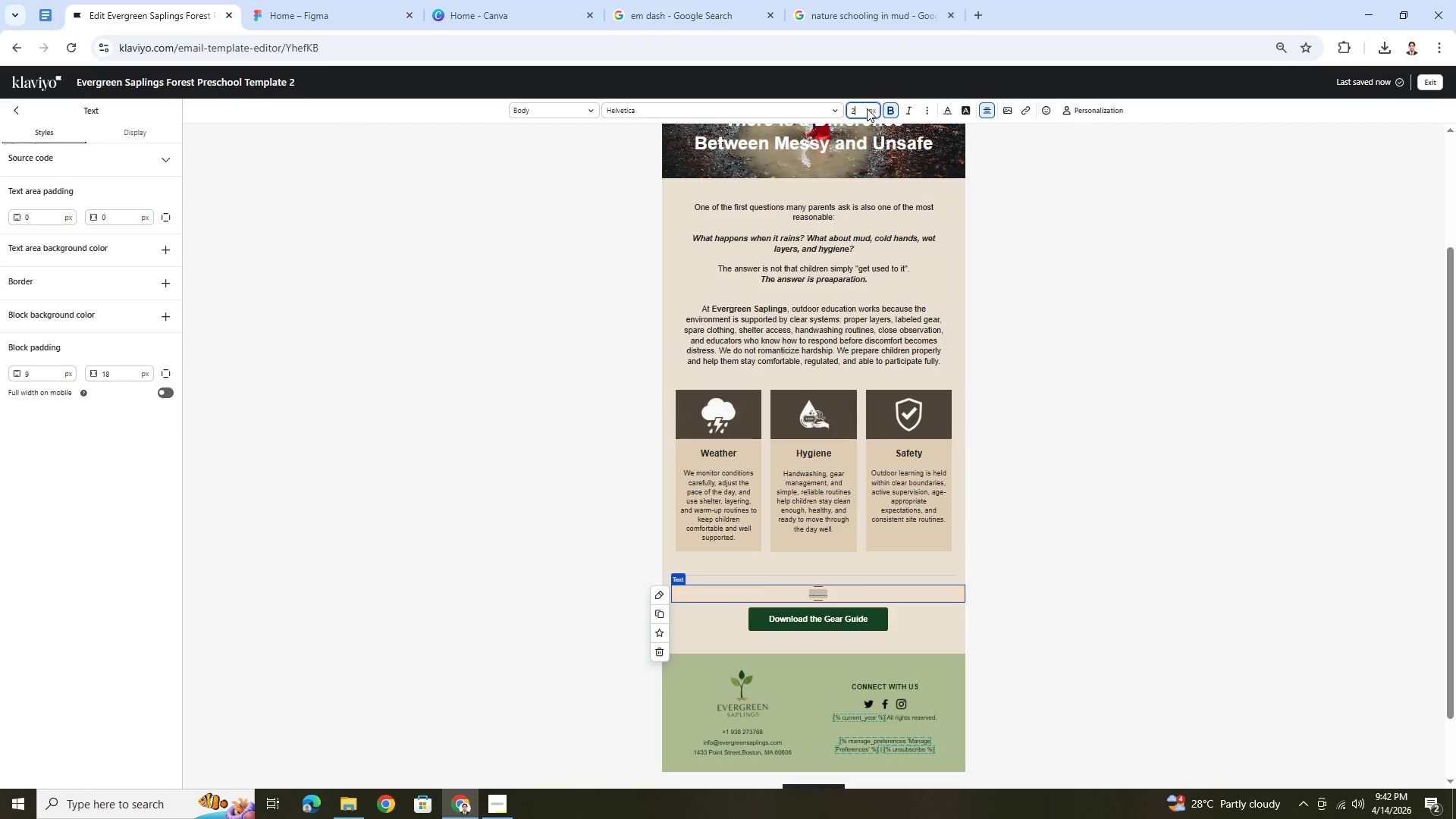 
key(Numpad2)
 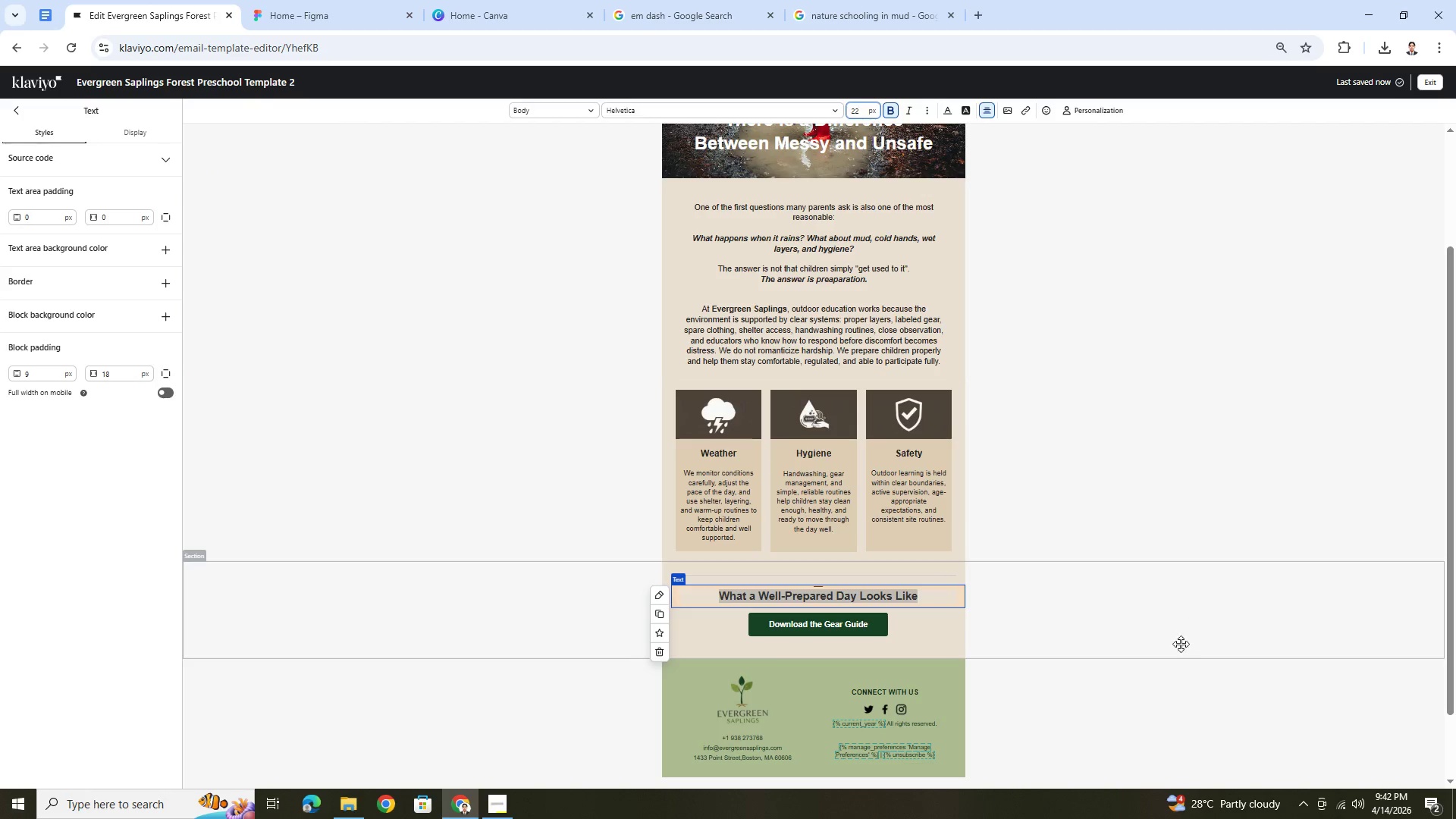 
left_click([1136, 651])
 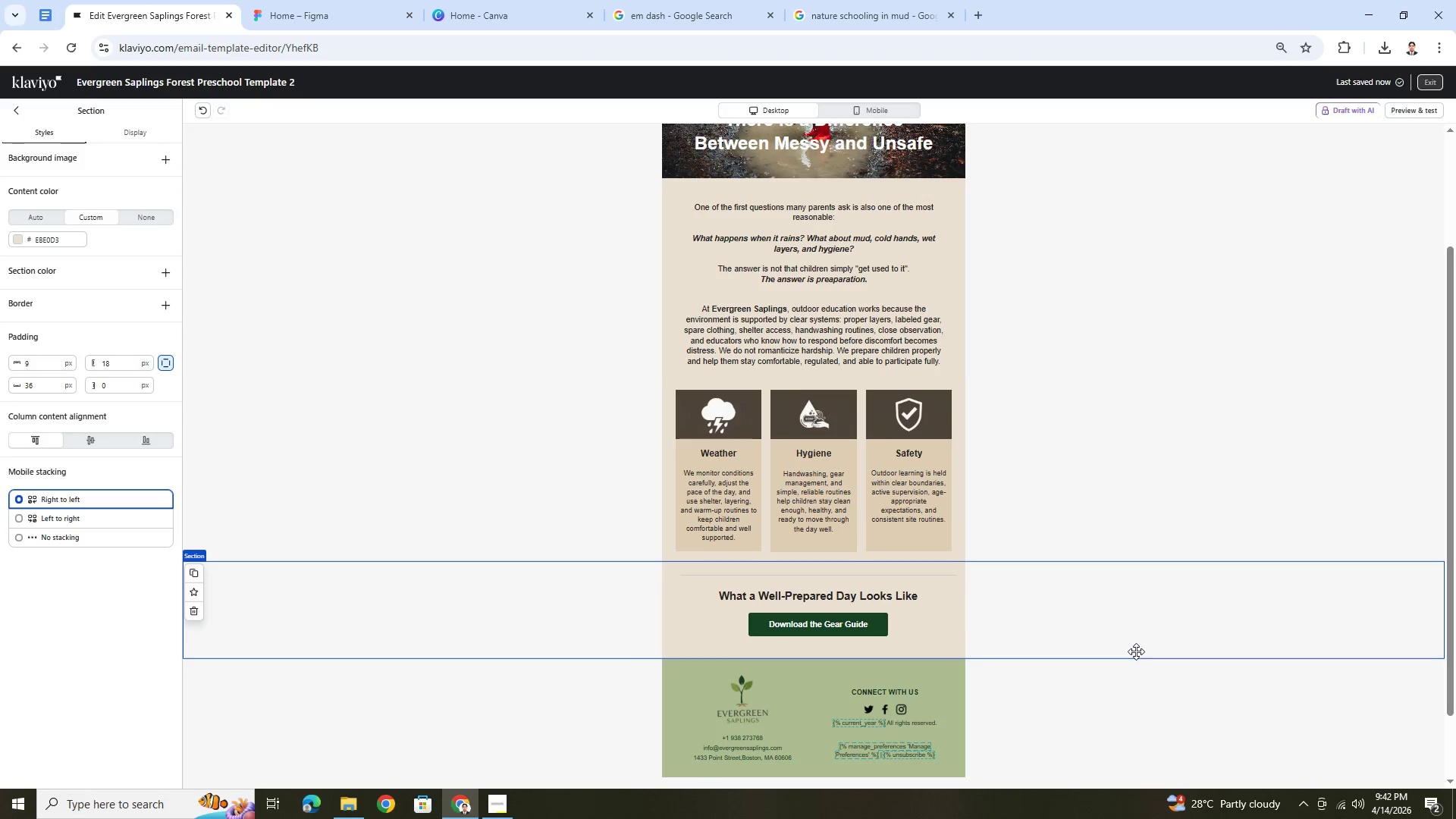 
scroll: coordinate [1138, 652], scroll_direction: down, amount: 2.0
 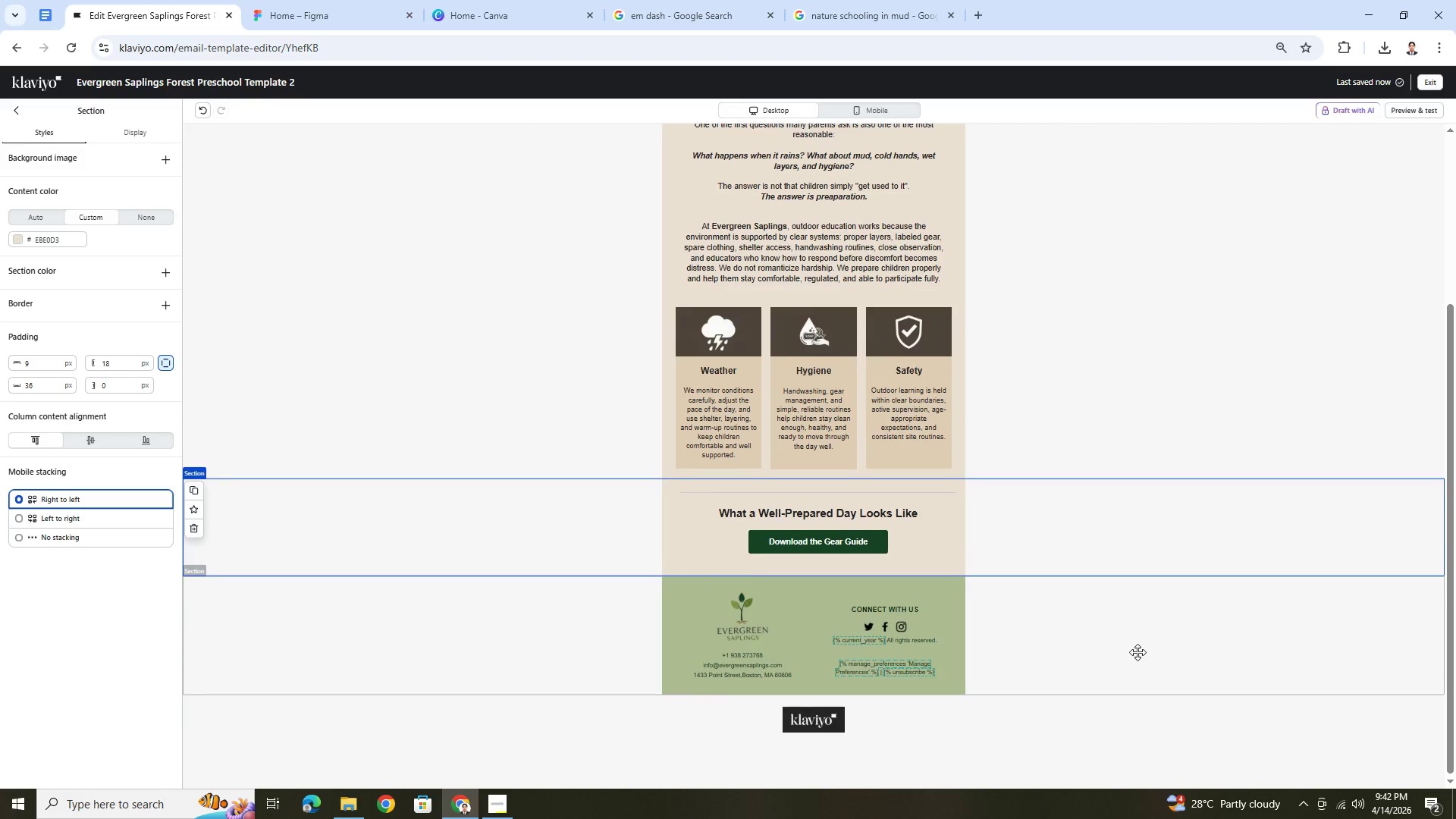 
scroll: coordinate [1138, 652], scroll_direction: up, amount: 3.0
 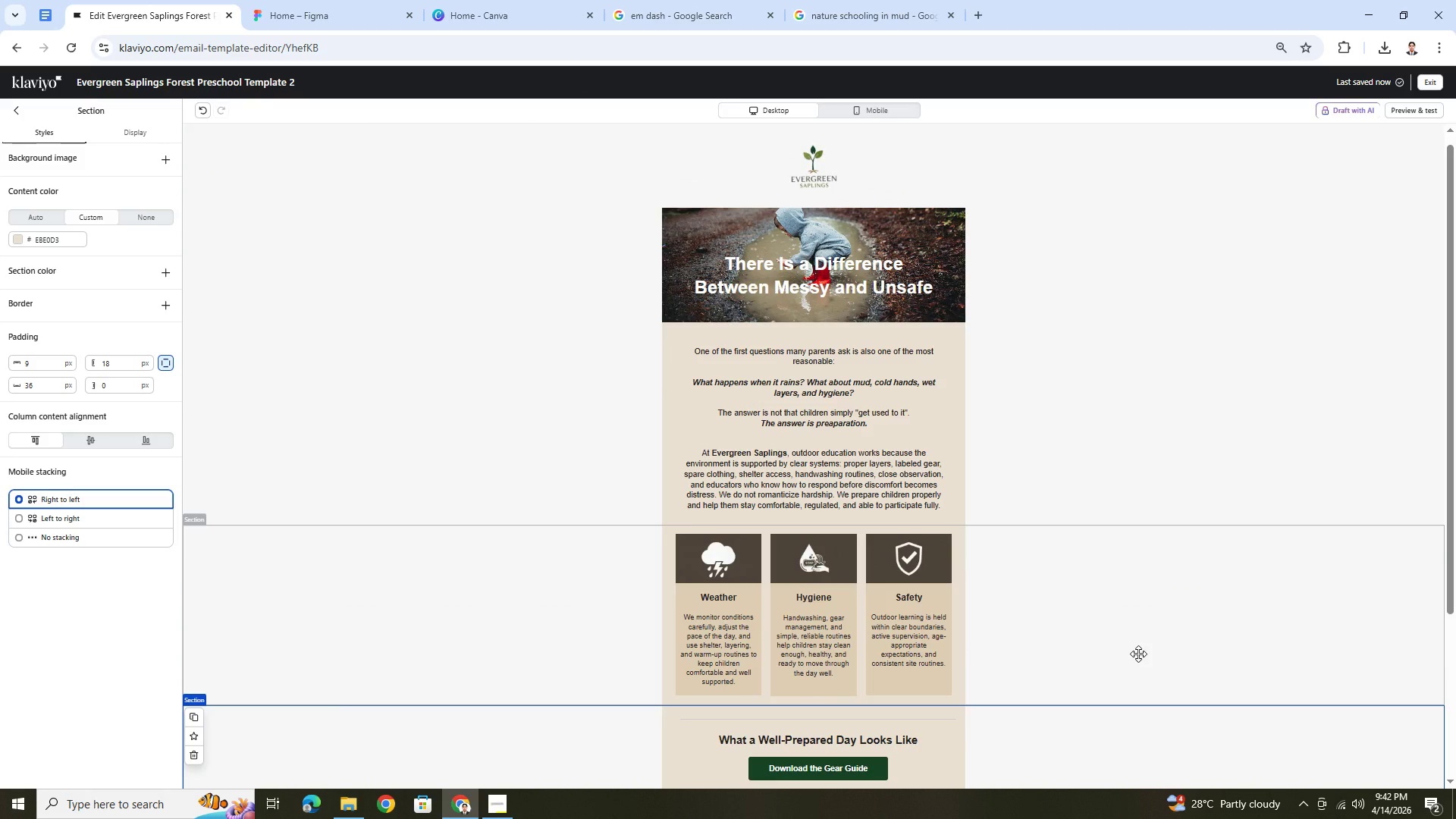 
wait(12.4)
 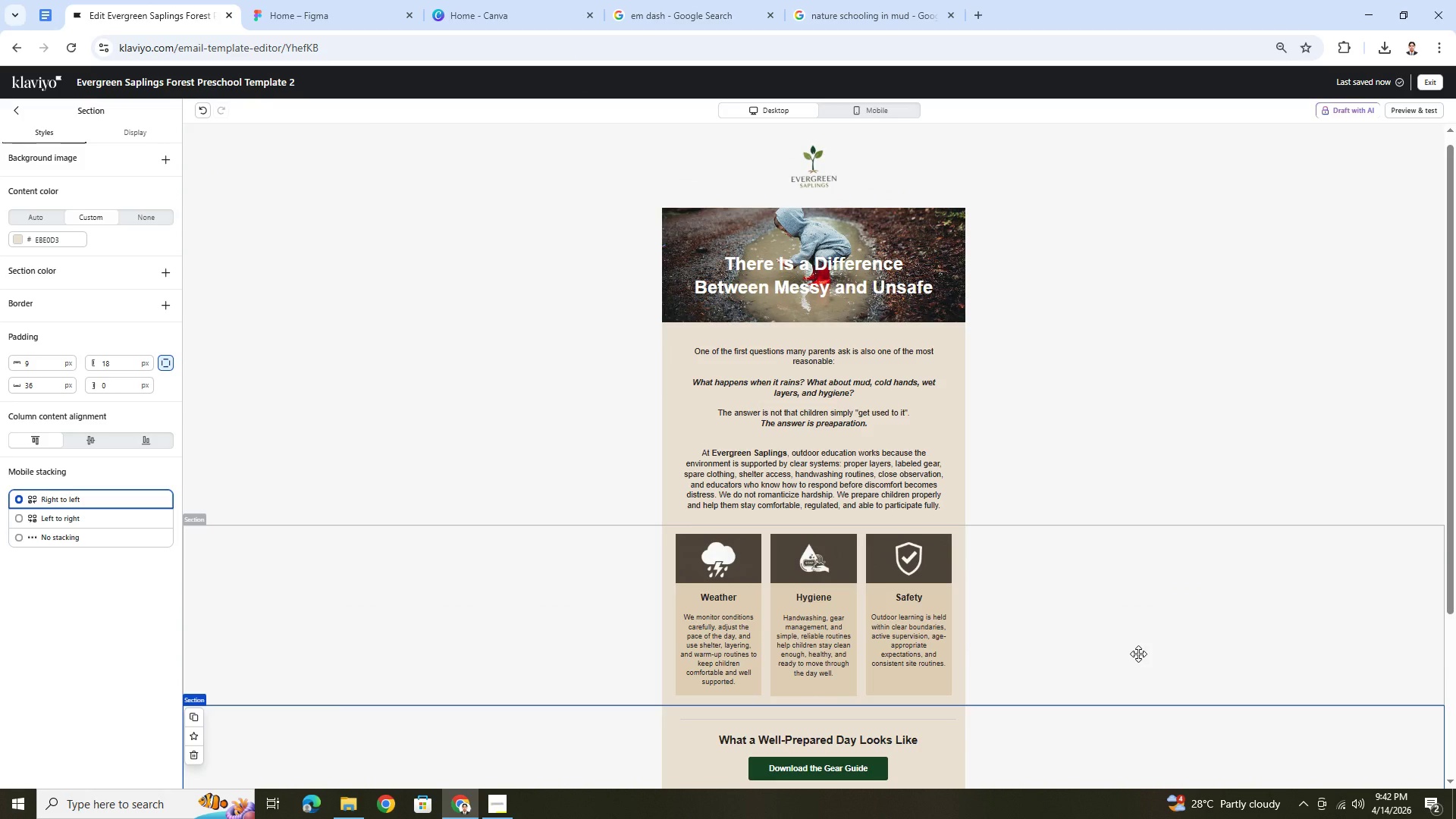 
scroll: coordinate [1095, 570], scroll_direction: down, amount: 1.0
 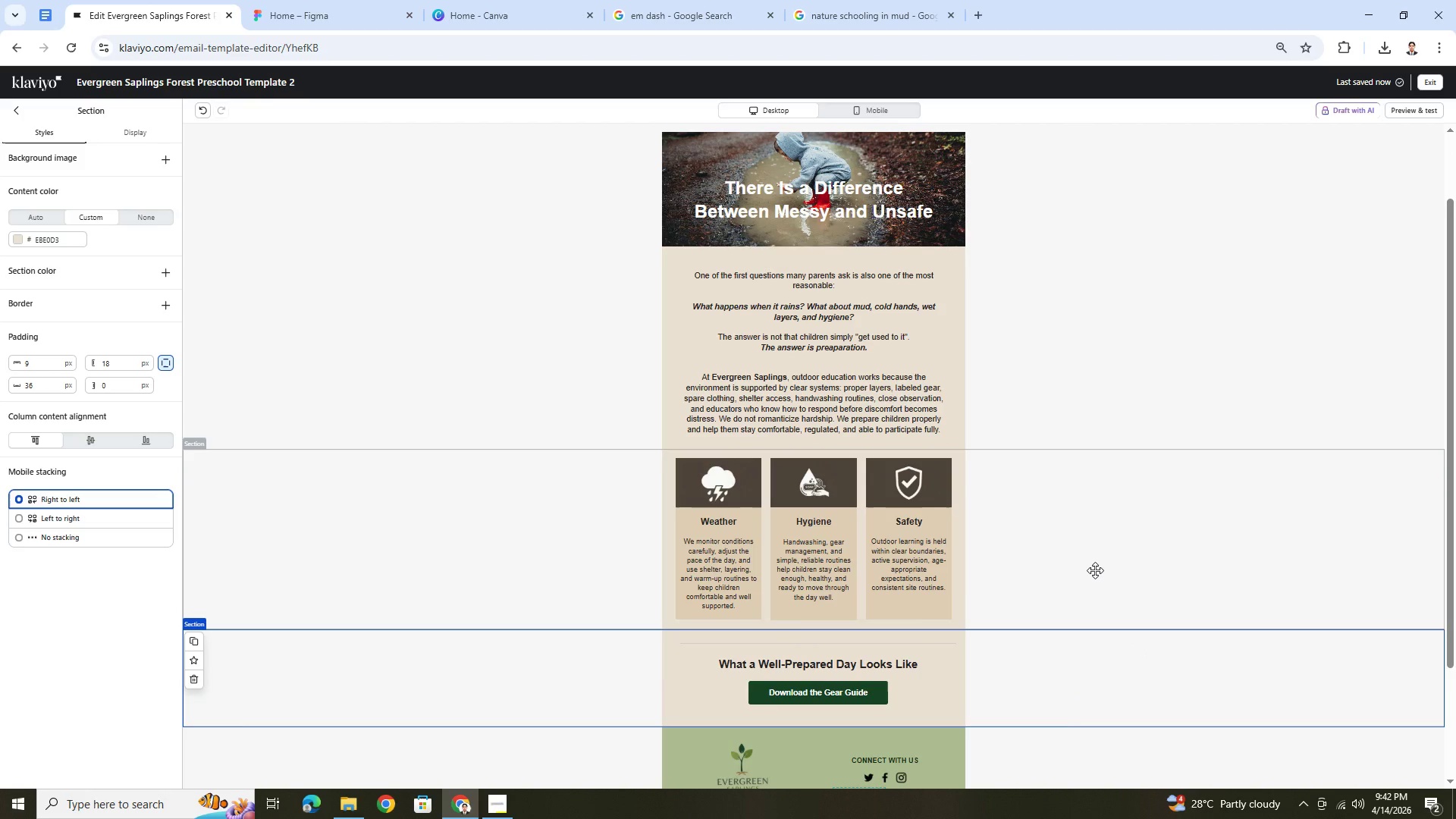 
wait(10.03)
 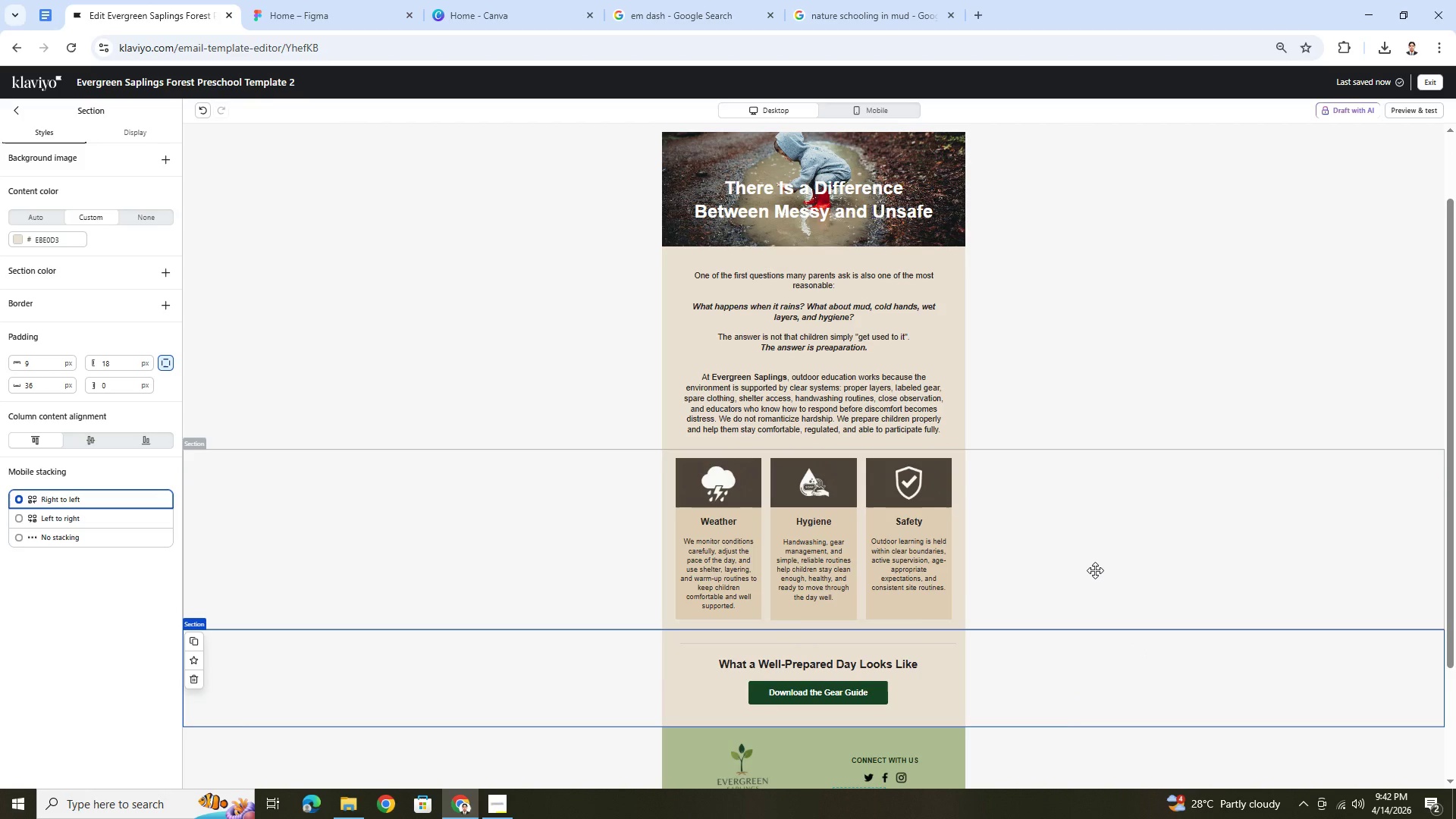 
scroll: coordinate [1120, 562], scroll_direction: down, amount: 1.0
 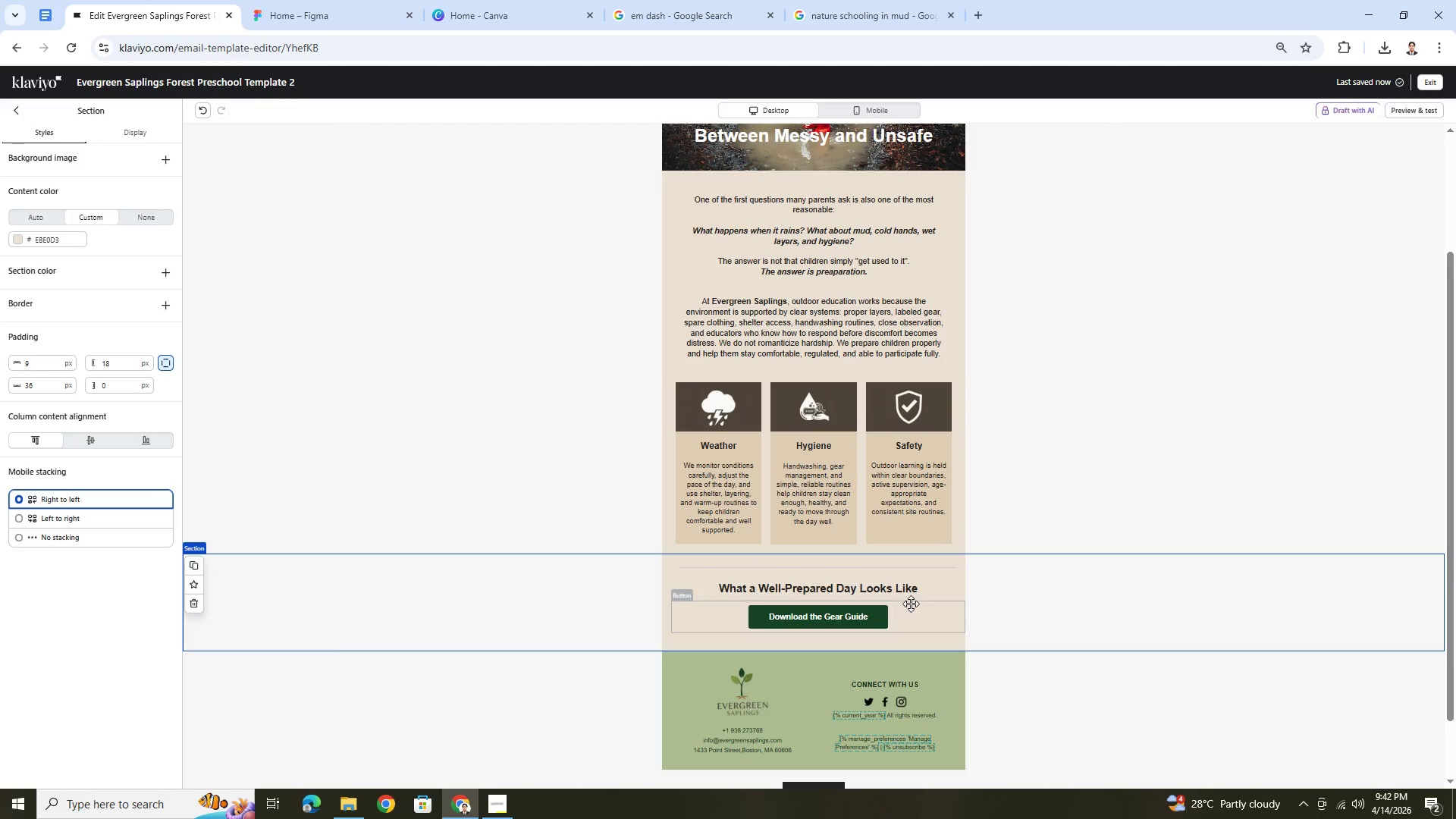 
left_click([18, 108])
 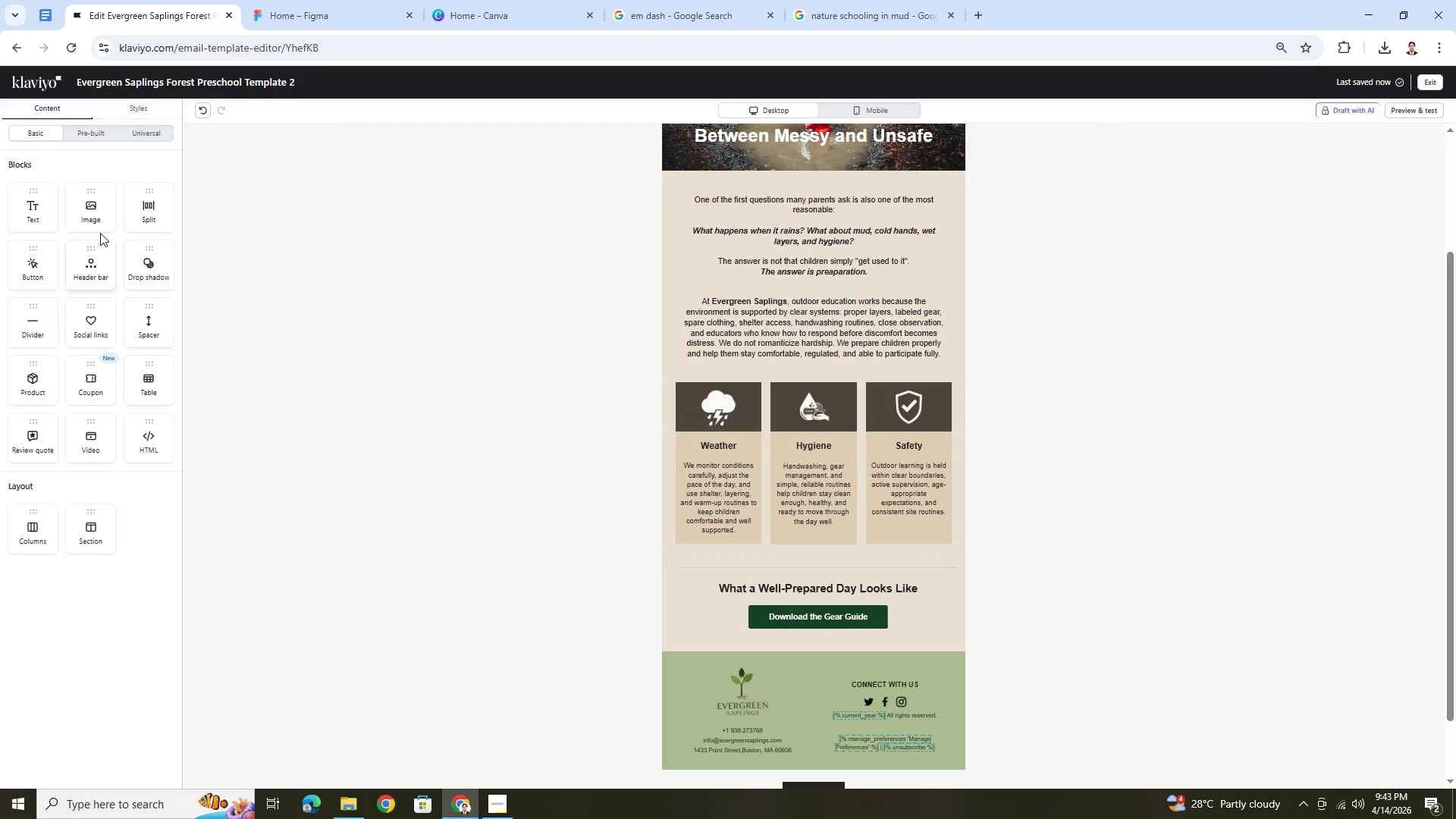 
left_click_drag(start_coordinate=[96, 214], to_coordinate=[858, 629])
 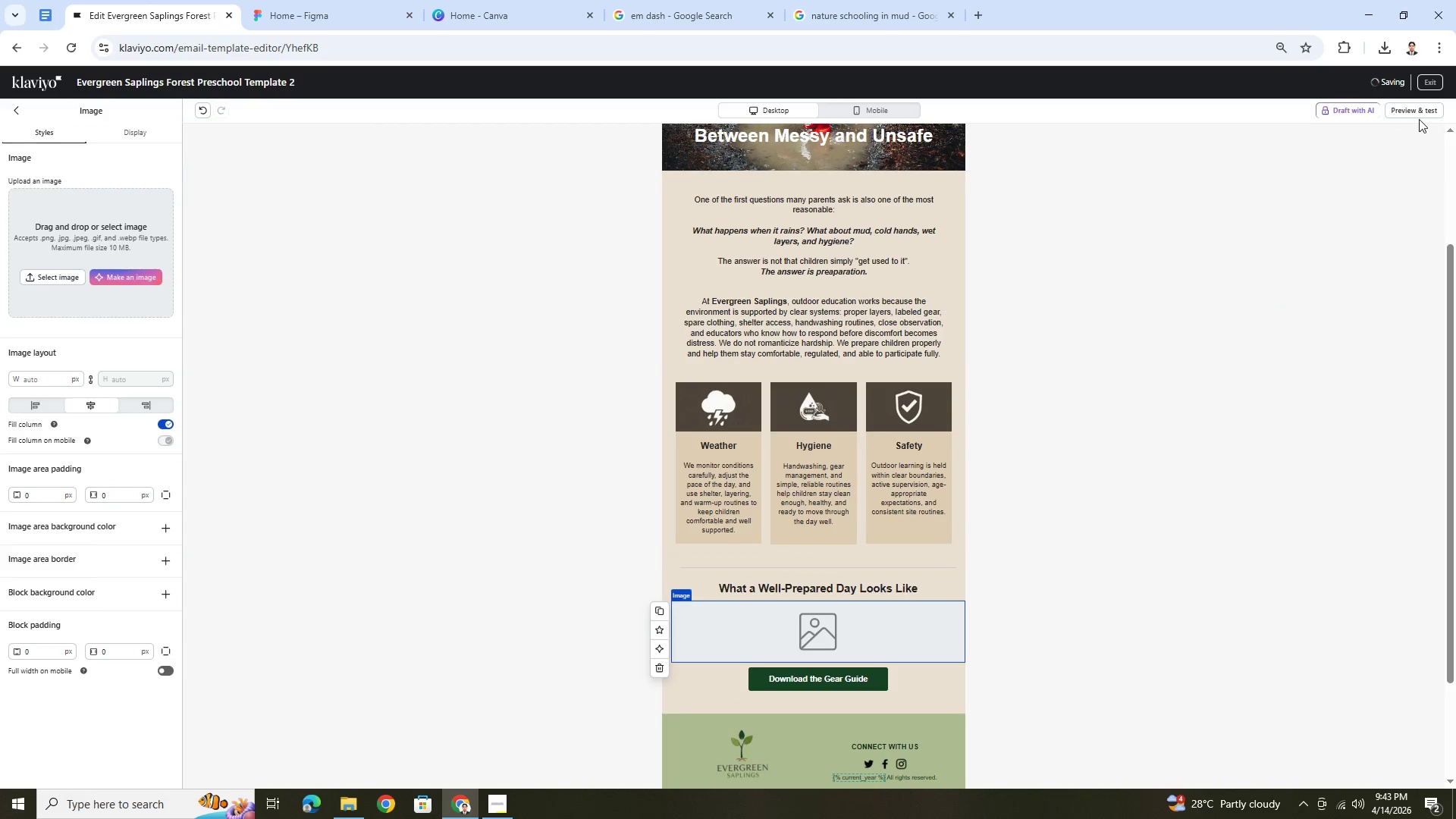 
left_click([1419, 114])
 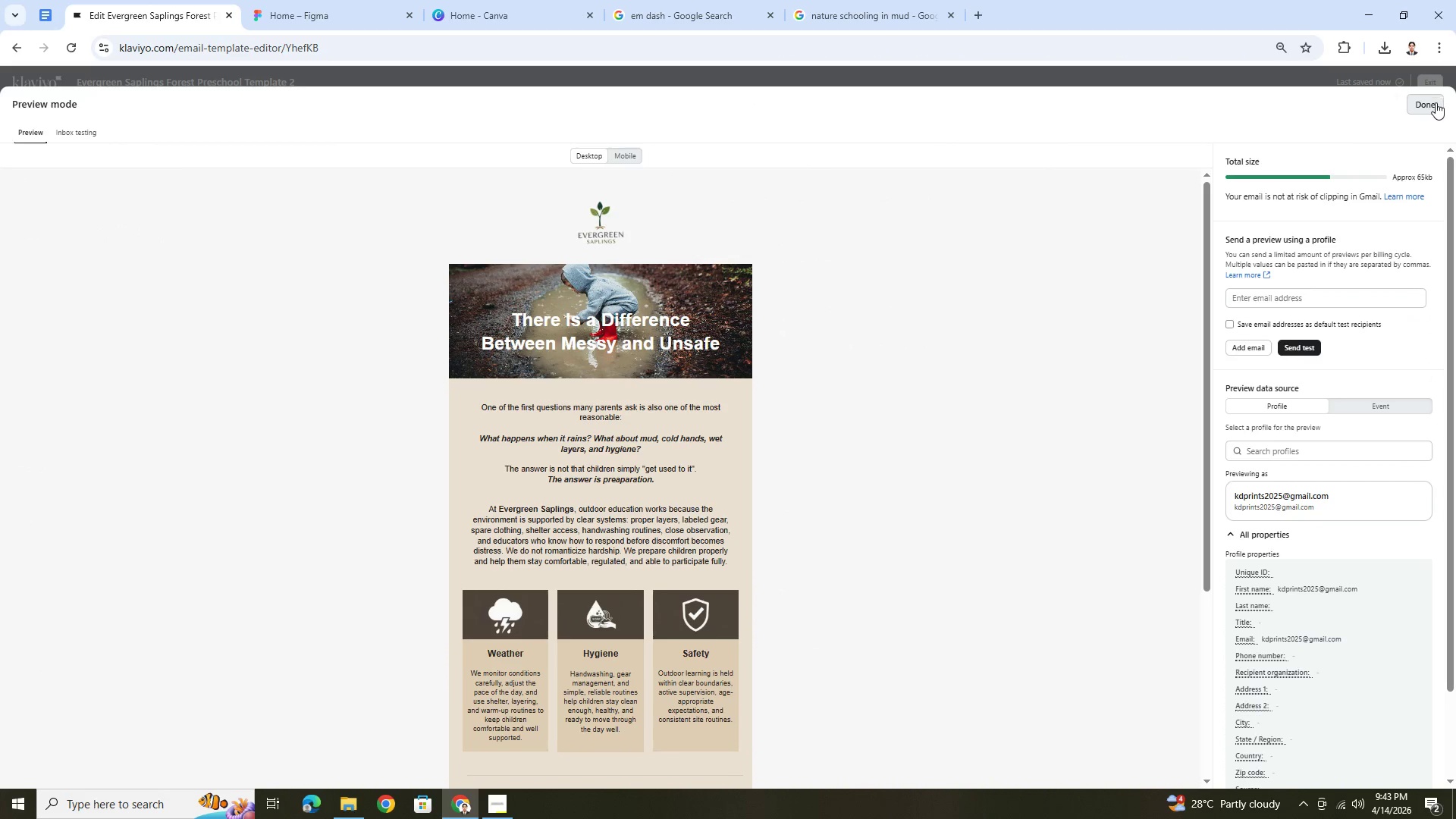 
scroll: coordinate [1058, 388], scroll_direction: down, amount: 4.0
 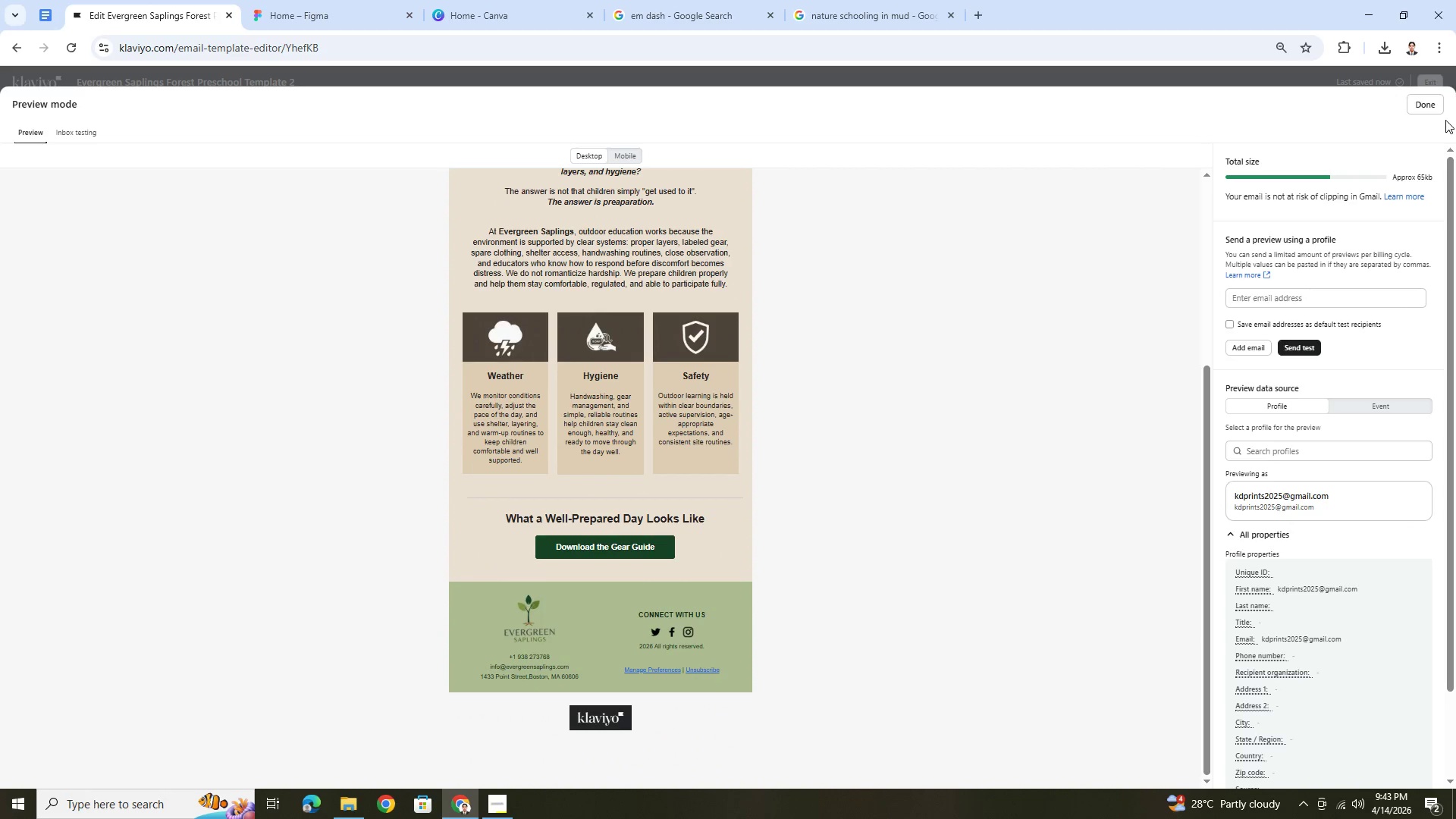 
left_click([1431, 104])
 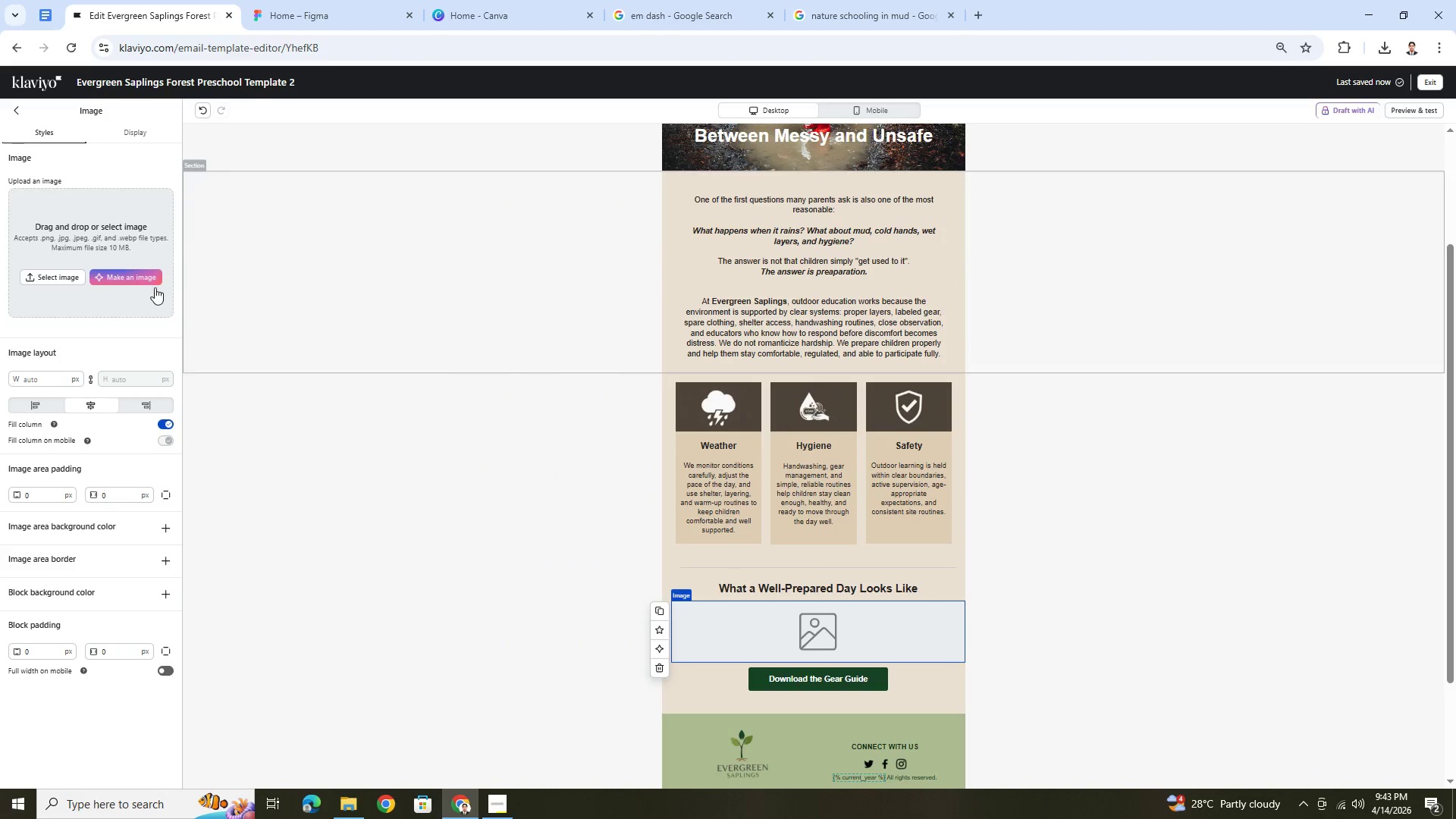 
left_click([143, 281])
 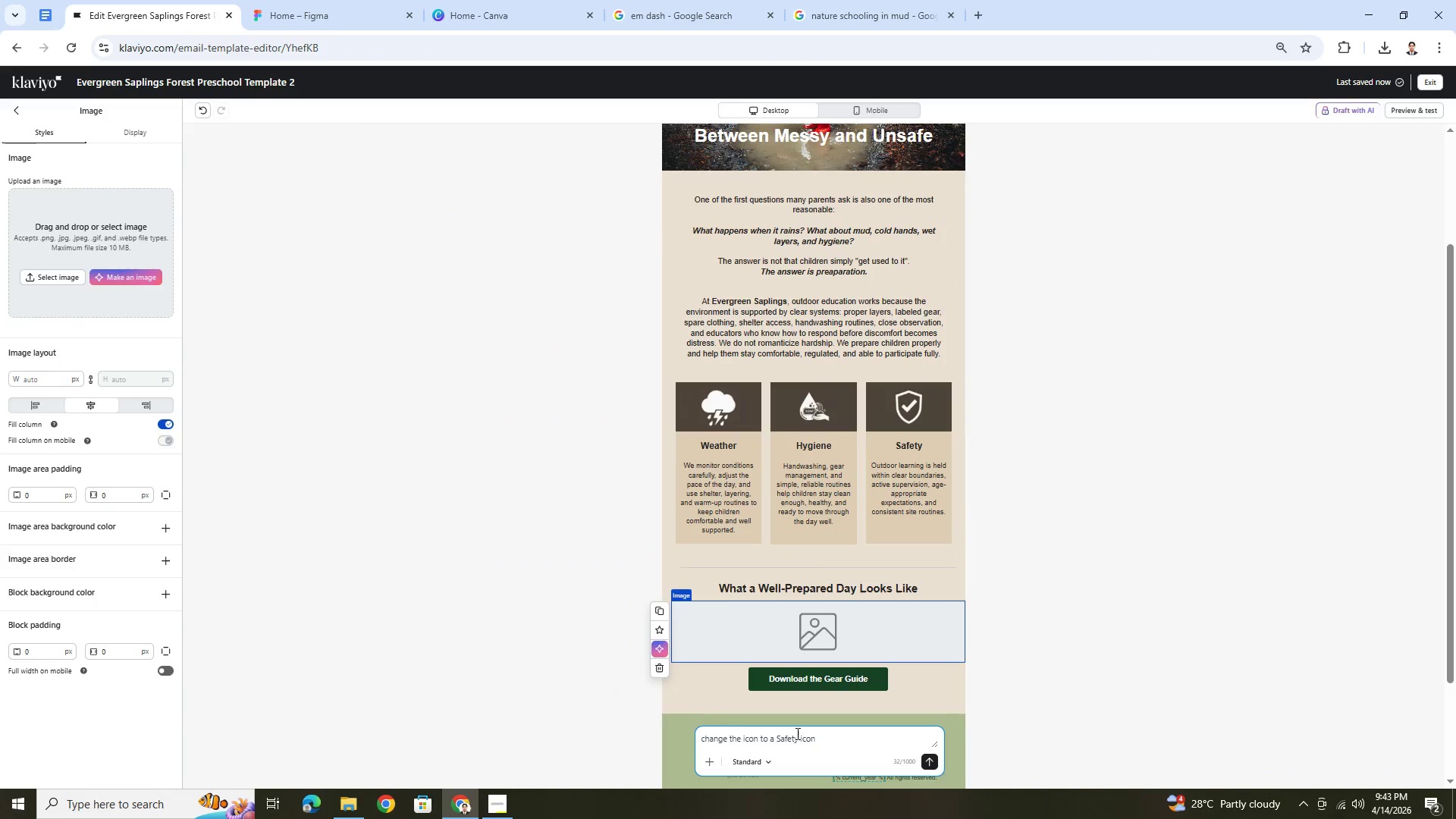 
type(A set )
 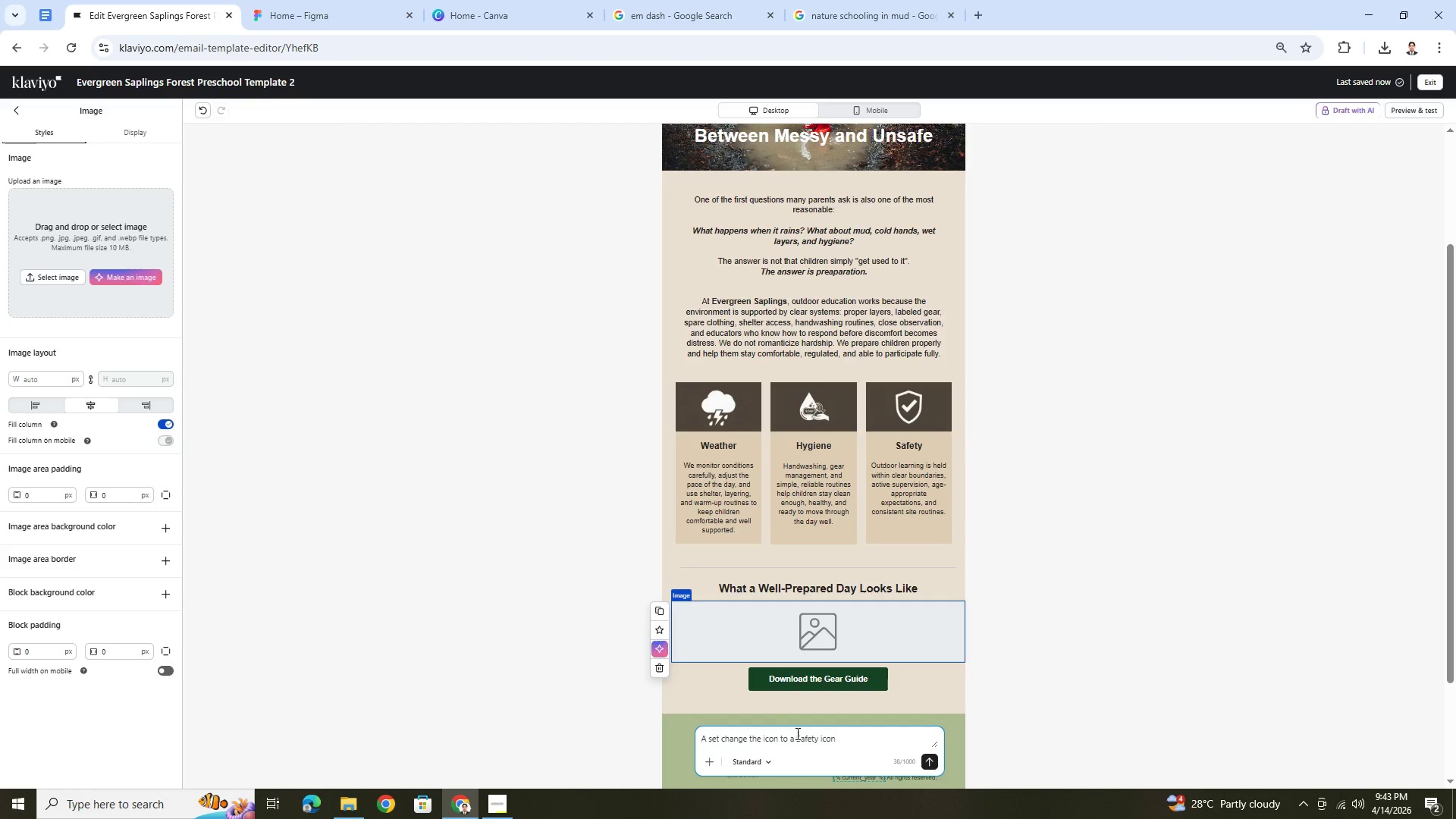 
key(Control+A)
 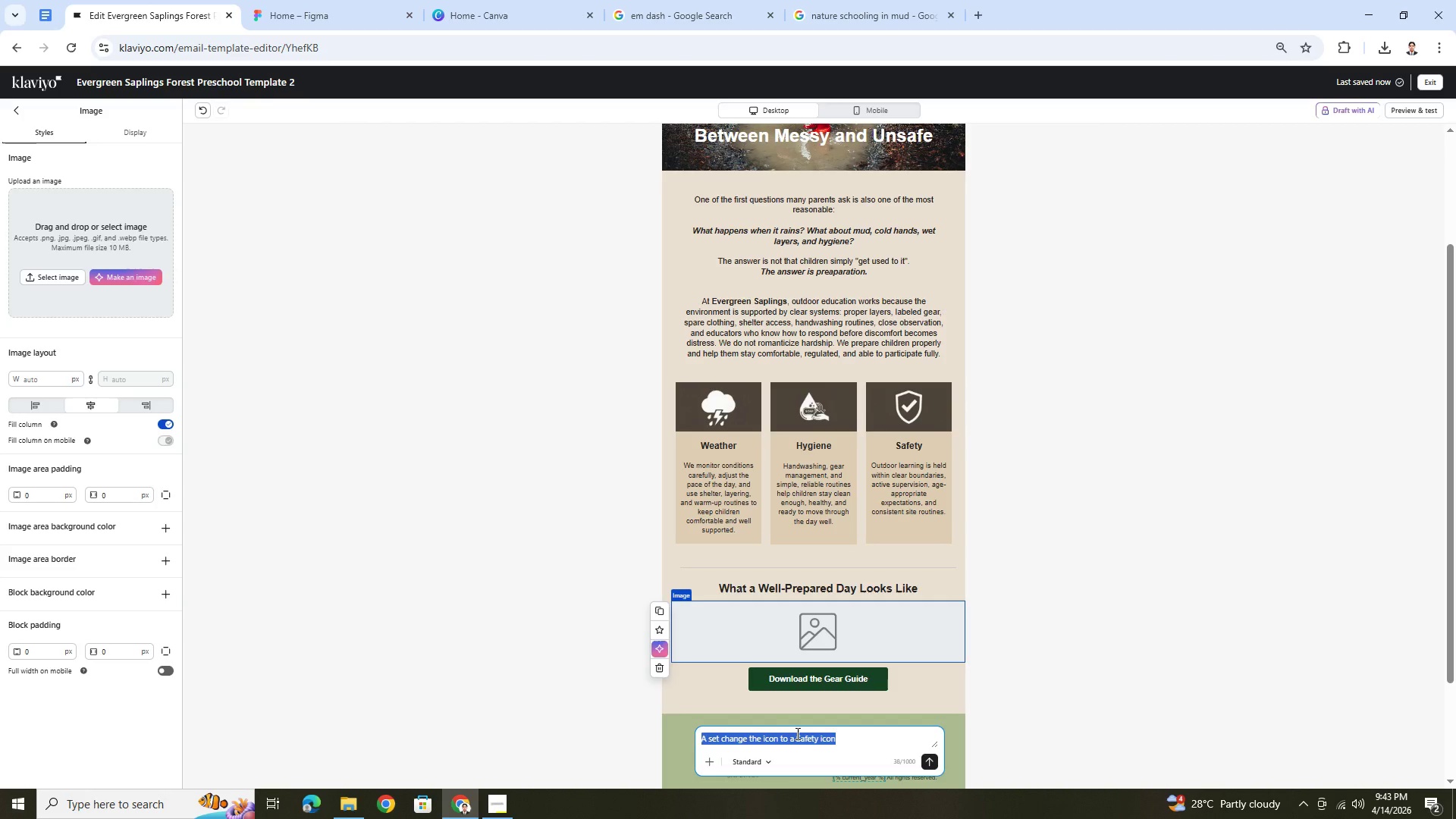 
key(Control+ControlLeft)
 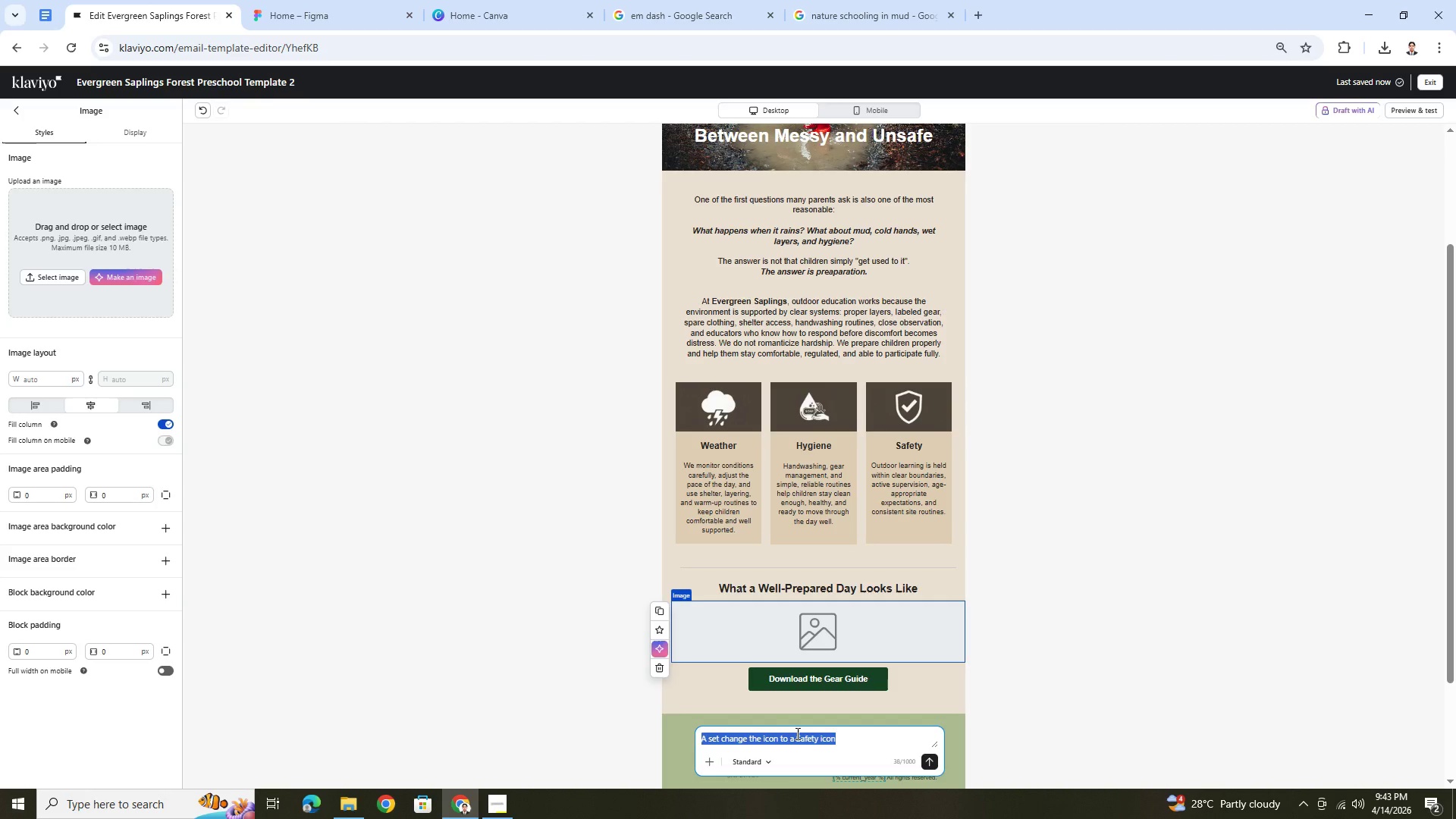 
type(A set of )
 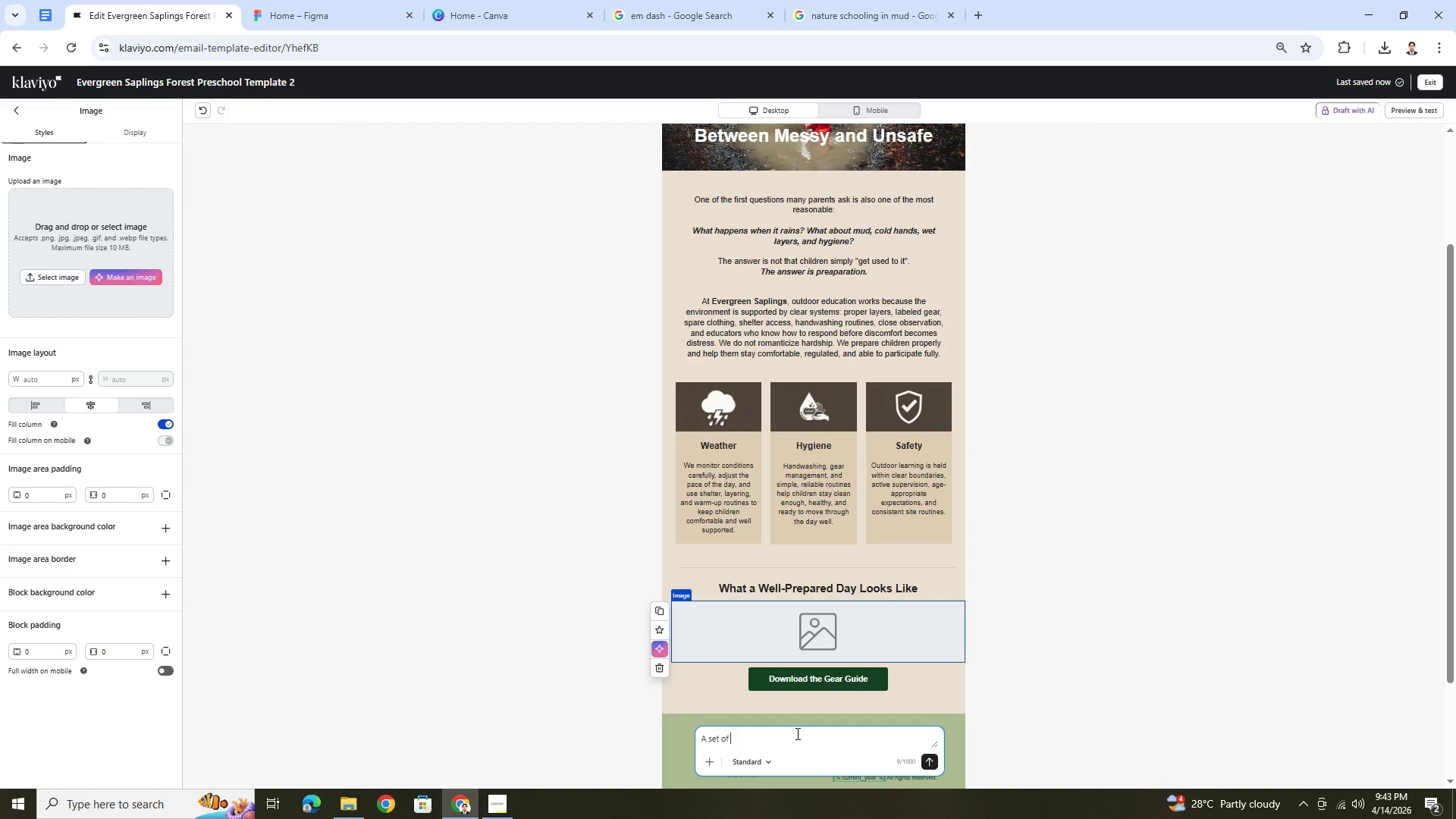 
type(gear for outdoor)
 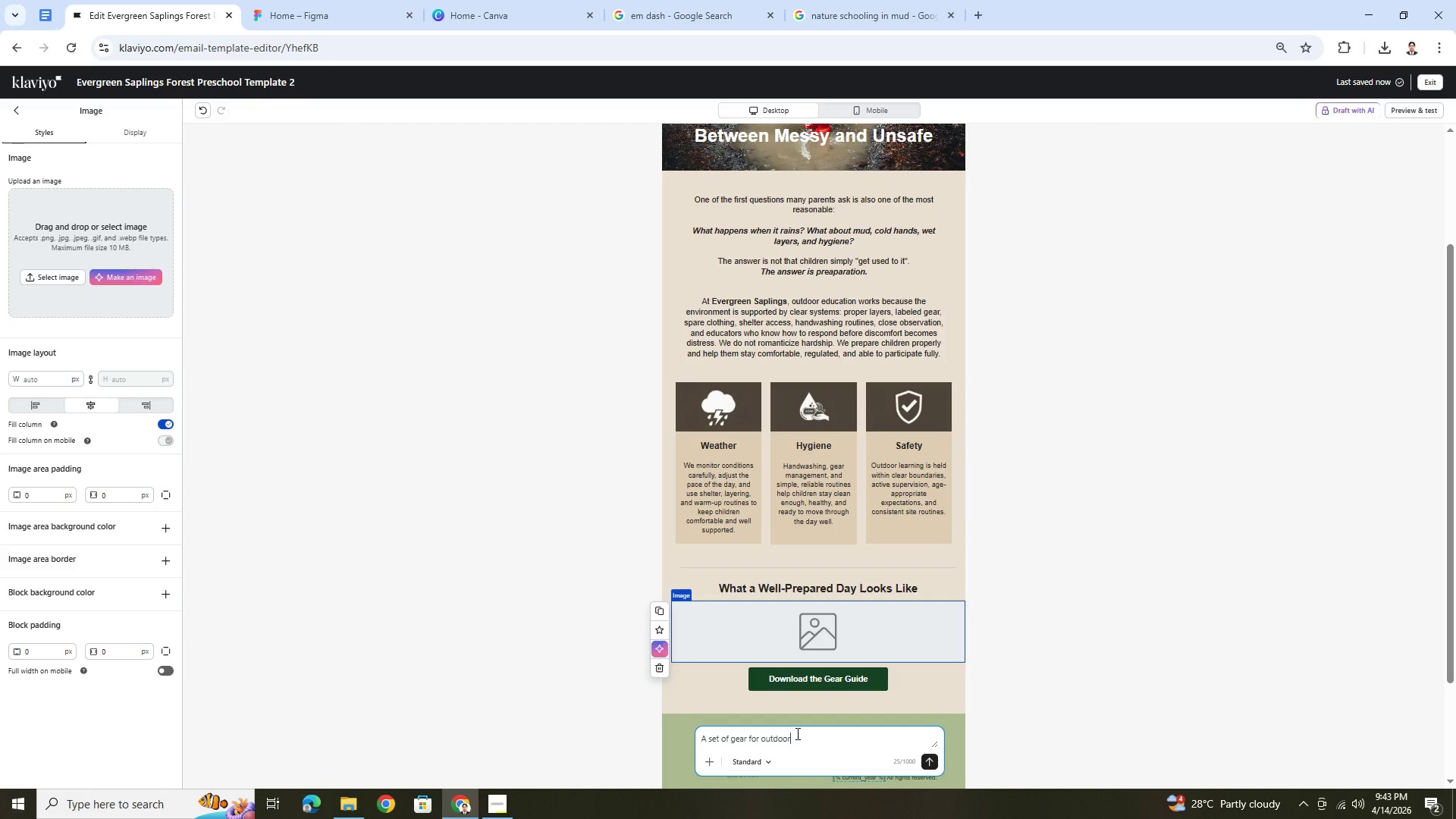 
wait(8.25)
 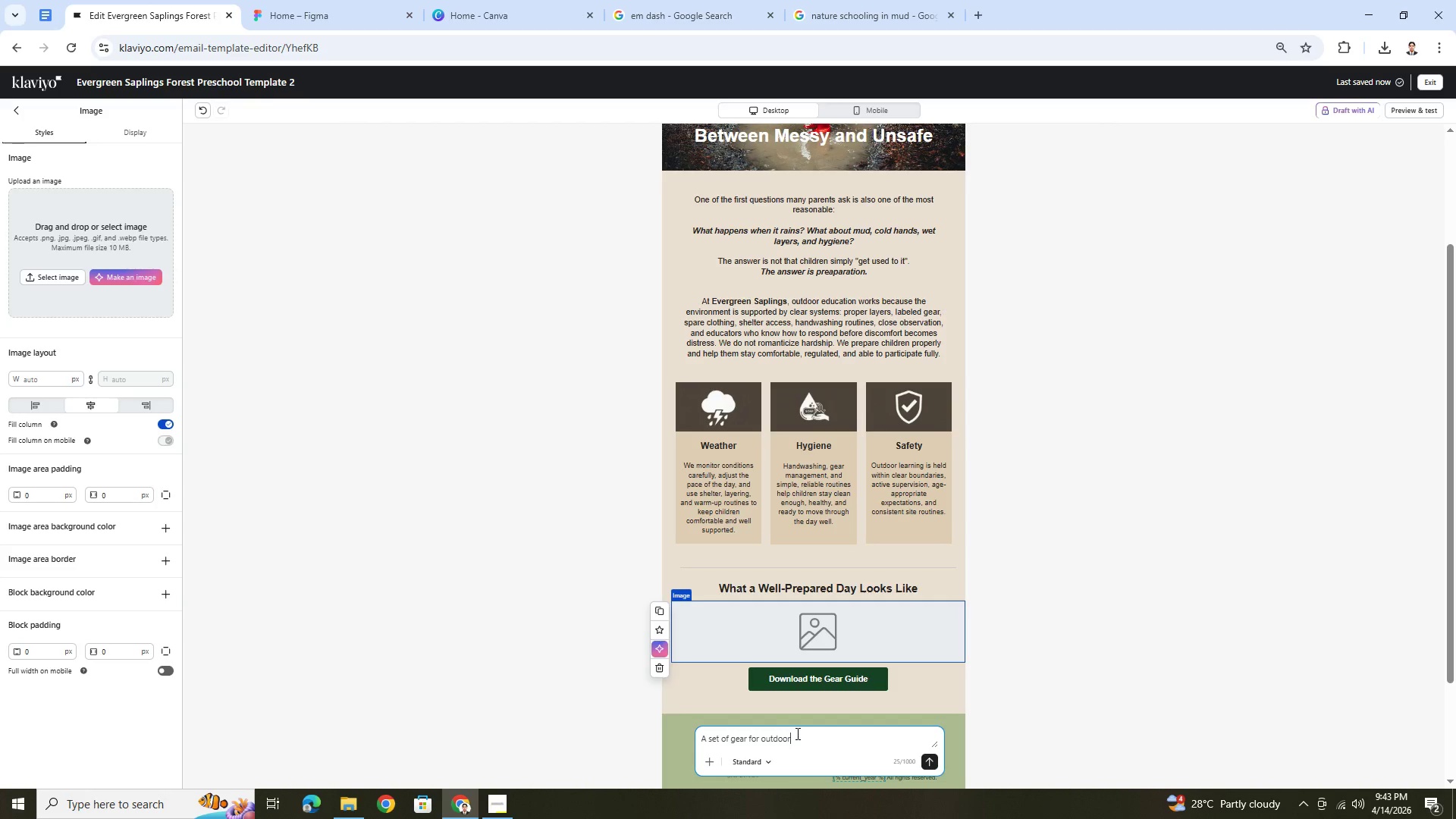 
type( nature schooling students. )
 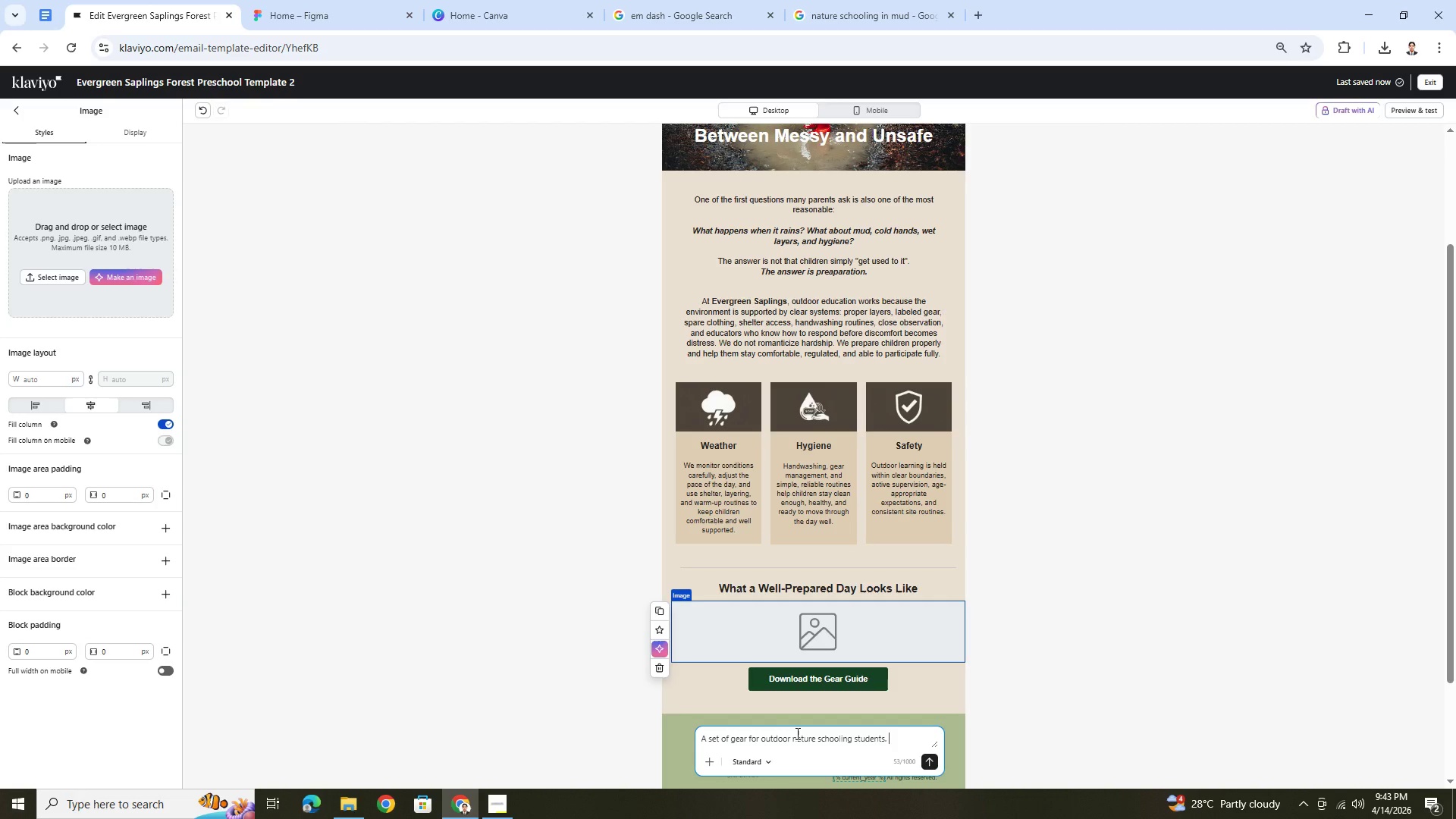 
hold_key(key=ShiftLeft, duration=1.5)
 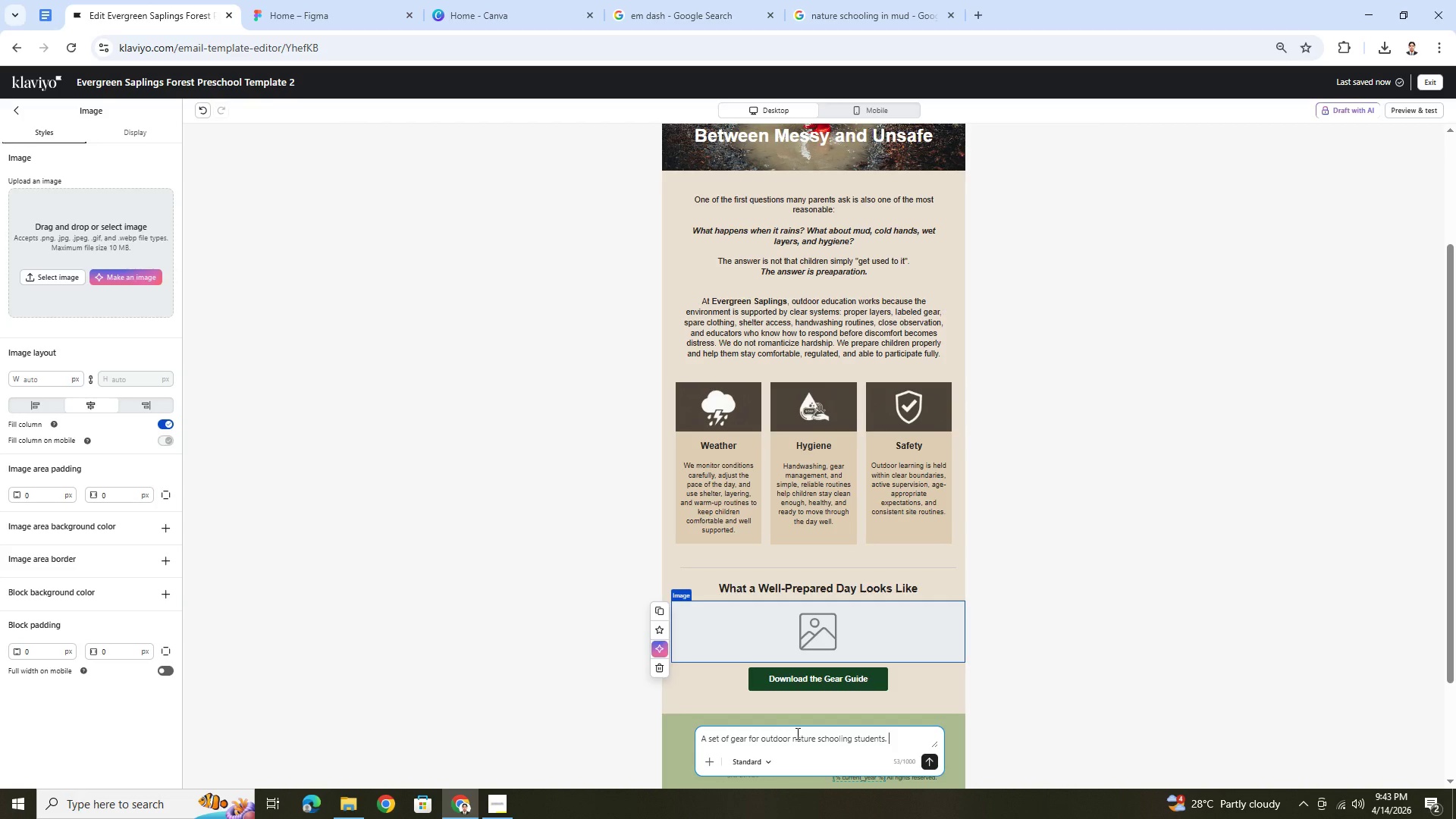 
hold_key(key=ShiftLeft, duration=1.52)
 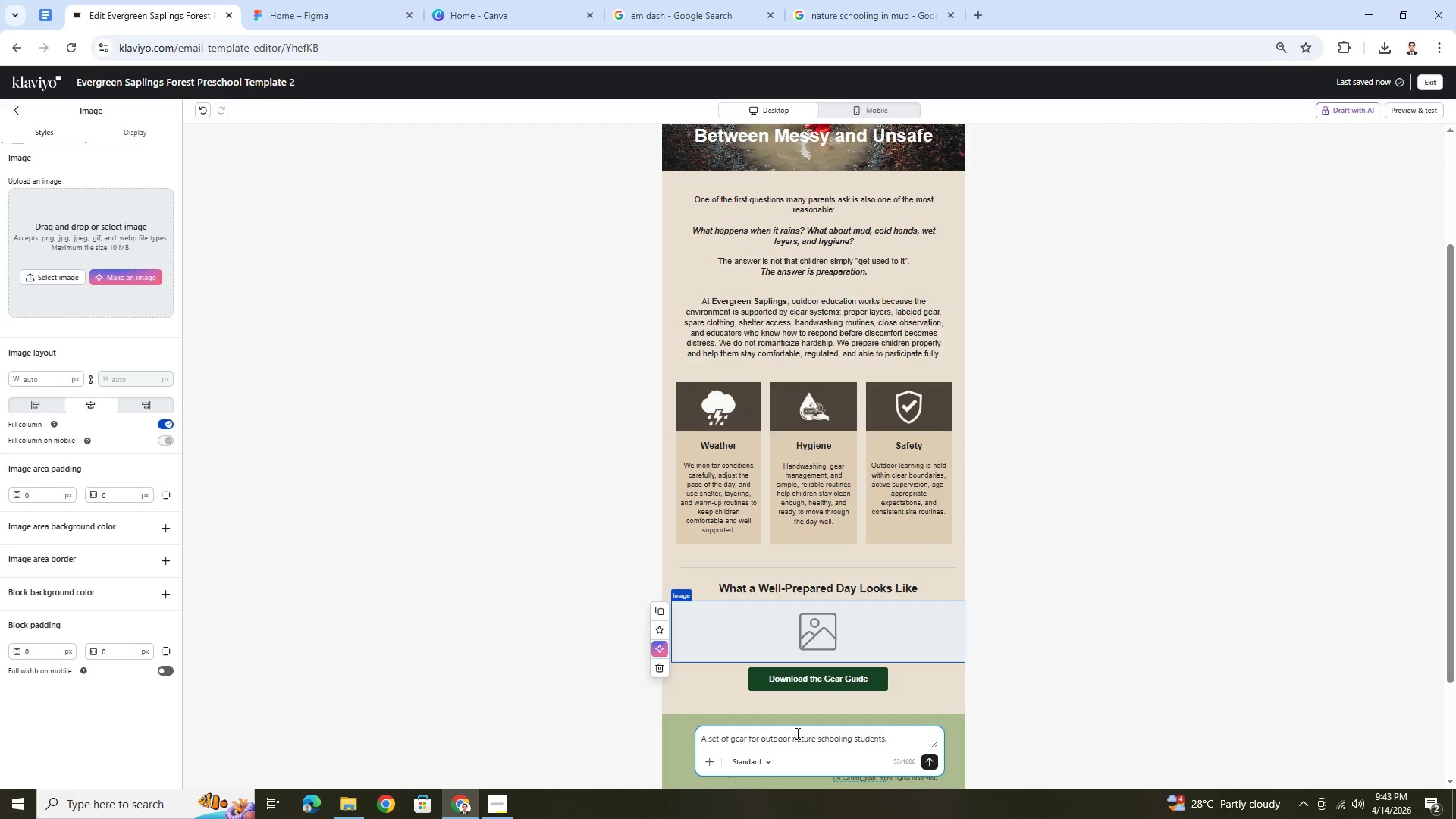 
hold_key(key=ShiftLeft, duration=1.5)
 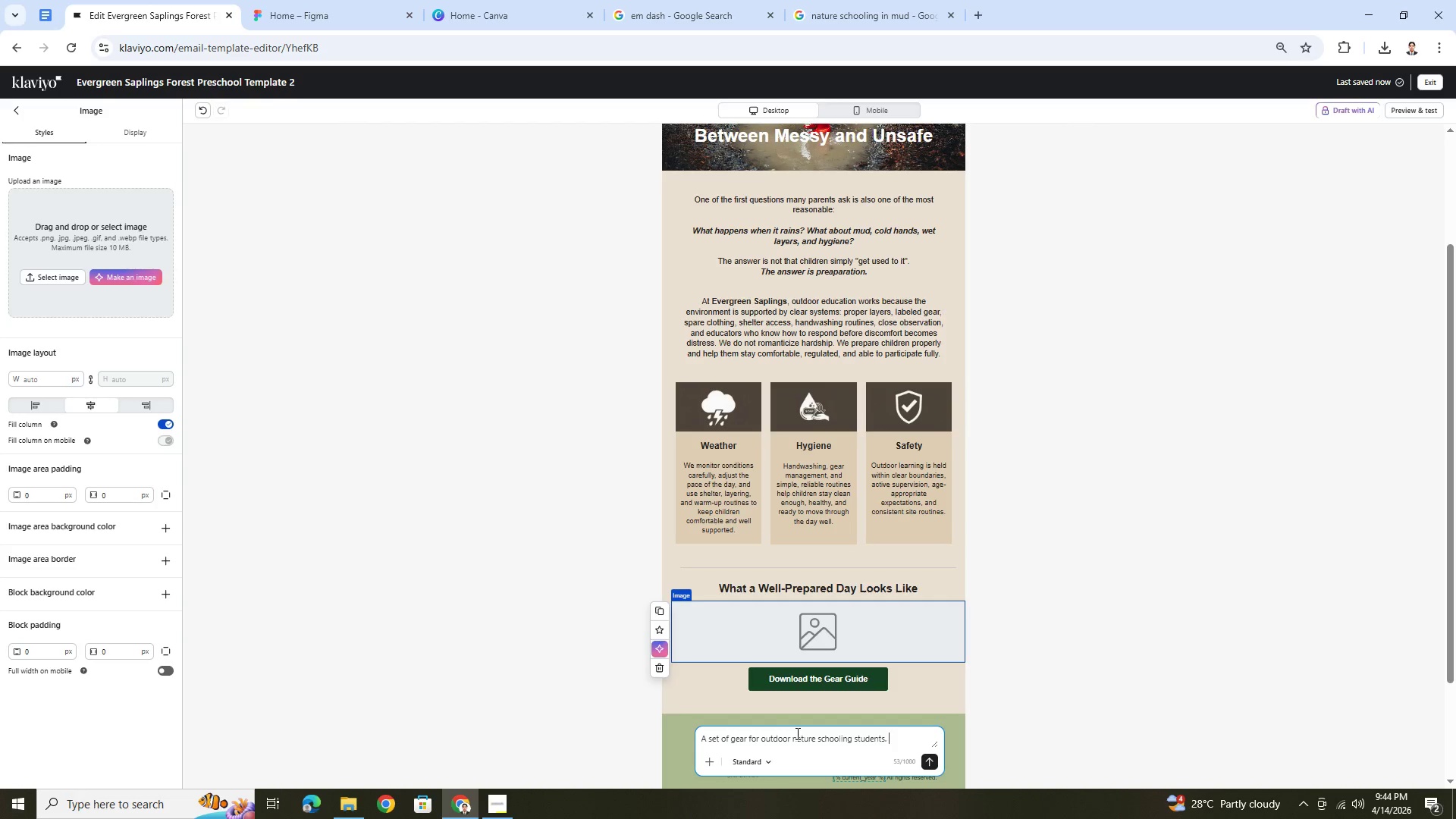 
hold_key(key=ShiftLeft, duration=1.5)
 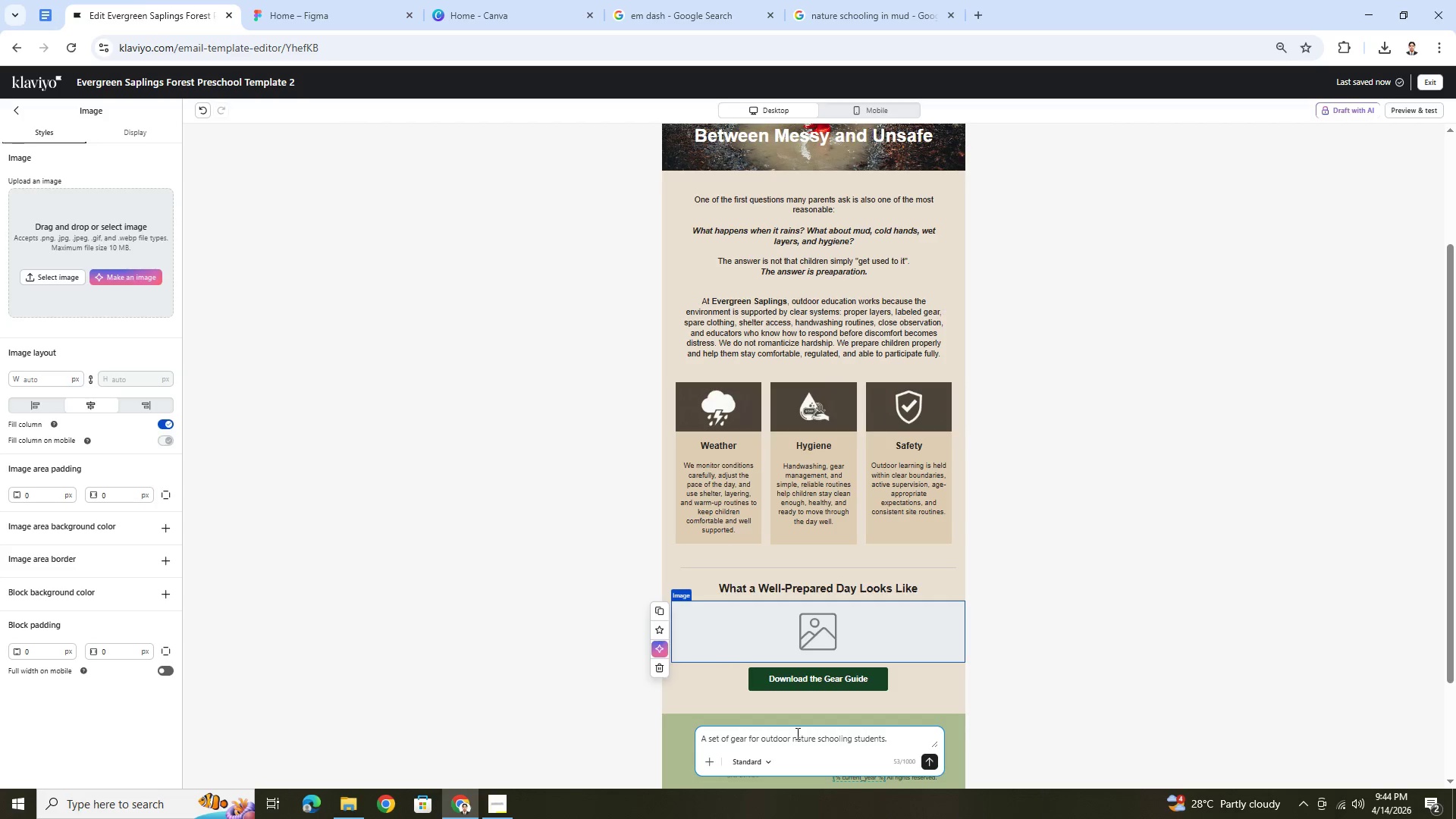 
hold_key(key=ShiftLeft, duration=1.52)
 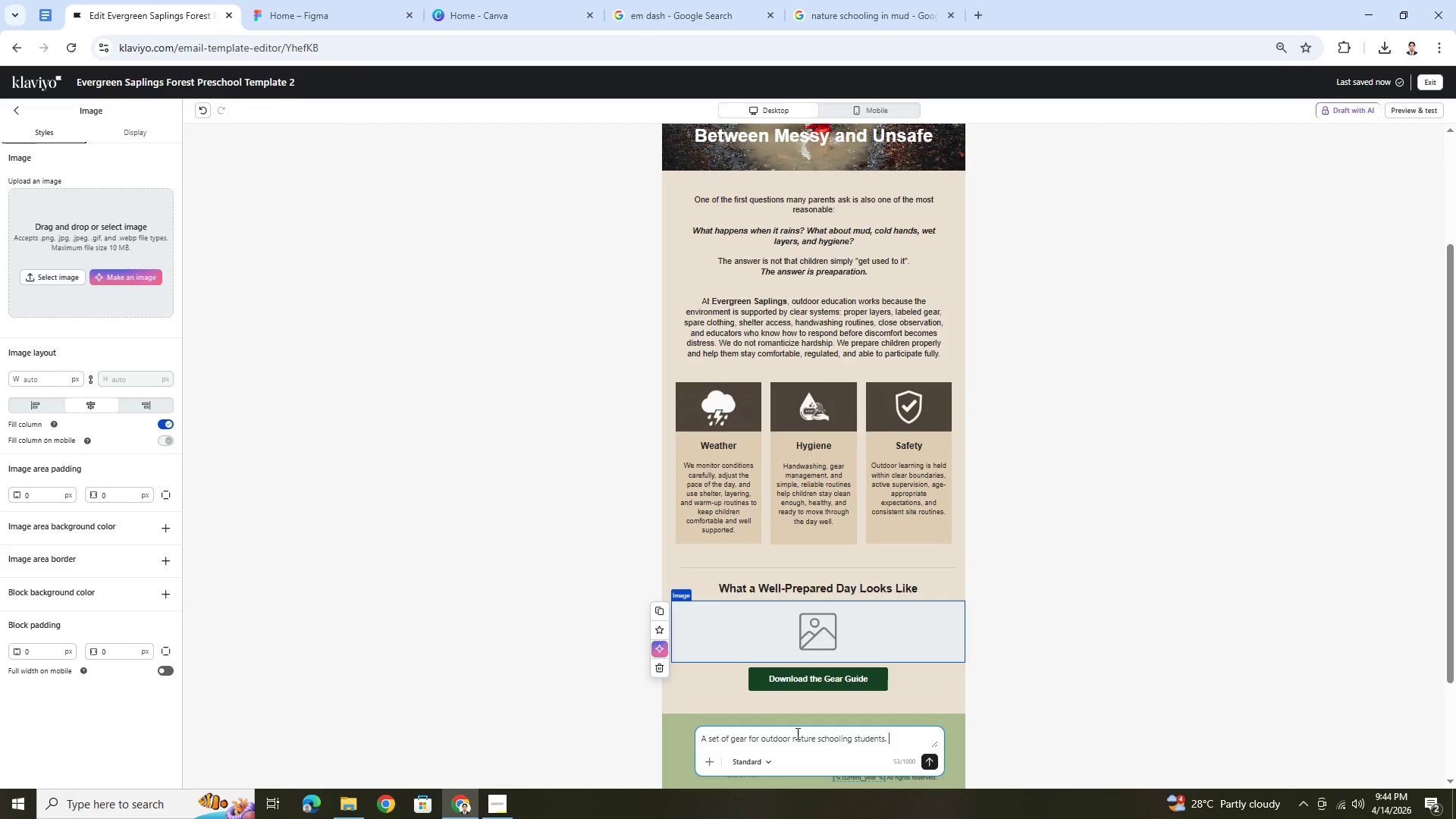 
hold_key(key=ShiftLeft, duration=1.5)
 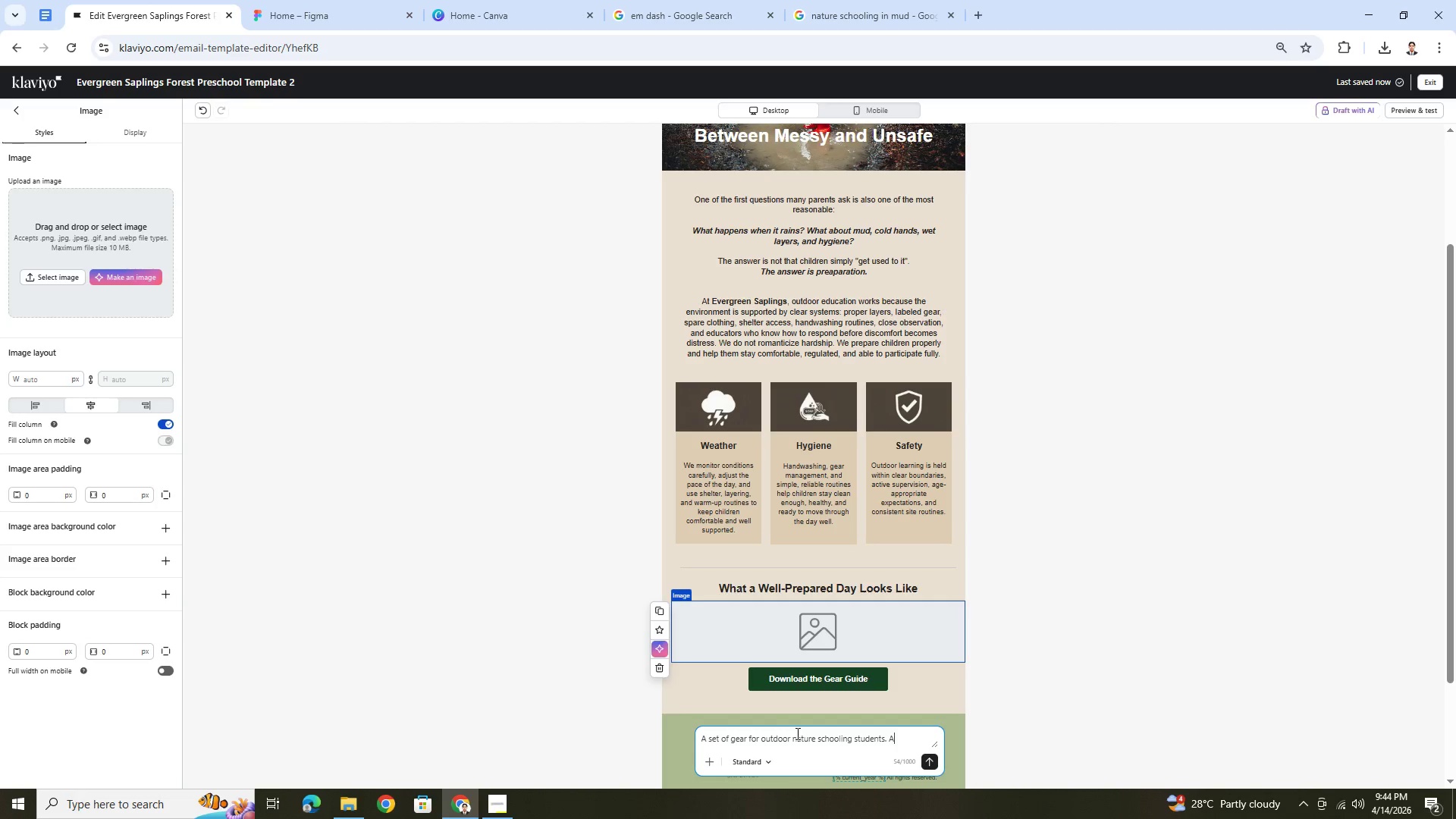 
type(A waterproof outer layer, m)
key(Backspace)
type(warm mid-layer )
key(Backspace)
type(, weather )
key(Backspace)
type(-approriate footwear)
 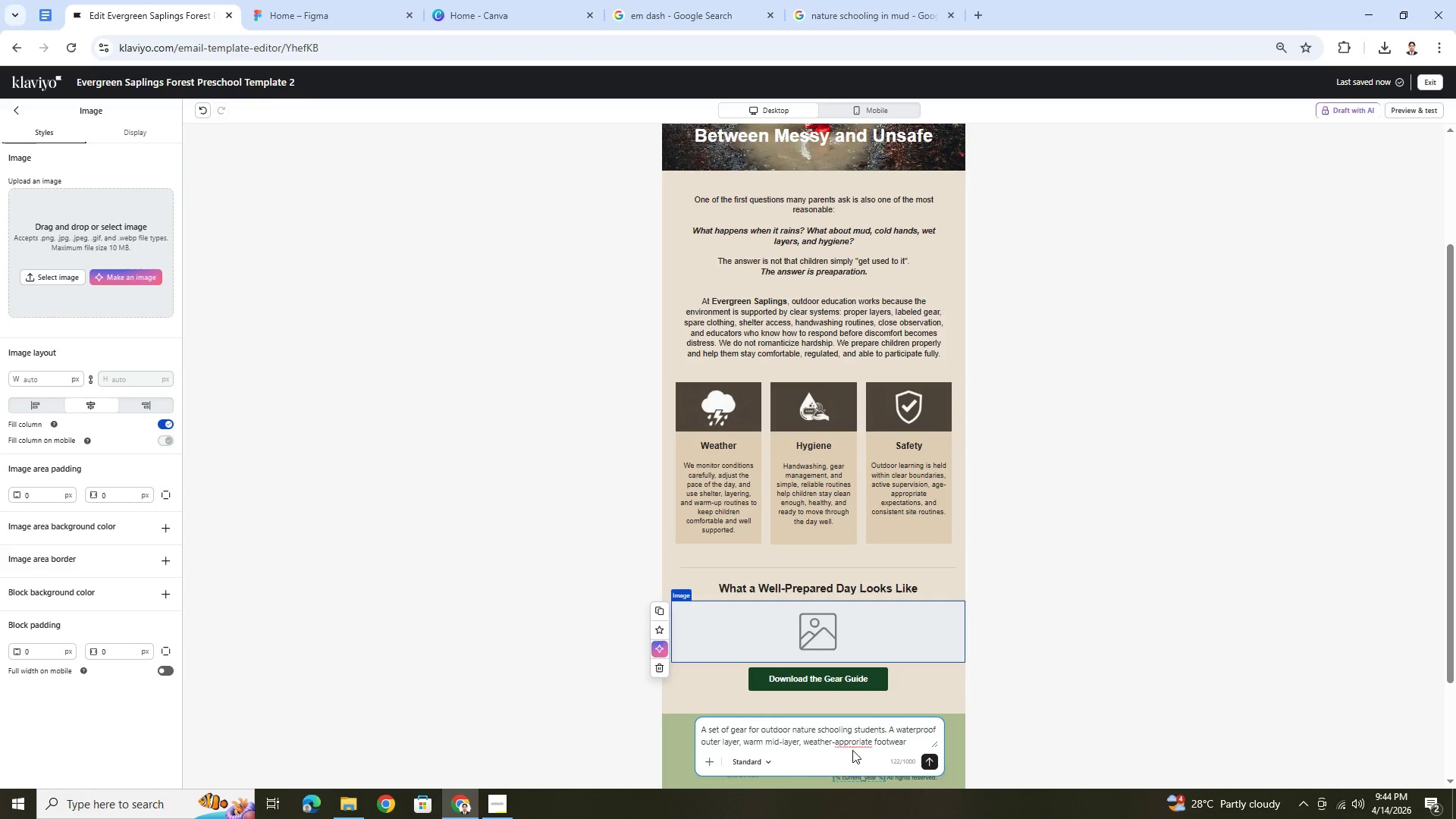 
right_click([839, 745])
 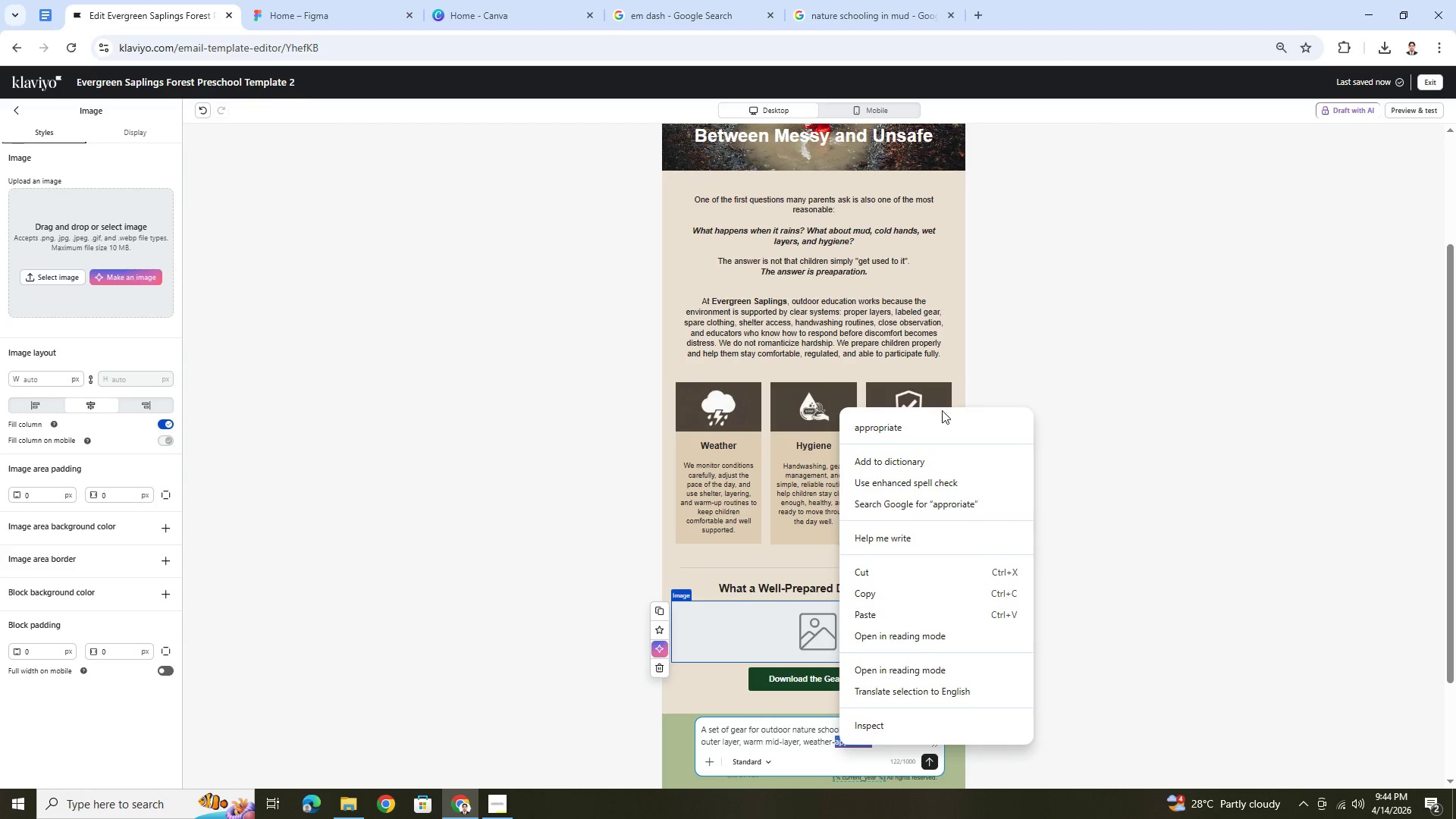 
left_click([942, 428])
 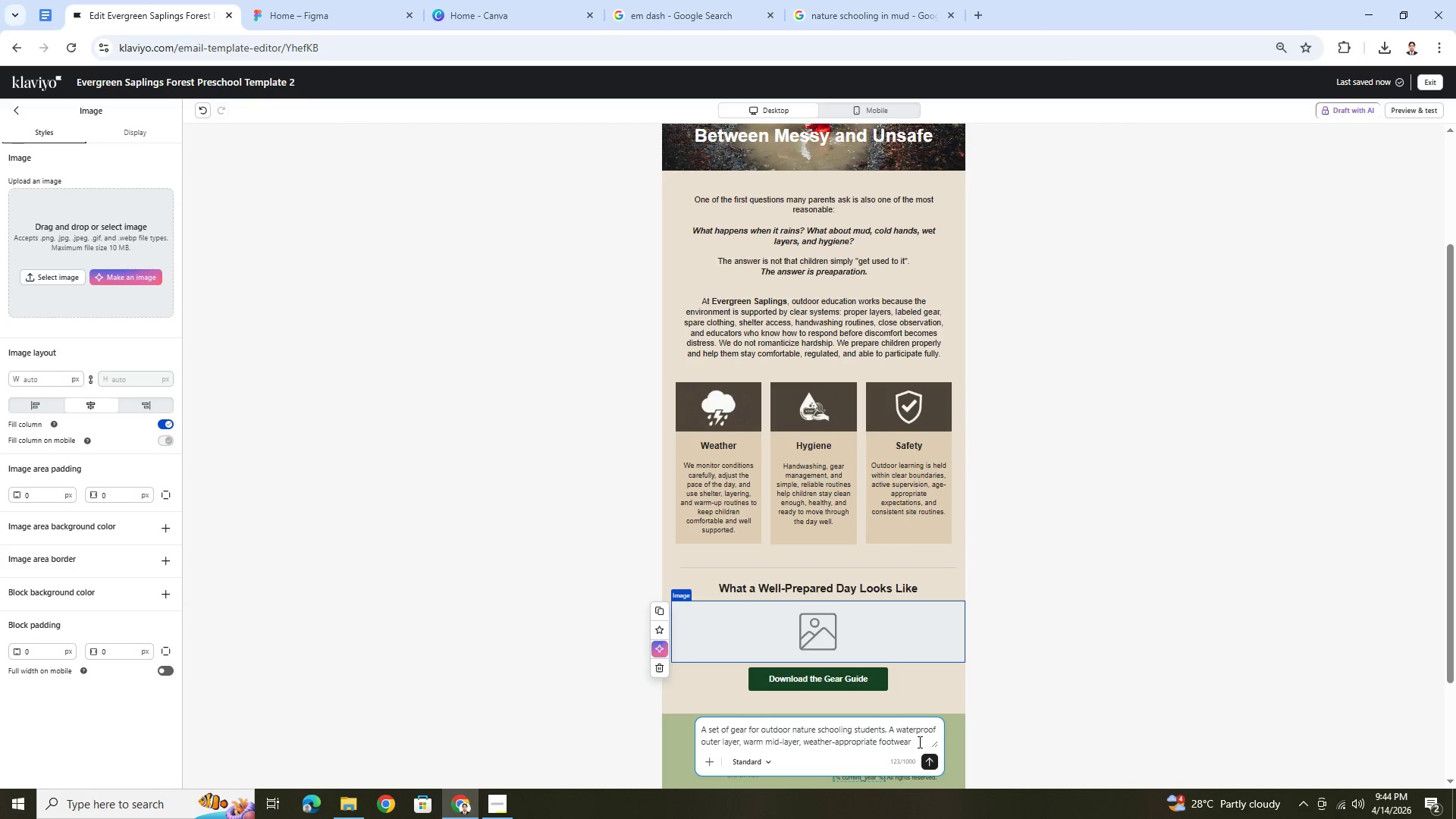 
left_click([918, 743])
 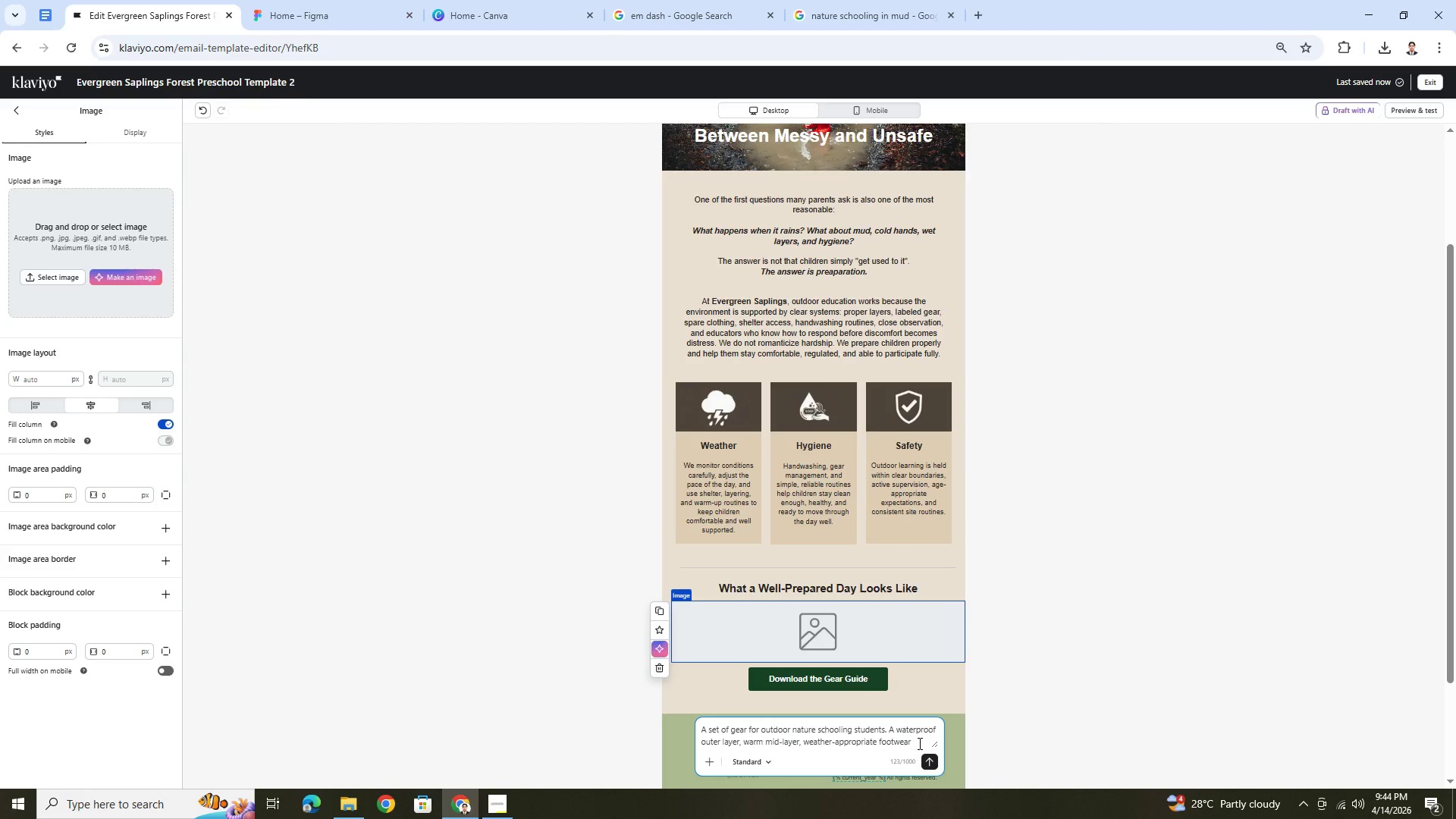 
type(, spare socks, labeled basics, bag)
 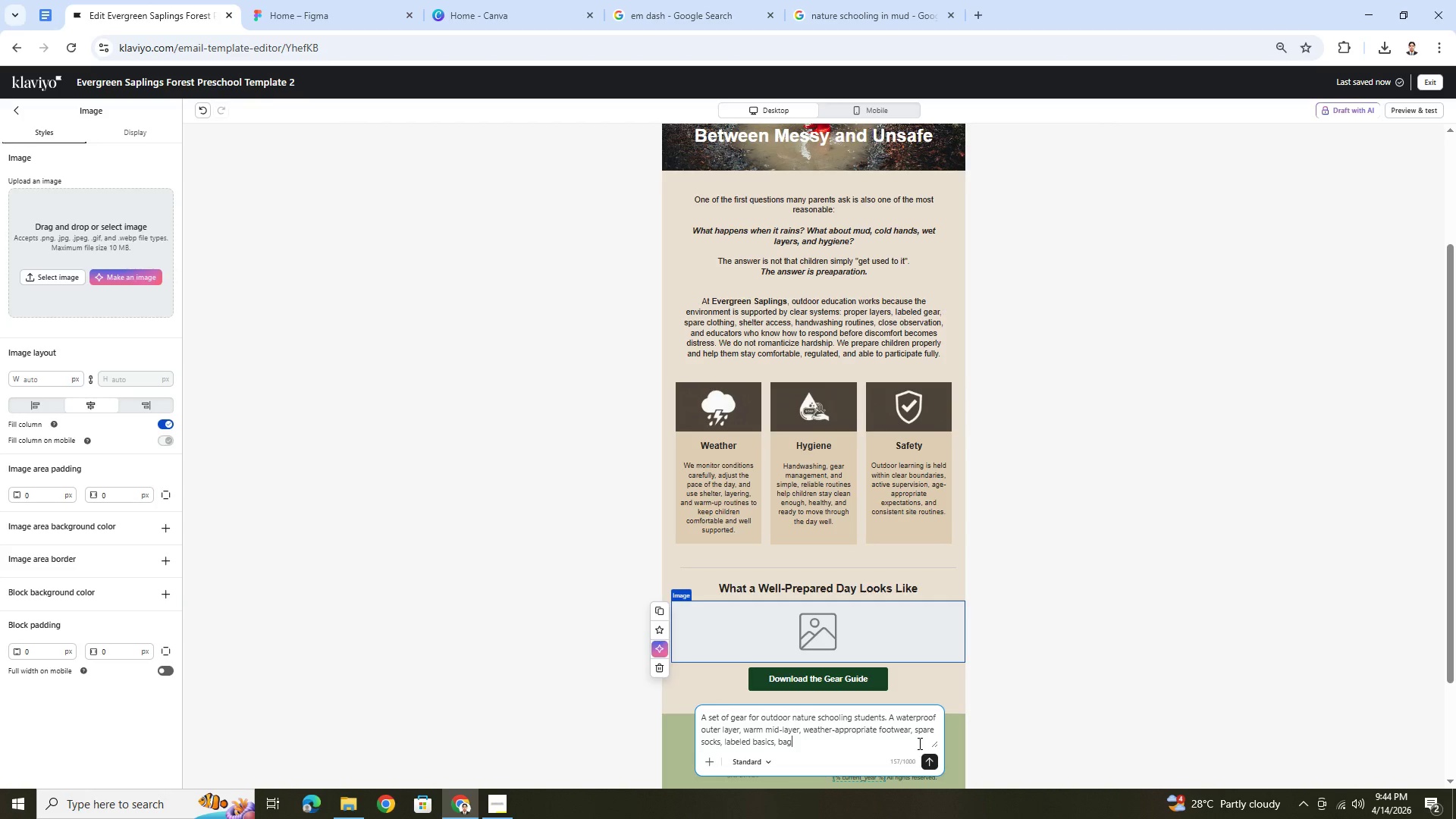 
key(Period)
 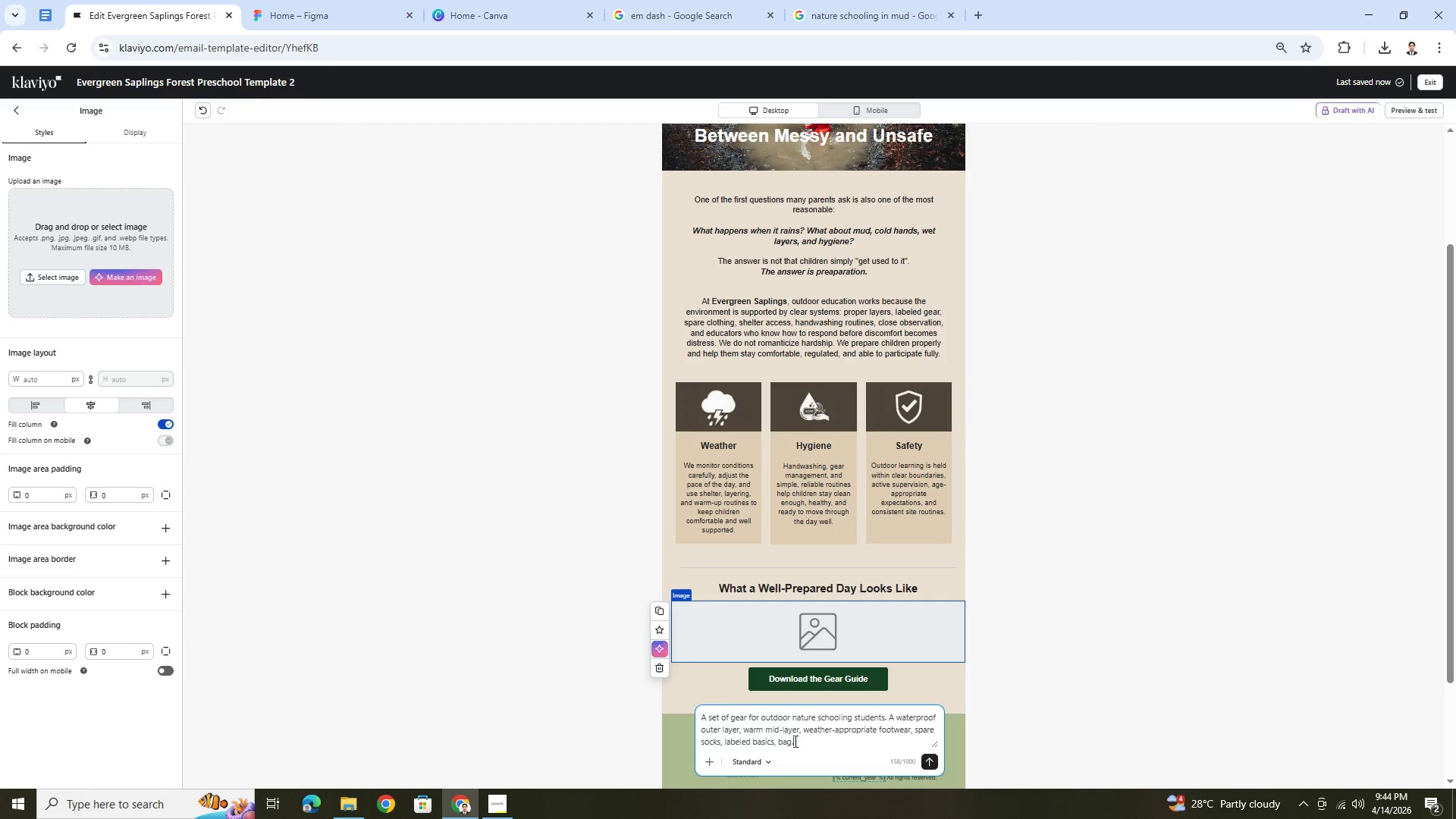 
left_click_drag(start_coordinate=[794, 741], to_coordinate=[890, 718])
 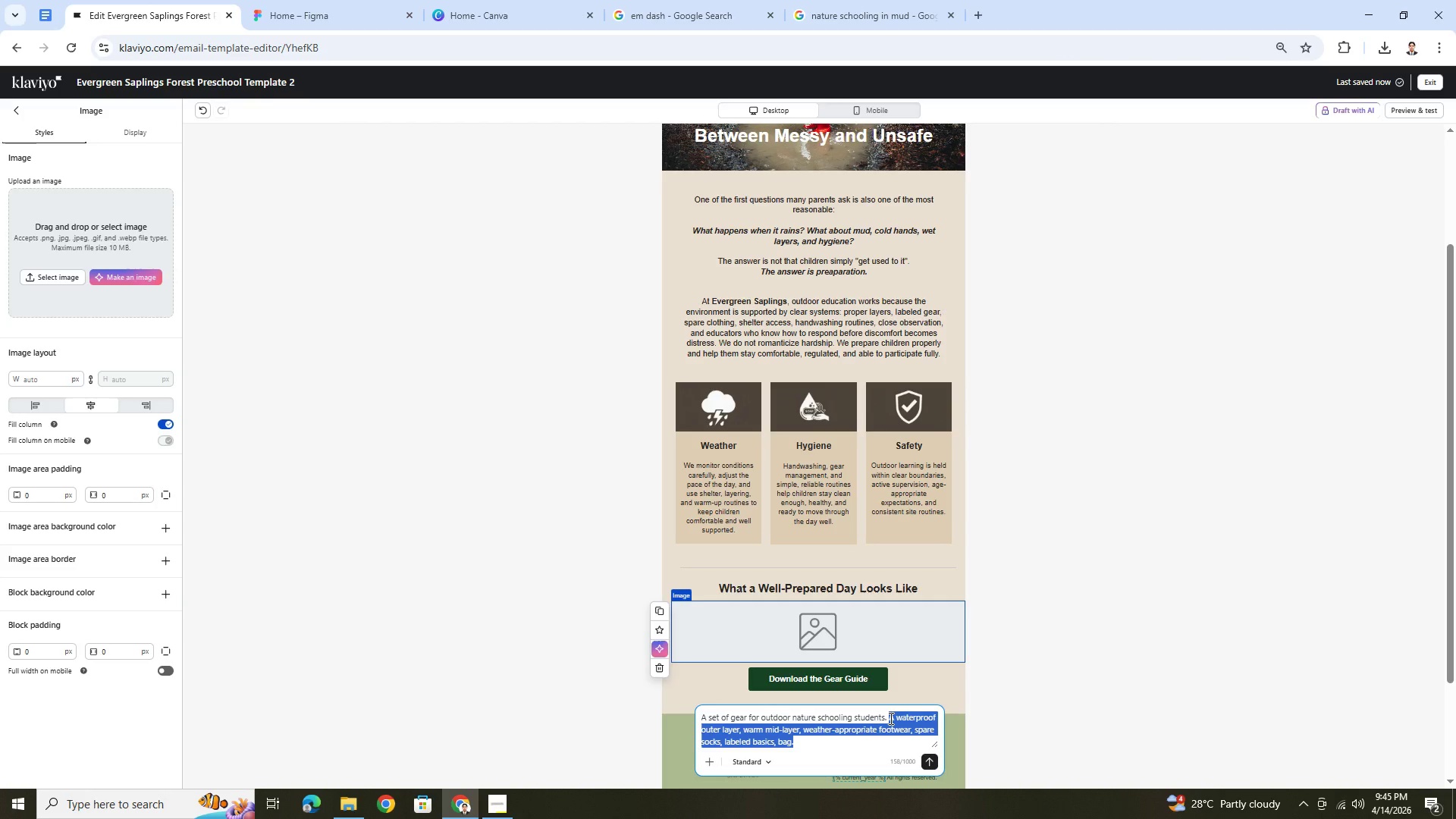 
key(Control+C)
 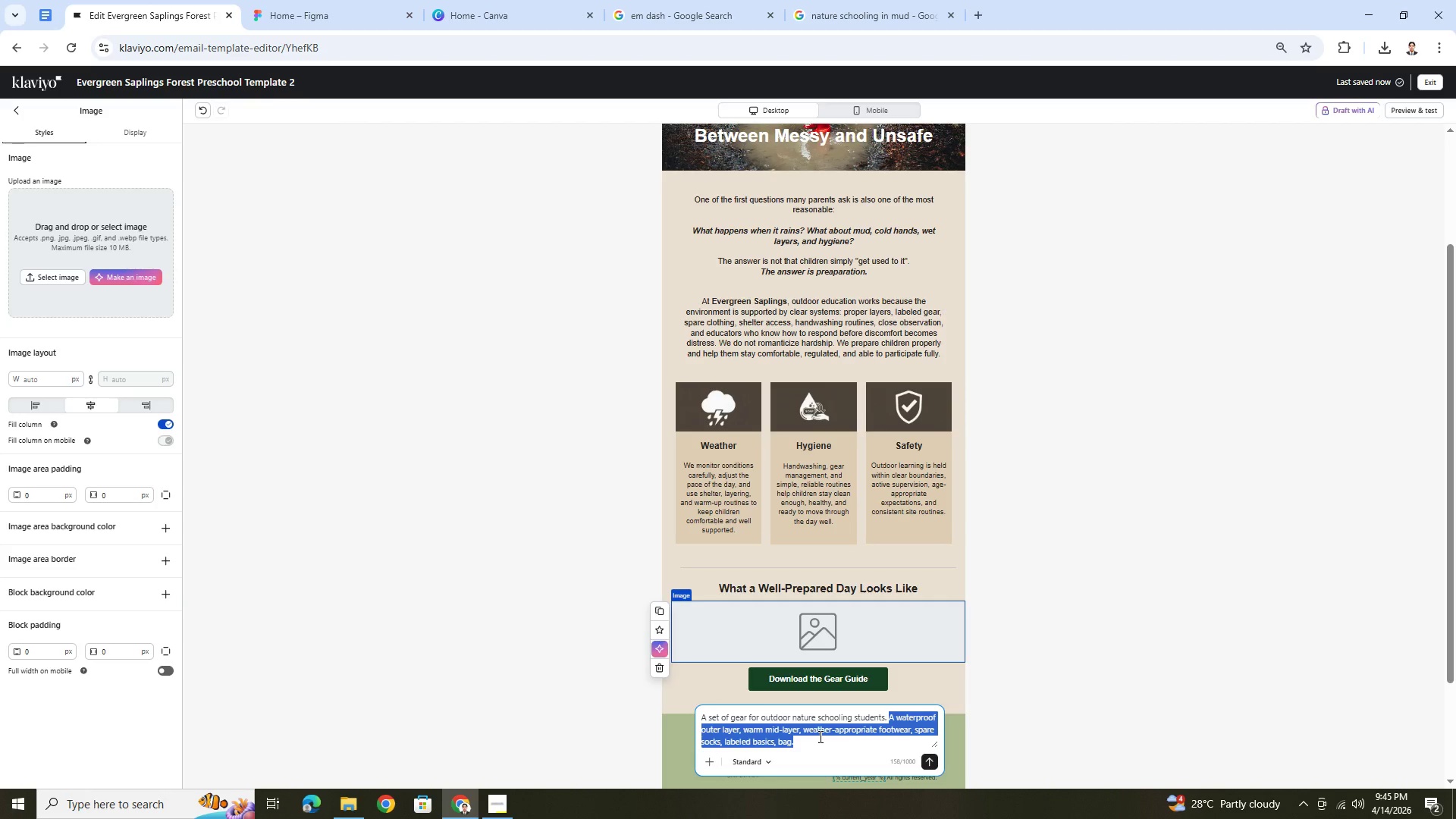 
left_click([821, 742])
 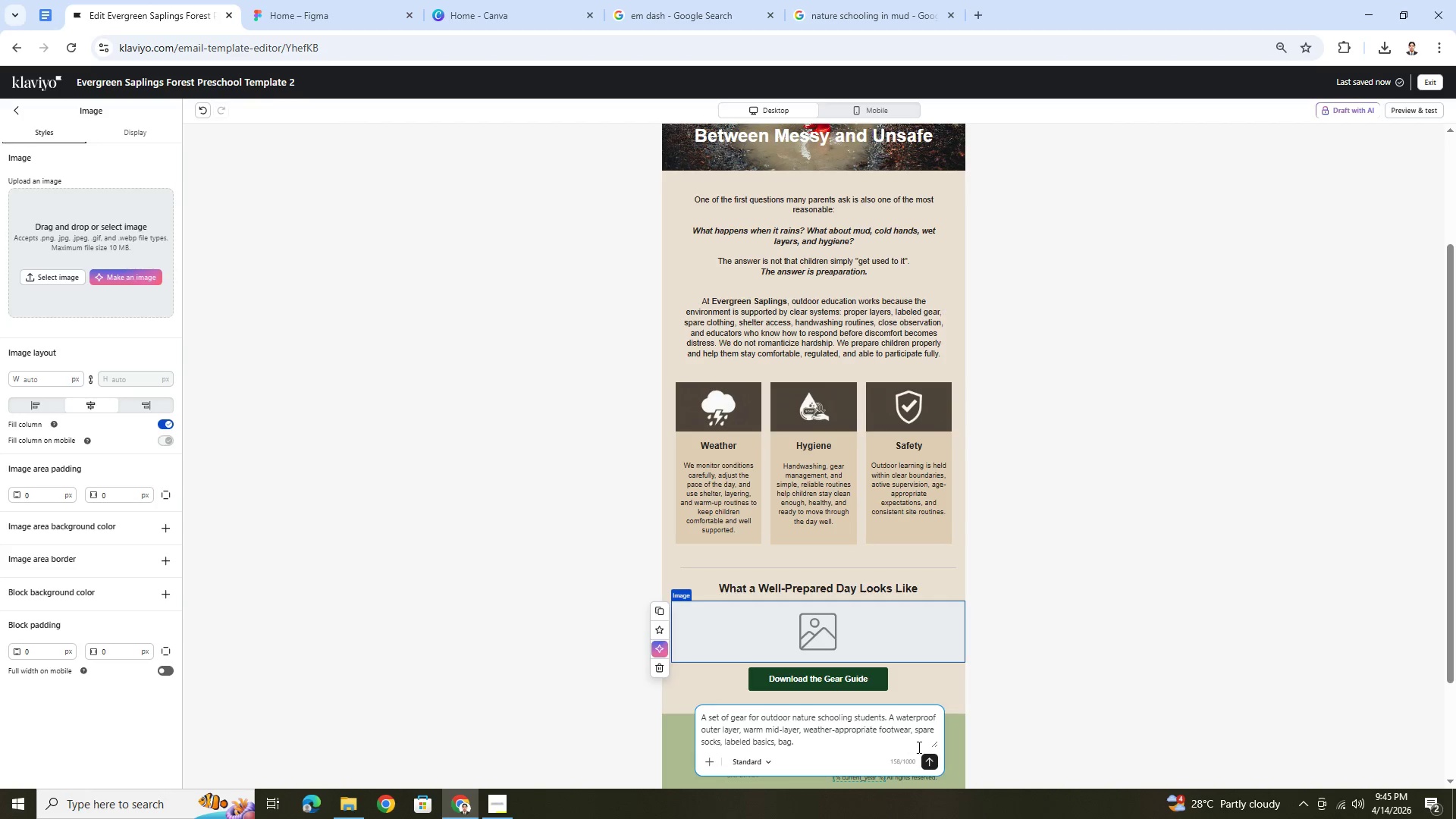 
left_click([927, 755])
 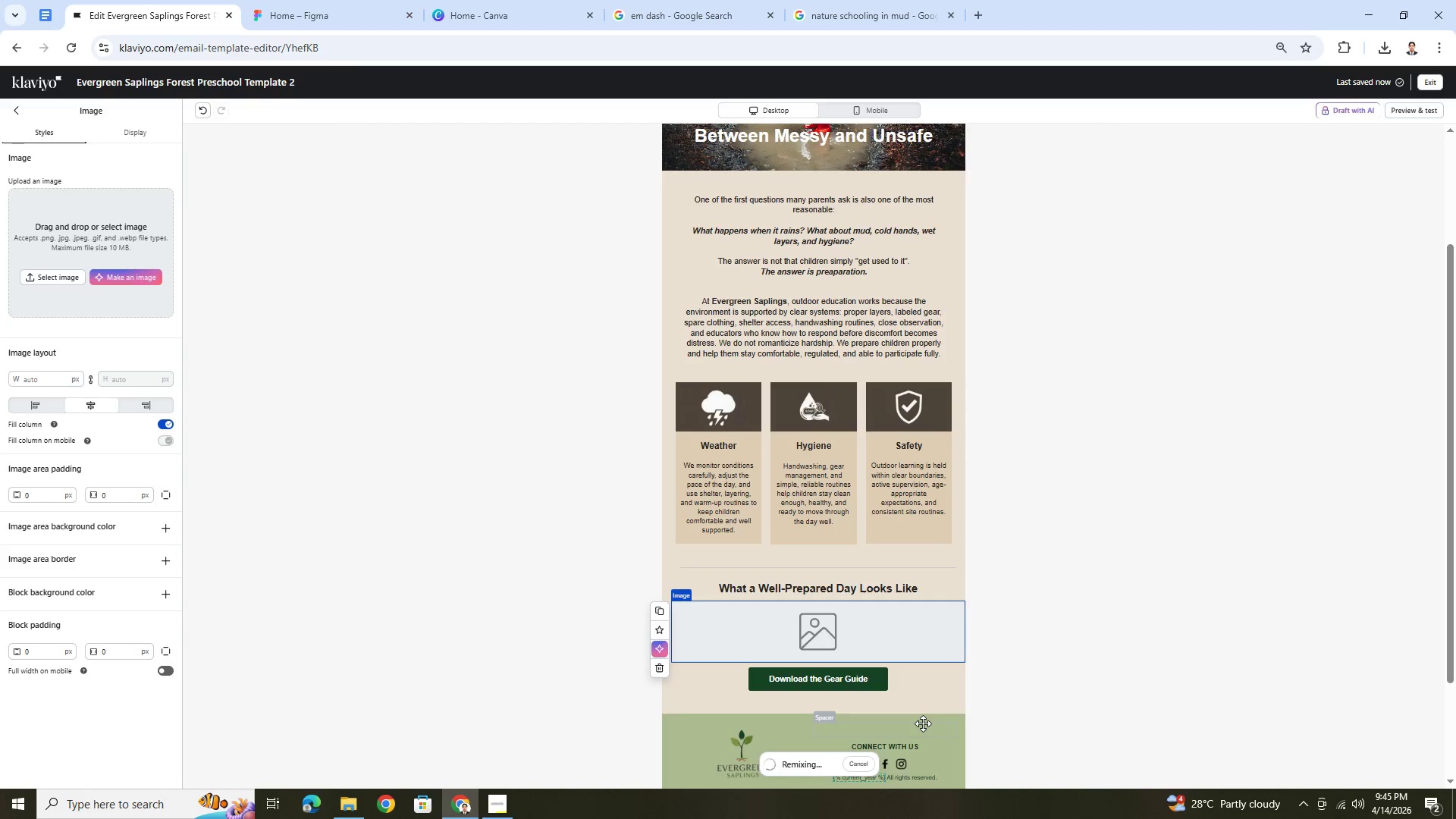 
wait(18.97)
 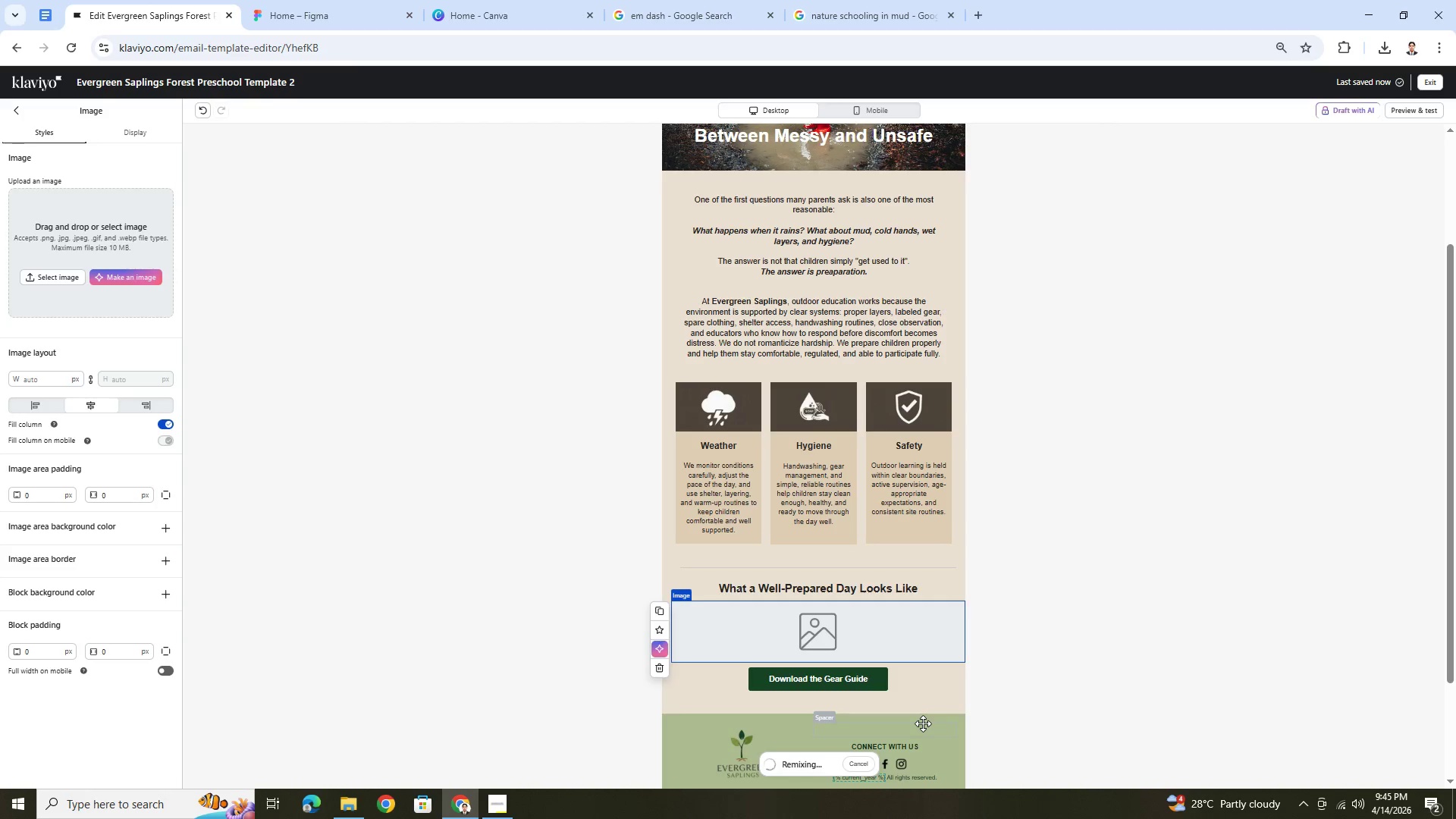 
scroll: coordinate [1021, 563], scroll_direction: down, amount: 5.0
 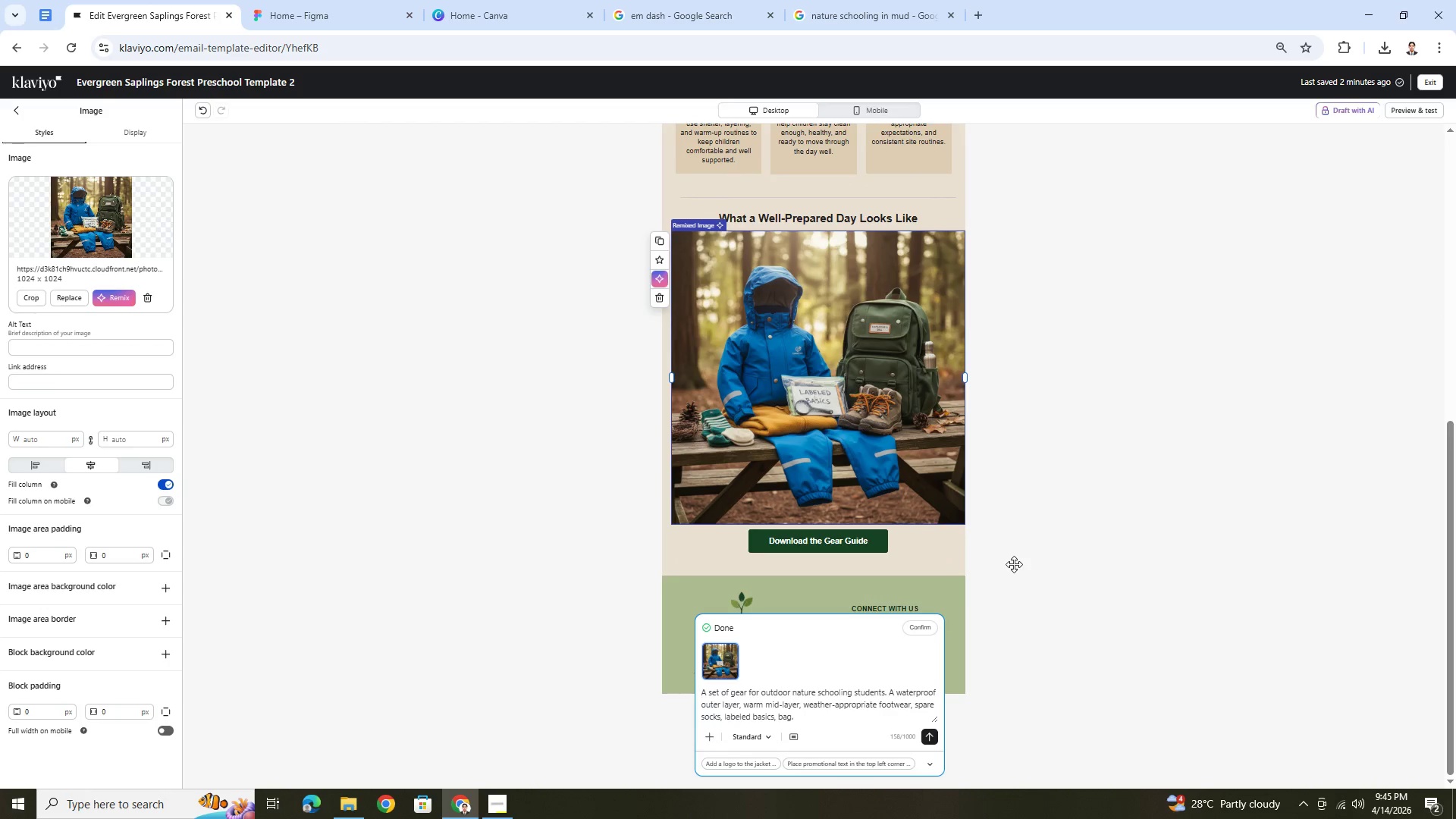 
scroll: coordinate [1014, 564], scroll_direction: up, amount: 2.0
 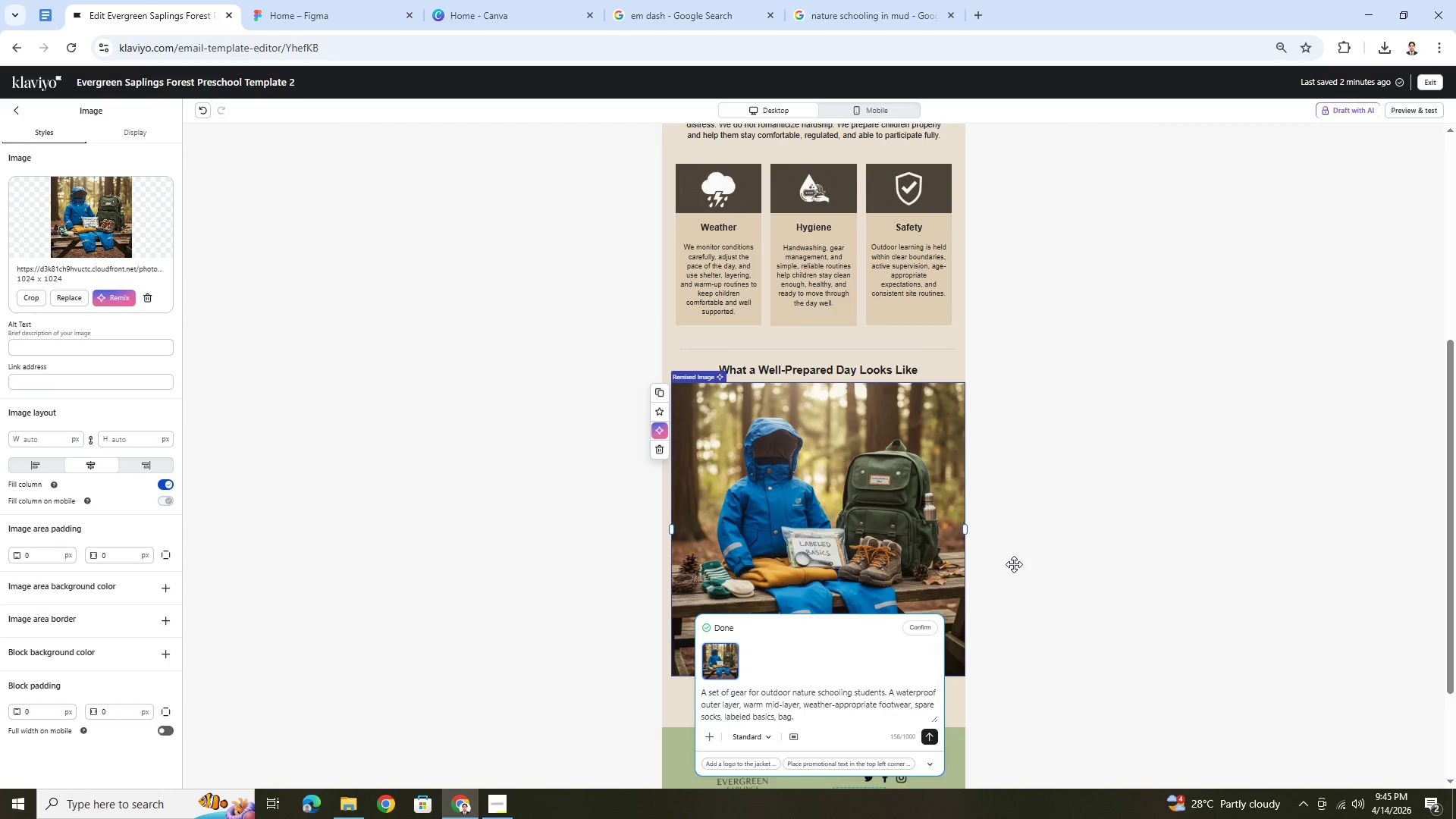 
scroll: coordinate [1014, 564], scroll_direction: down, amount: 1.0
 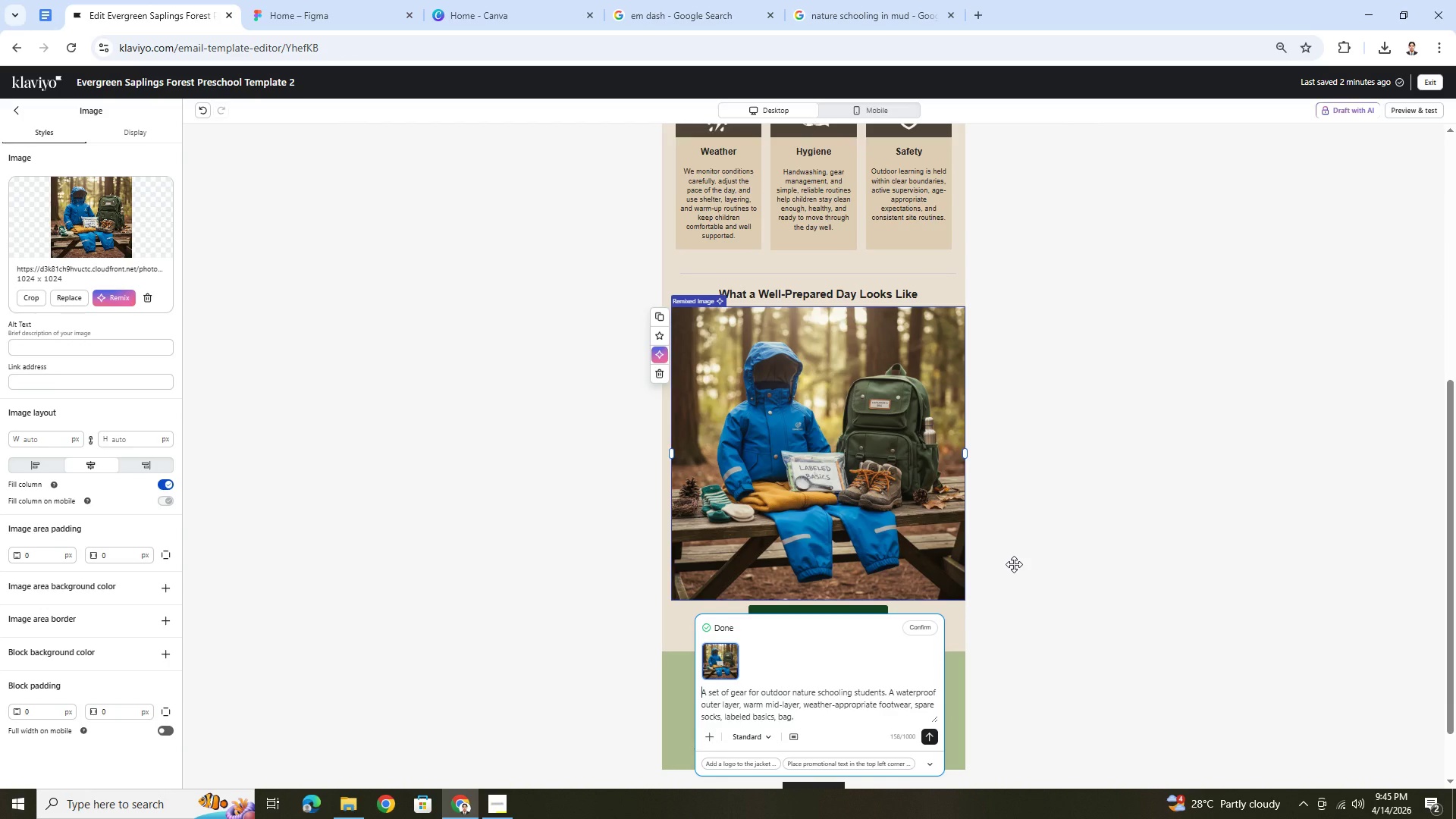 
wait(9.31)
 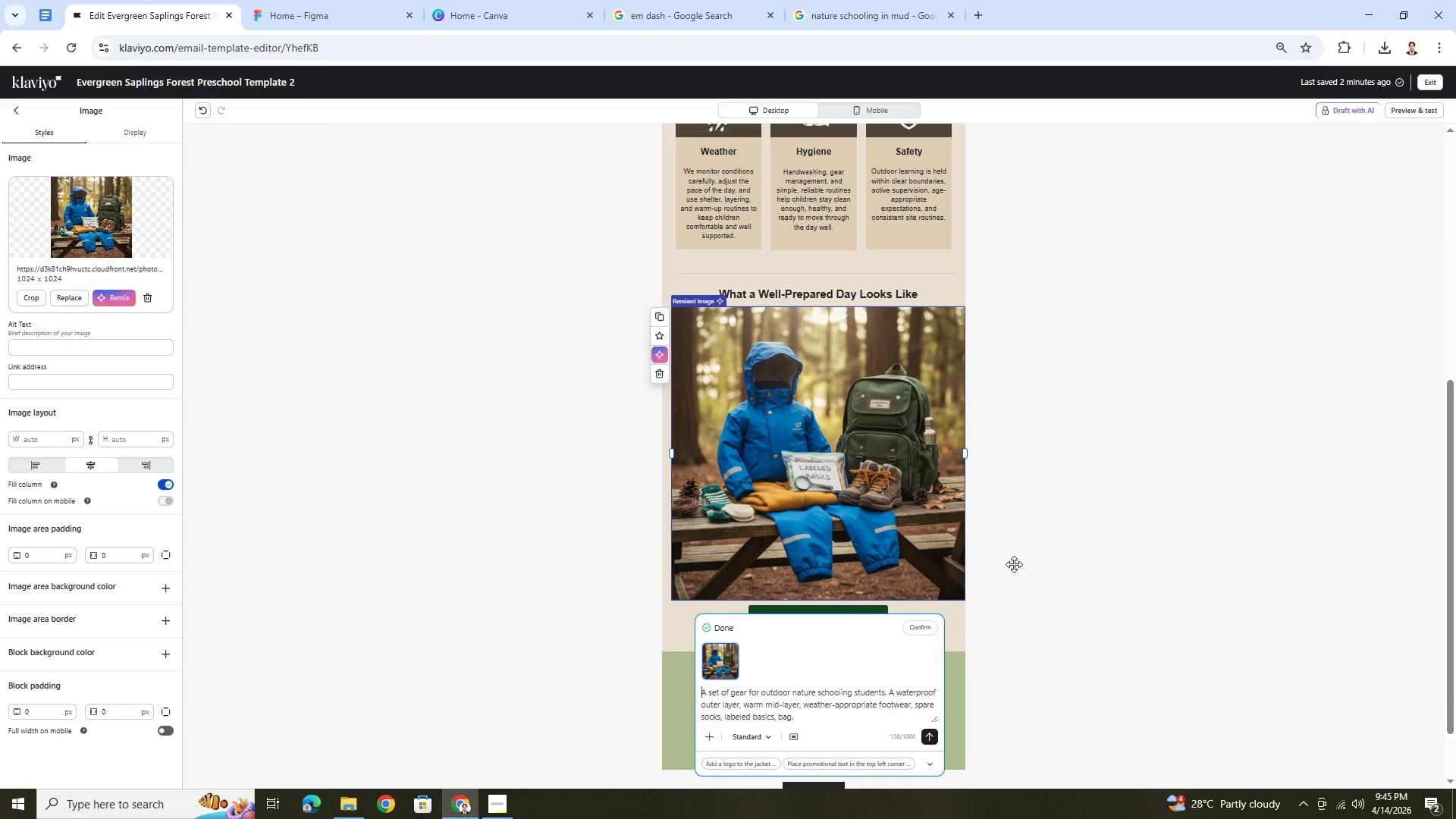 
left_click([918, 631])
 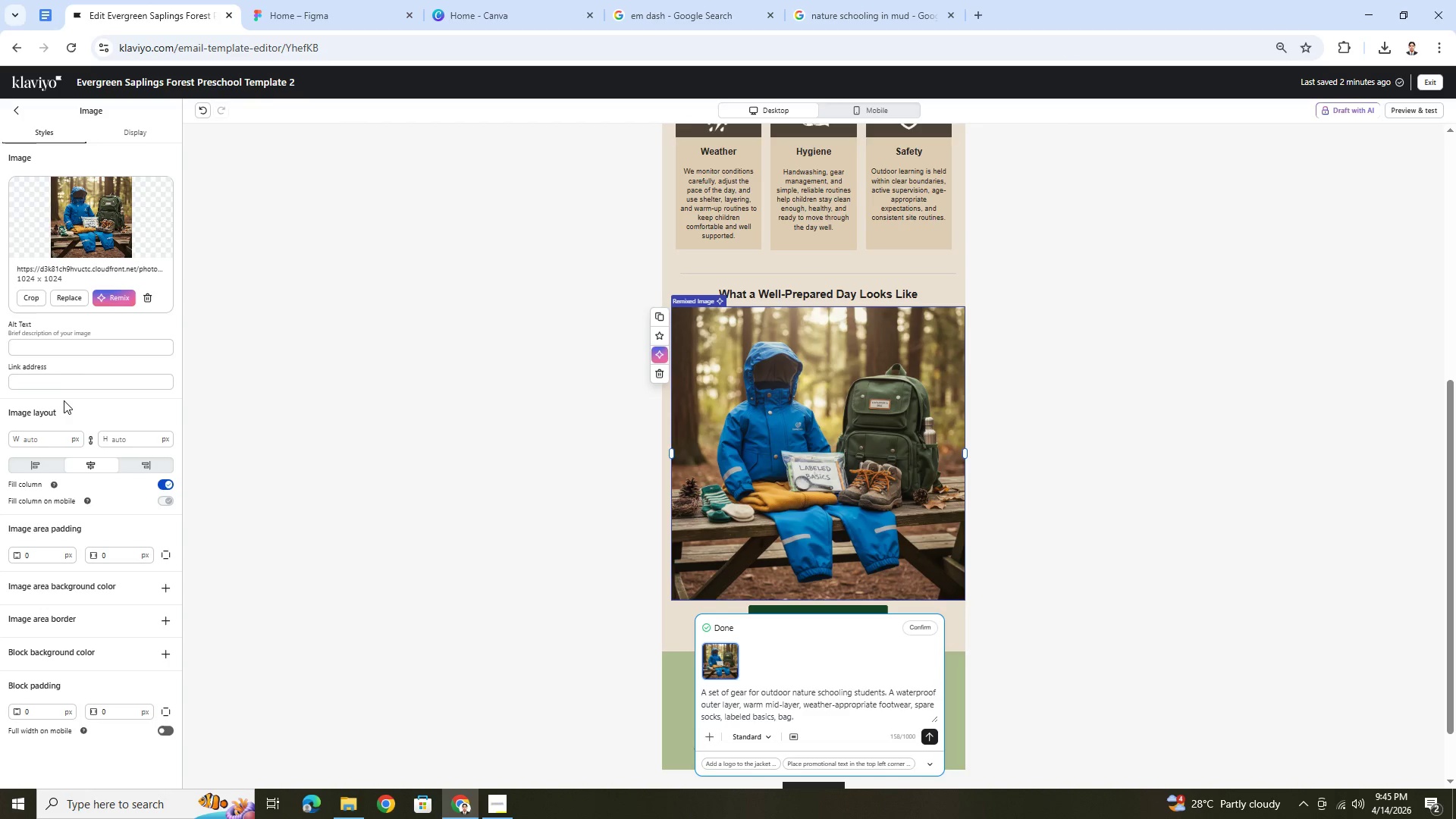 
wait(5.67)
 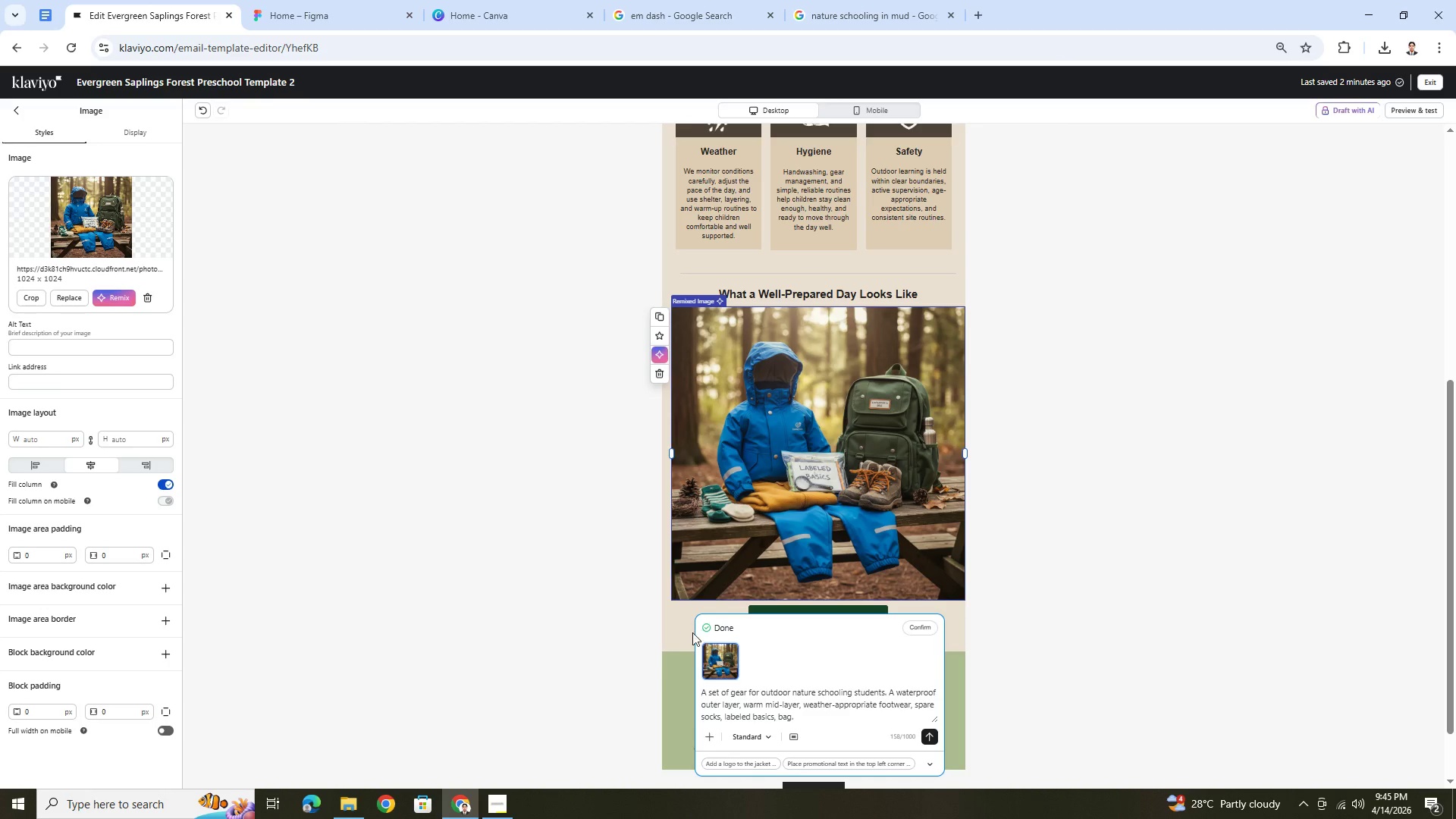 
left_click([29, 301])
 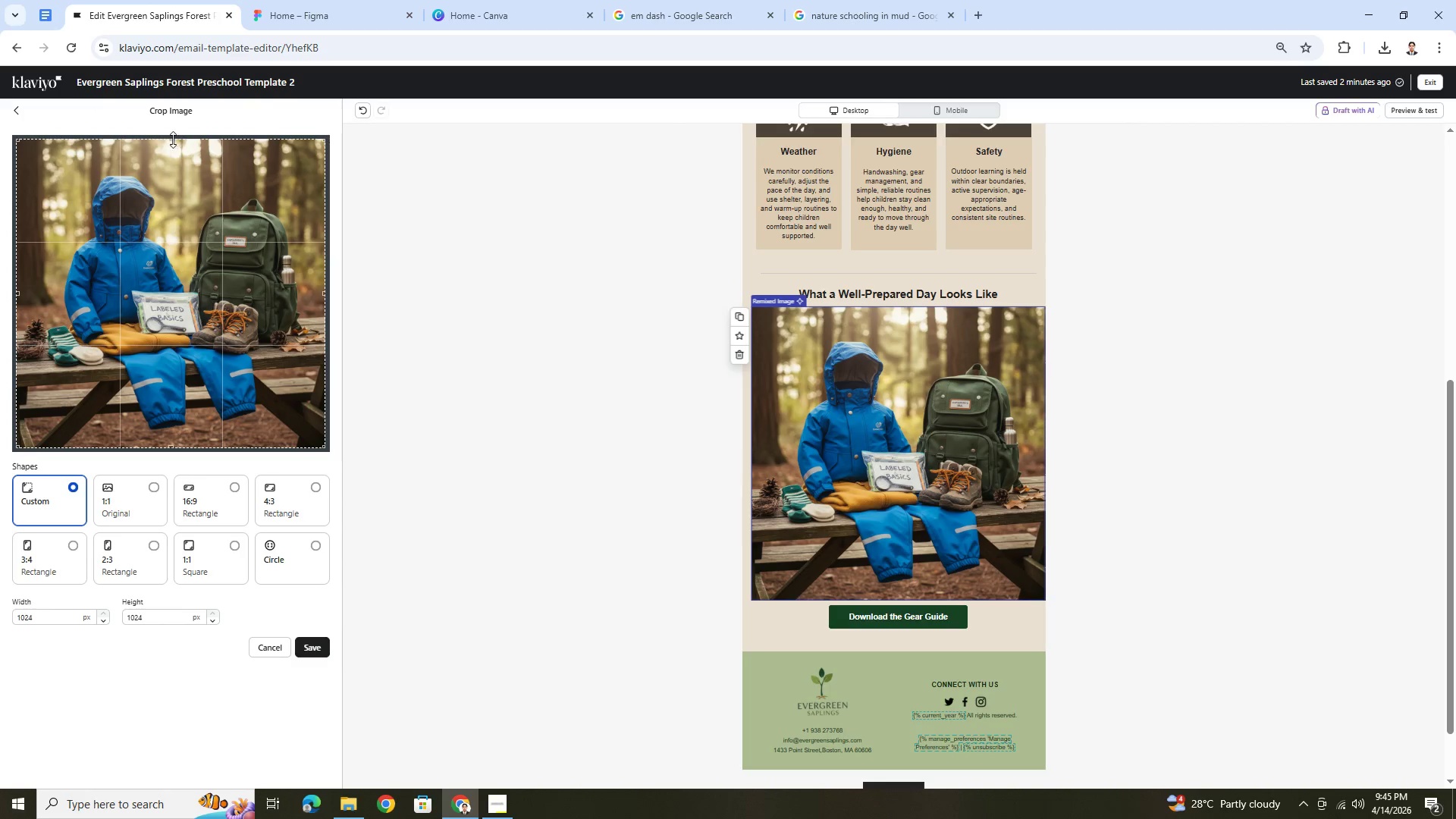 
left_click_drag(start_coordinate=[175, 140], to_coordinate=[174, 168])
 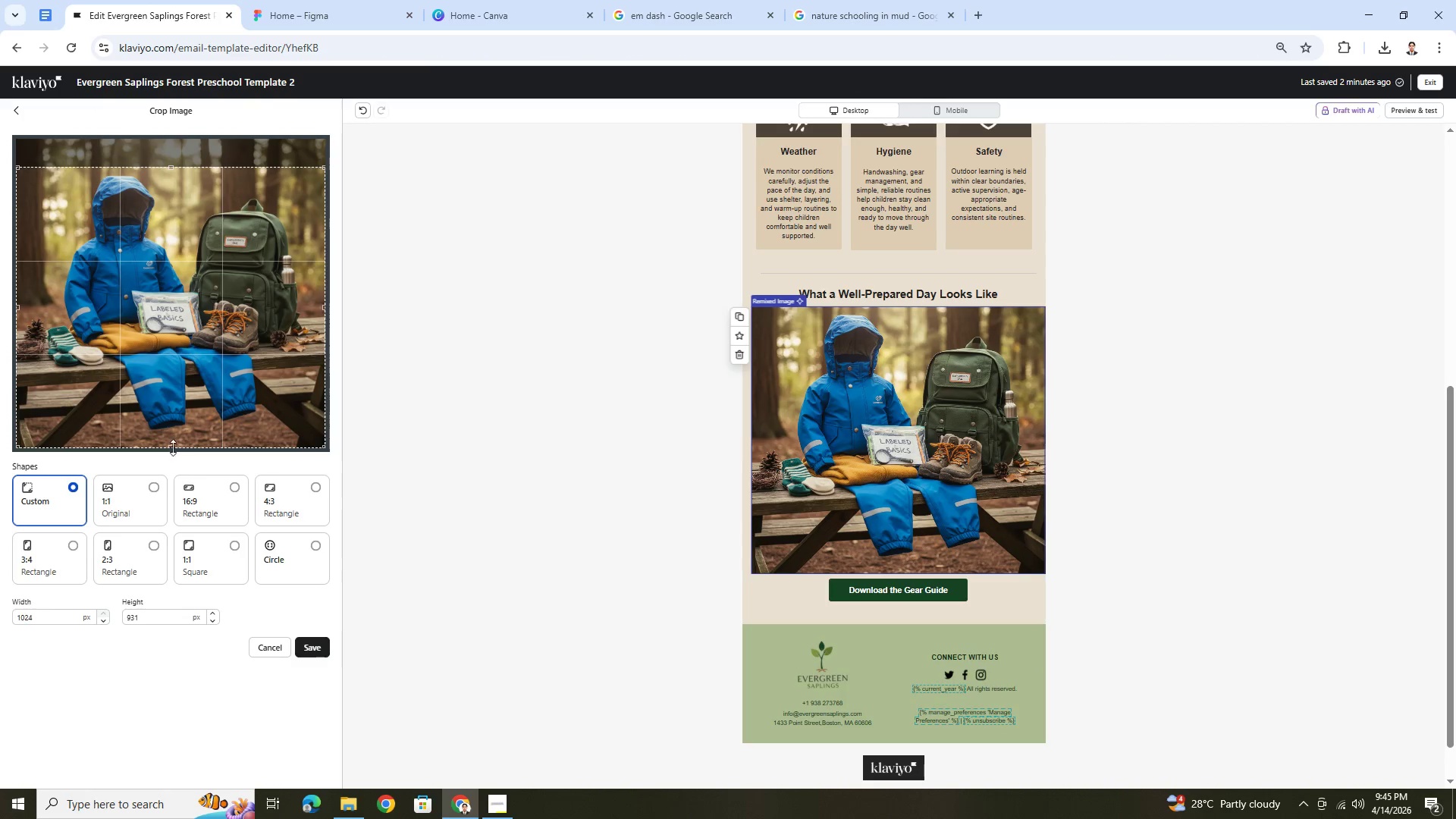 
left_click_drag(start_coordinate=[172, 446], to_coordinate=[202, 371])
 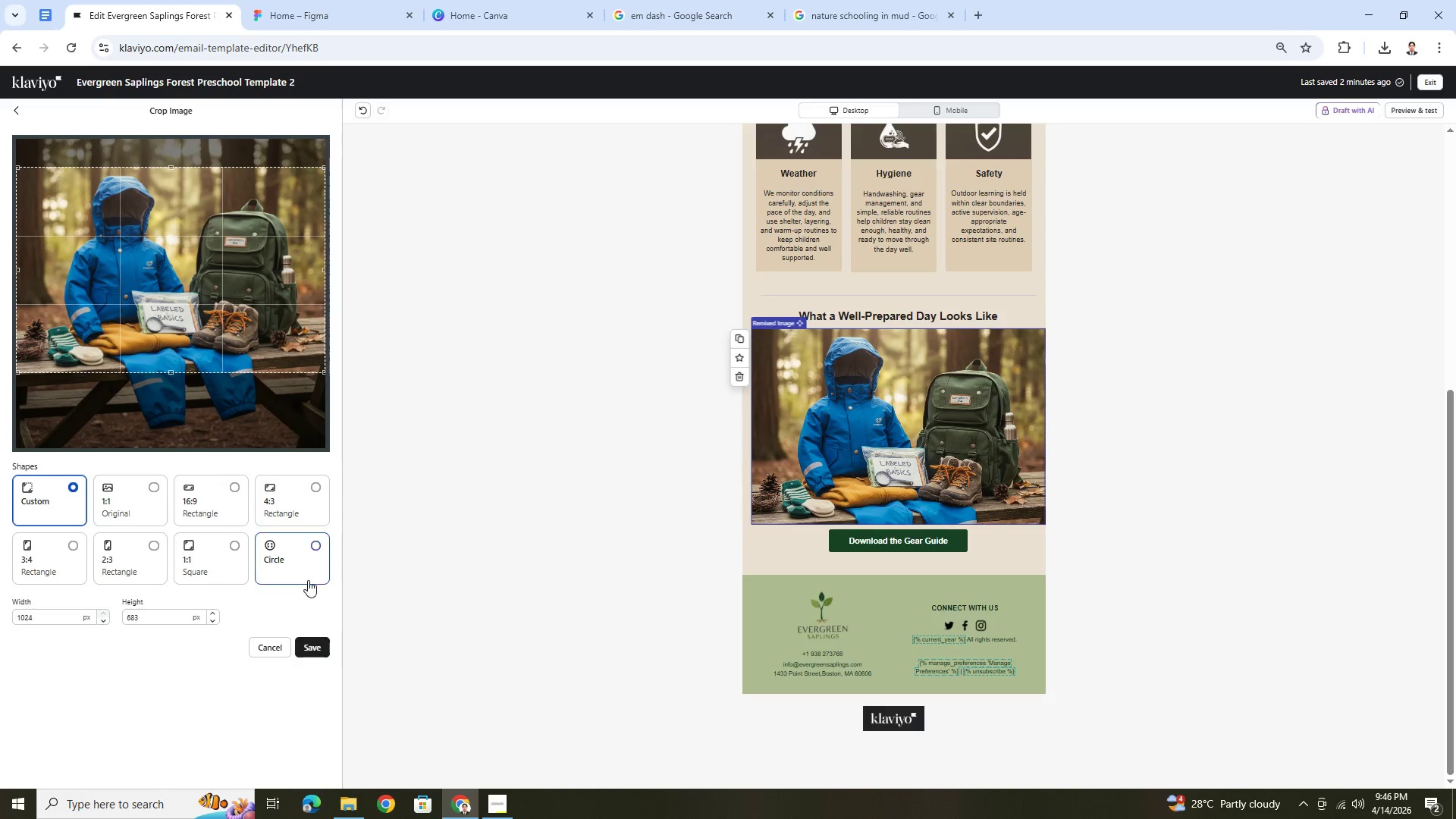 
left_click([315, 648])
 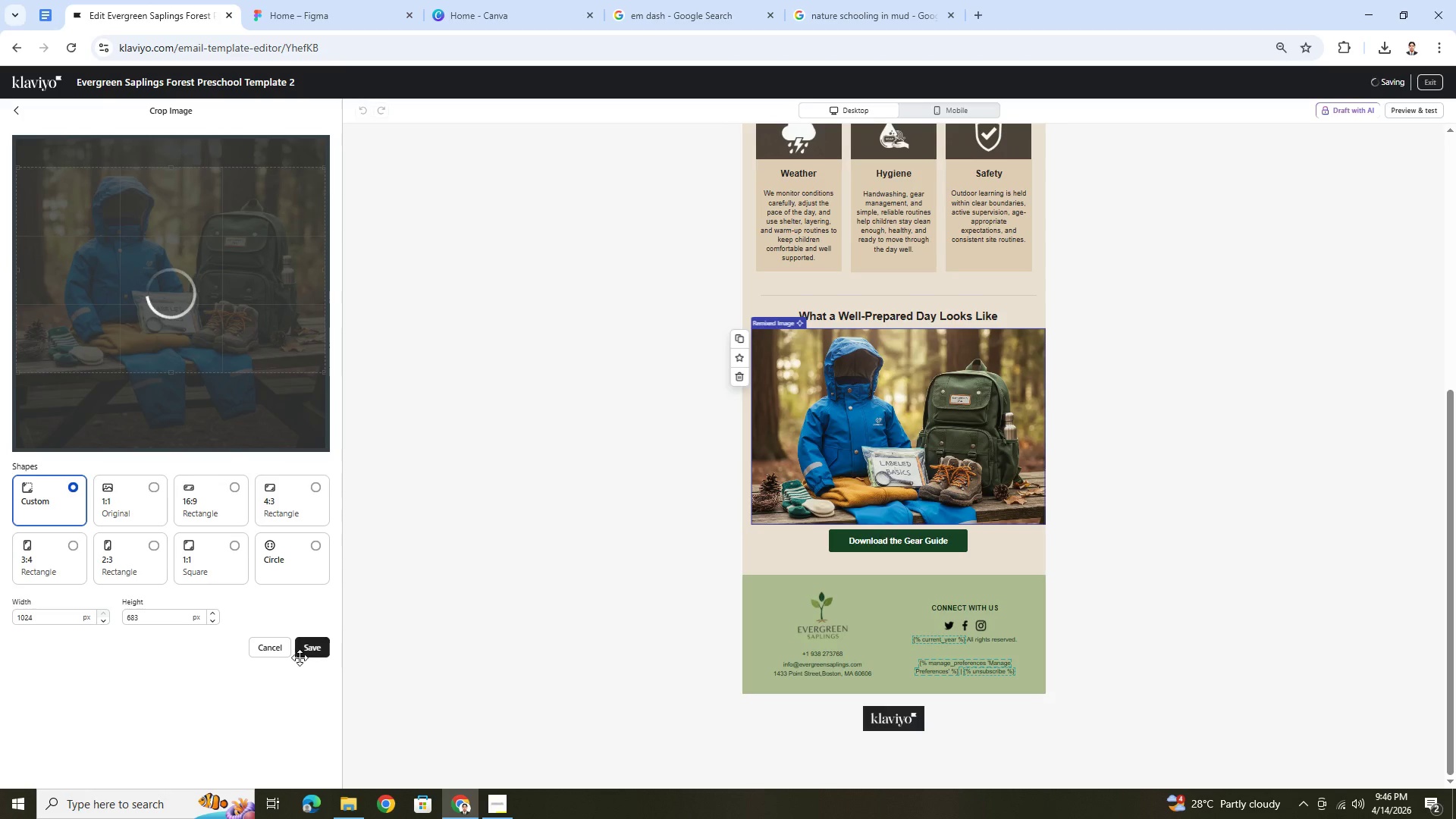 
wait(10.38)
 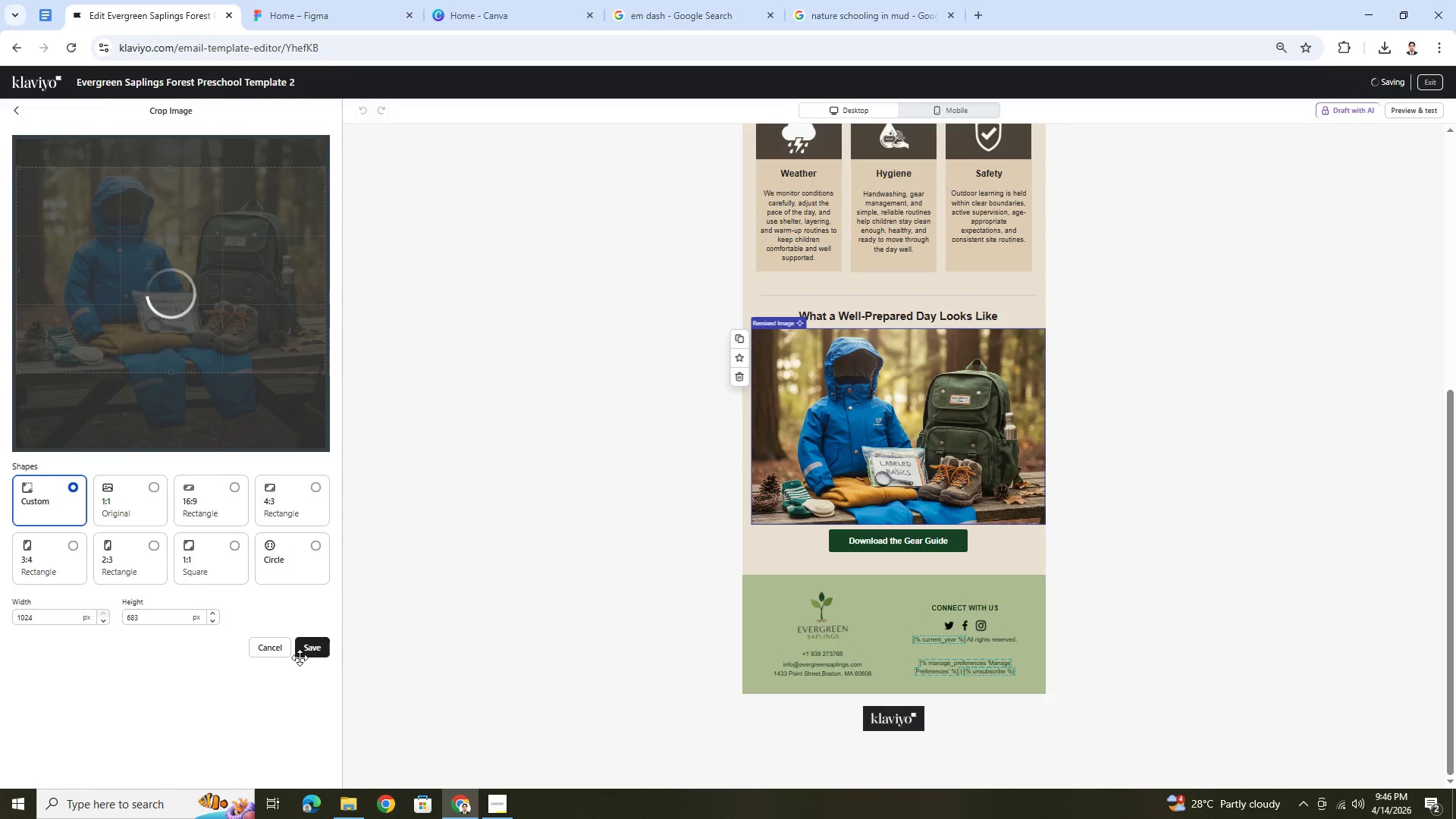 
double_click([118, 713])
 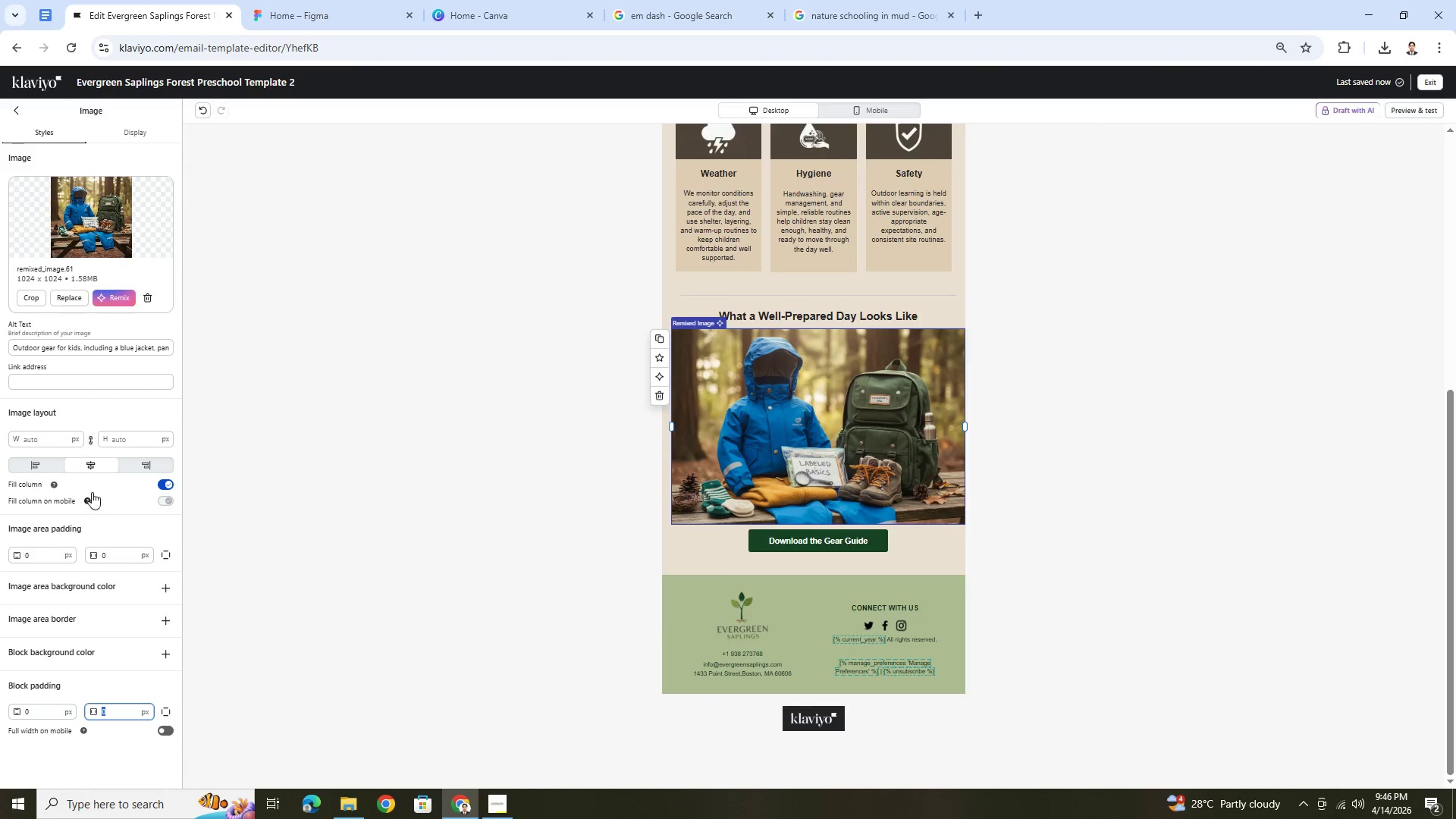 
left_click([62, 442])
 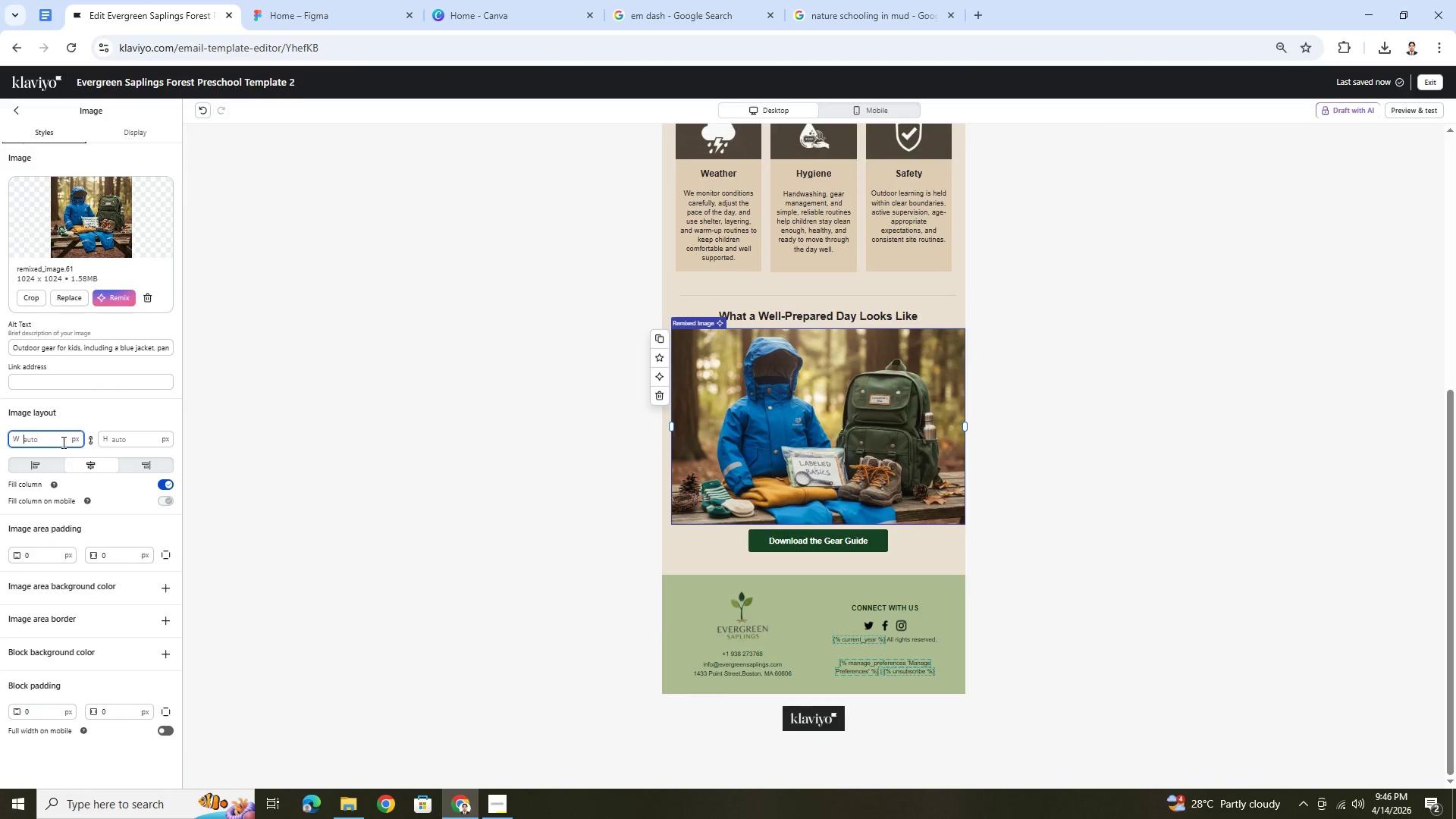 
key(Numpad3)
 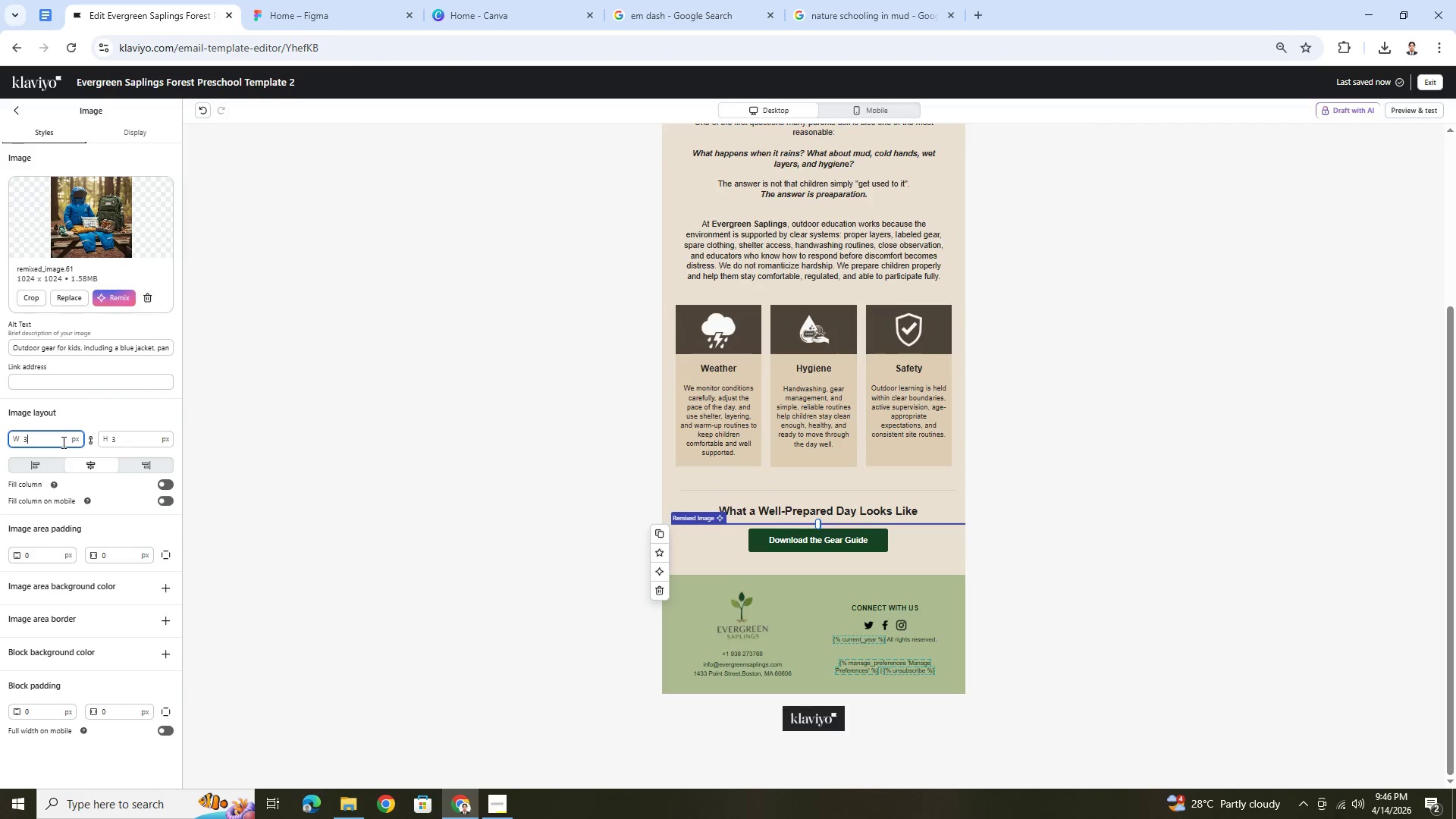 
key(Numpad0)
 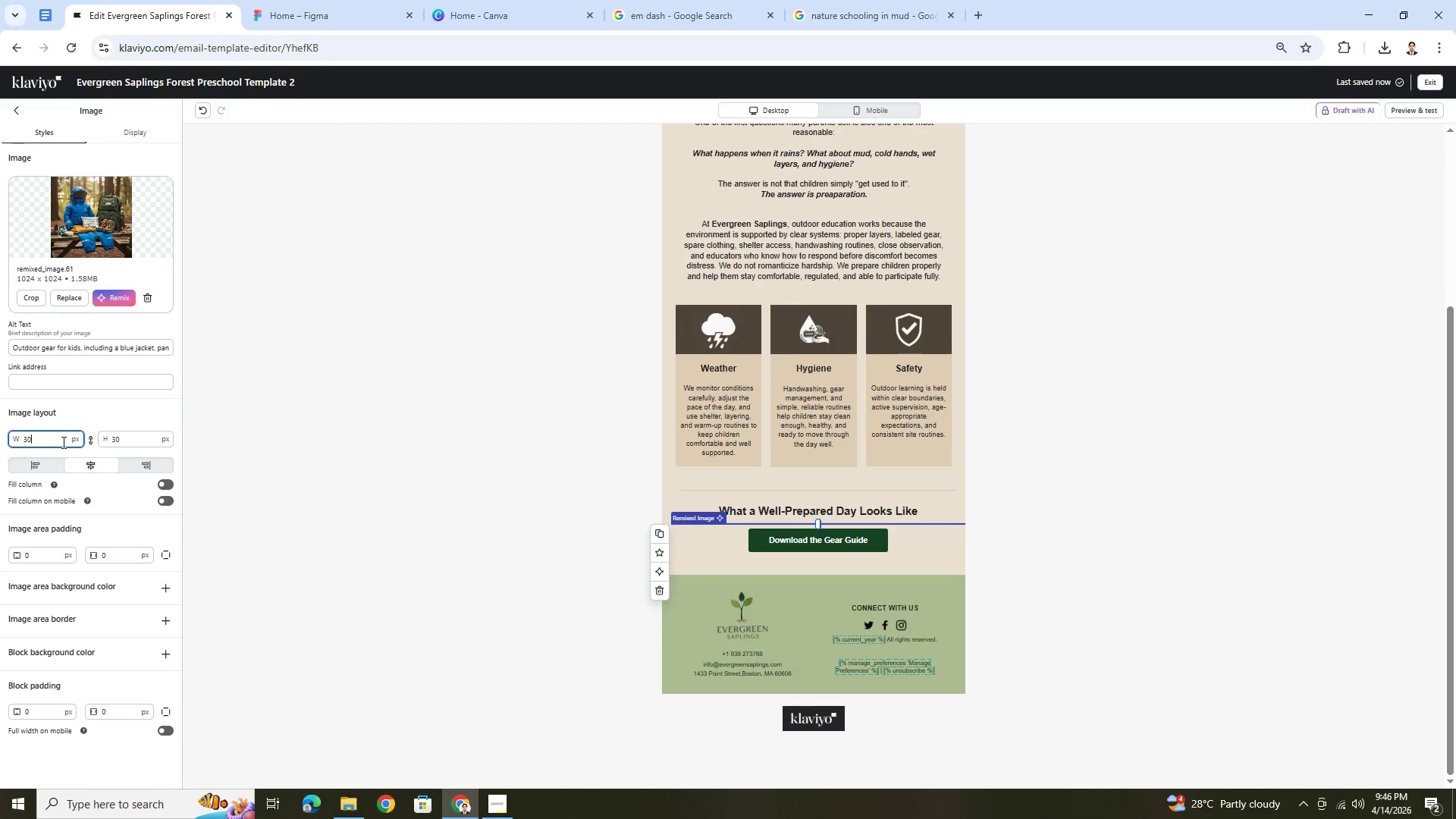 
key(Numpad0)
 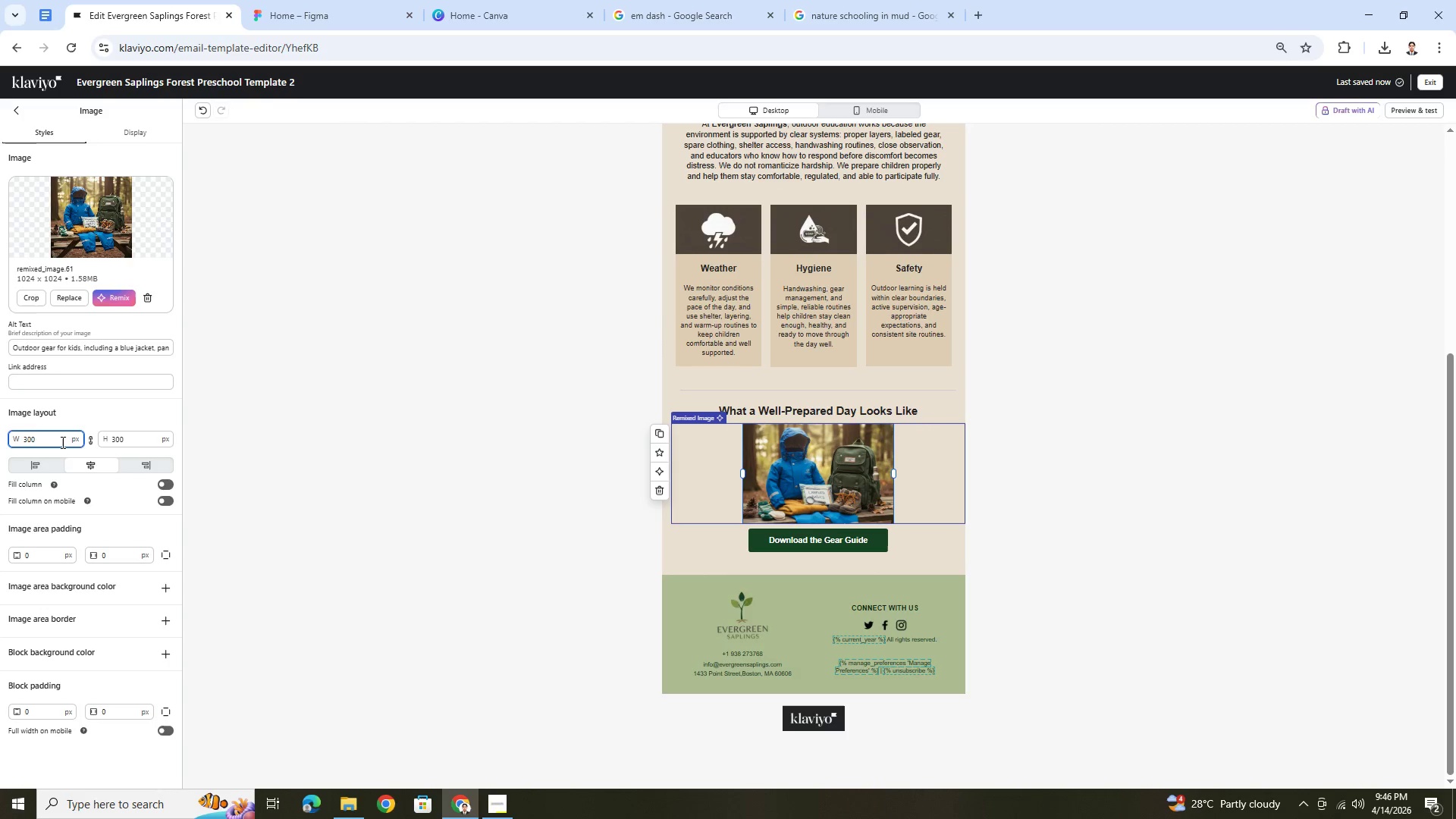 
key(Backspace)
 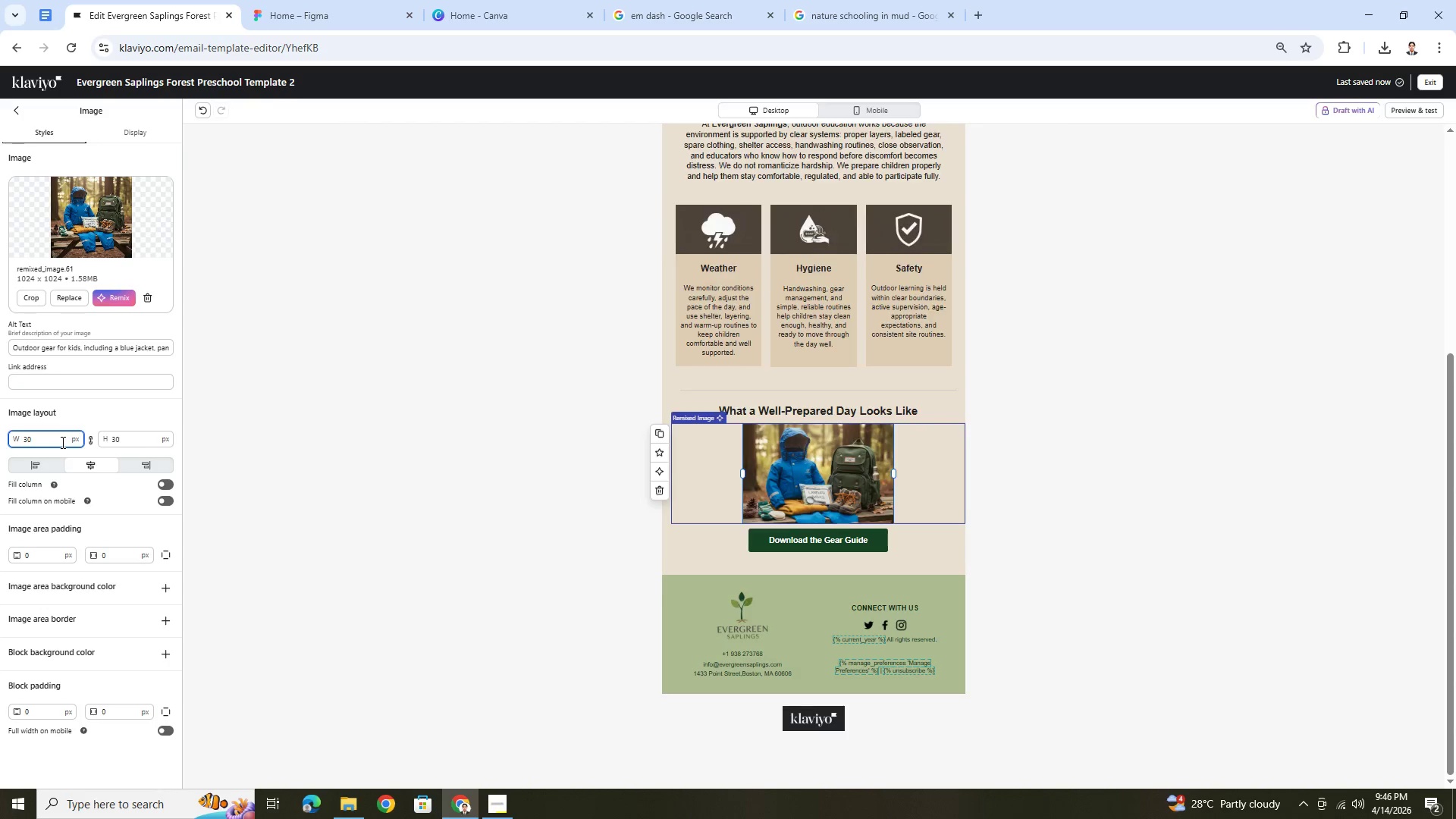 
key(Backspace)
 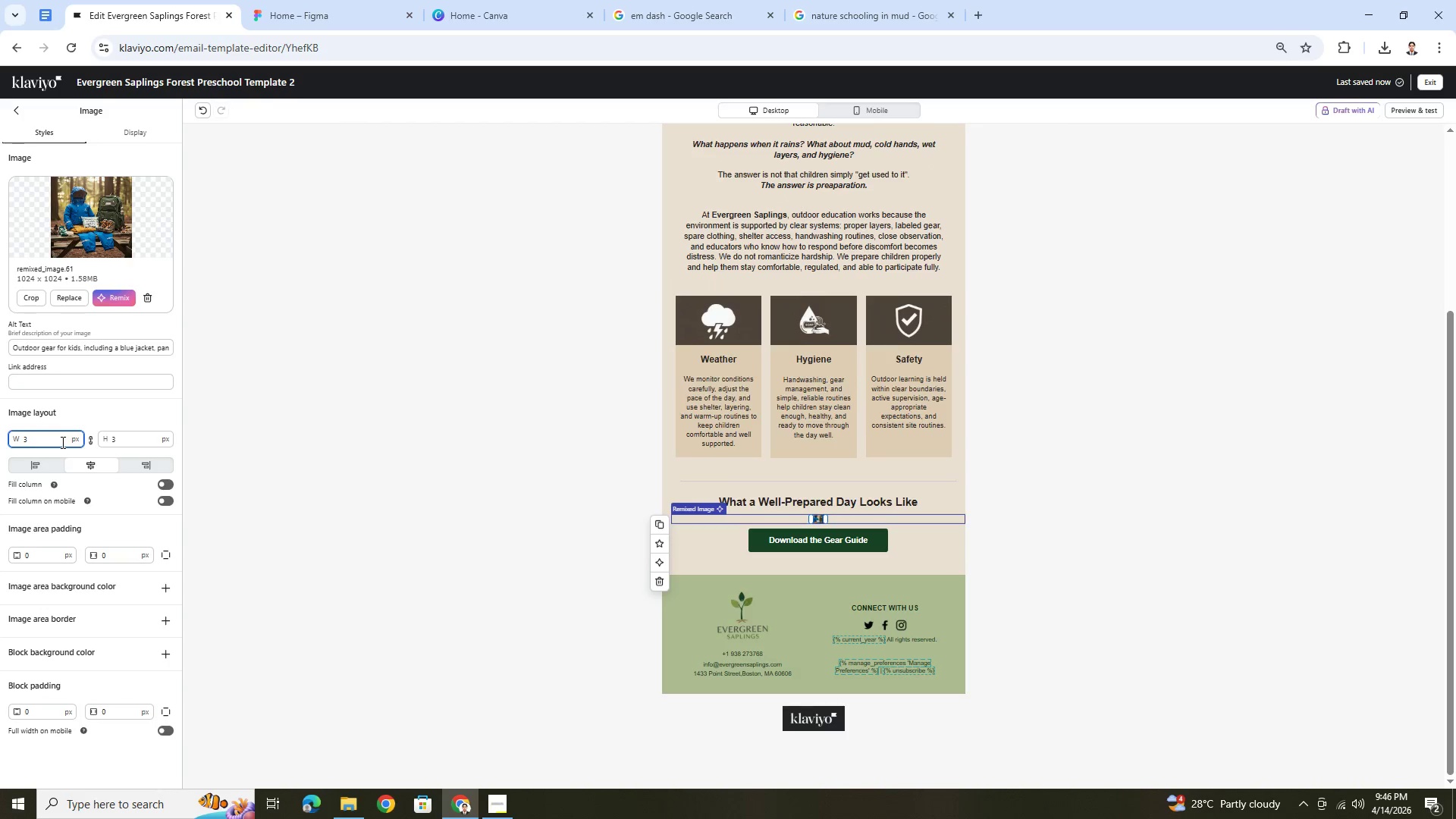 
key(Backspace)
 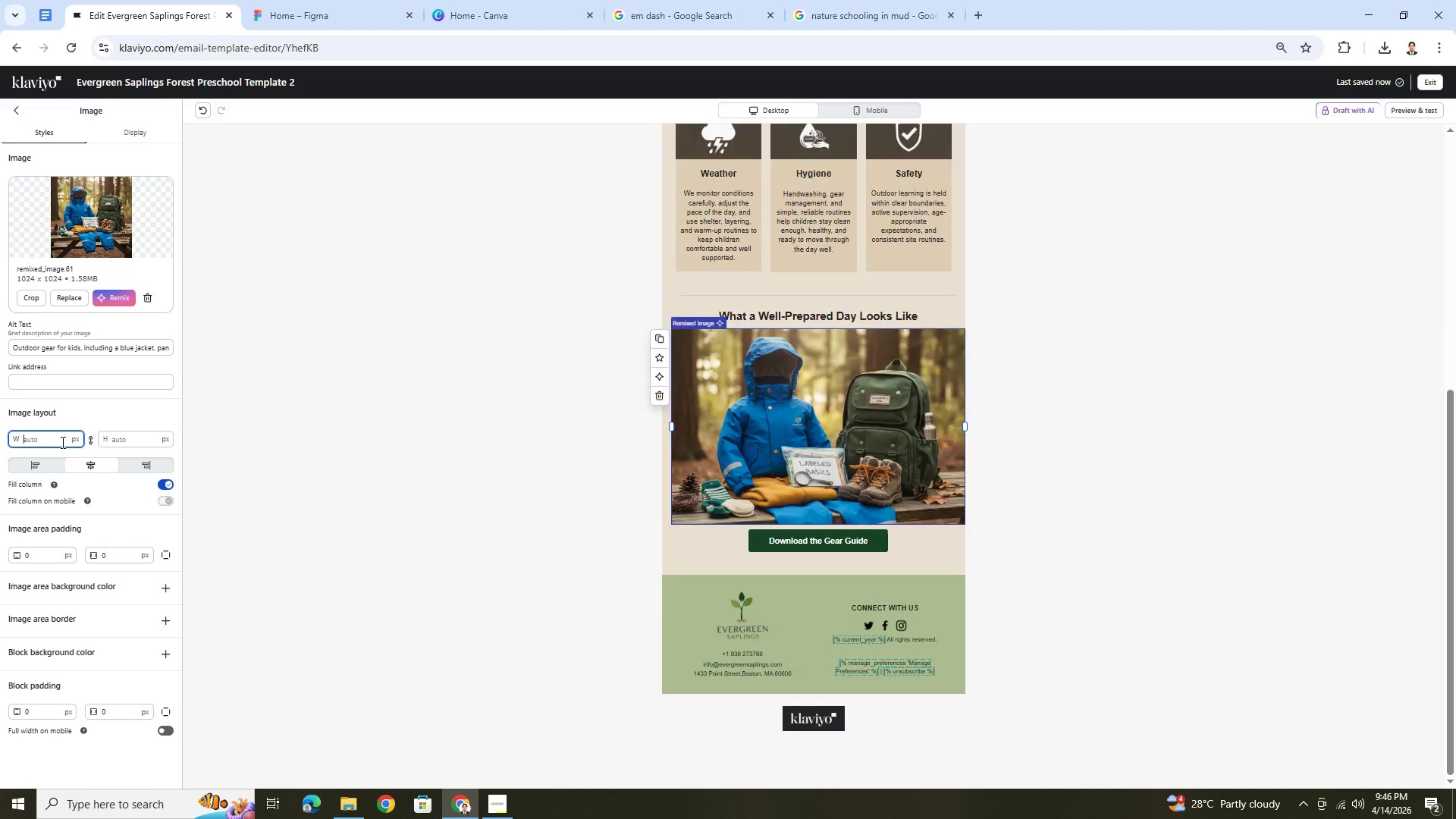 
key(Numpad5)
 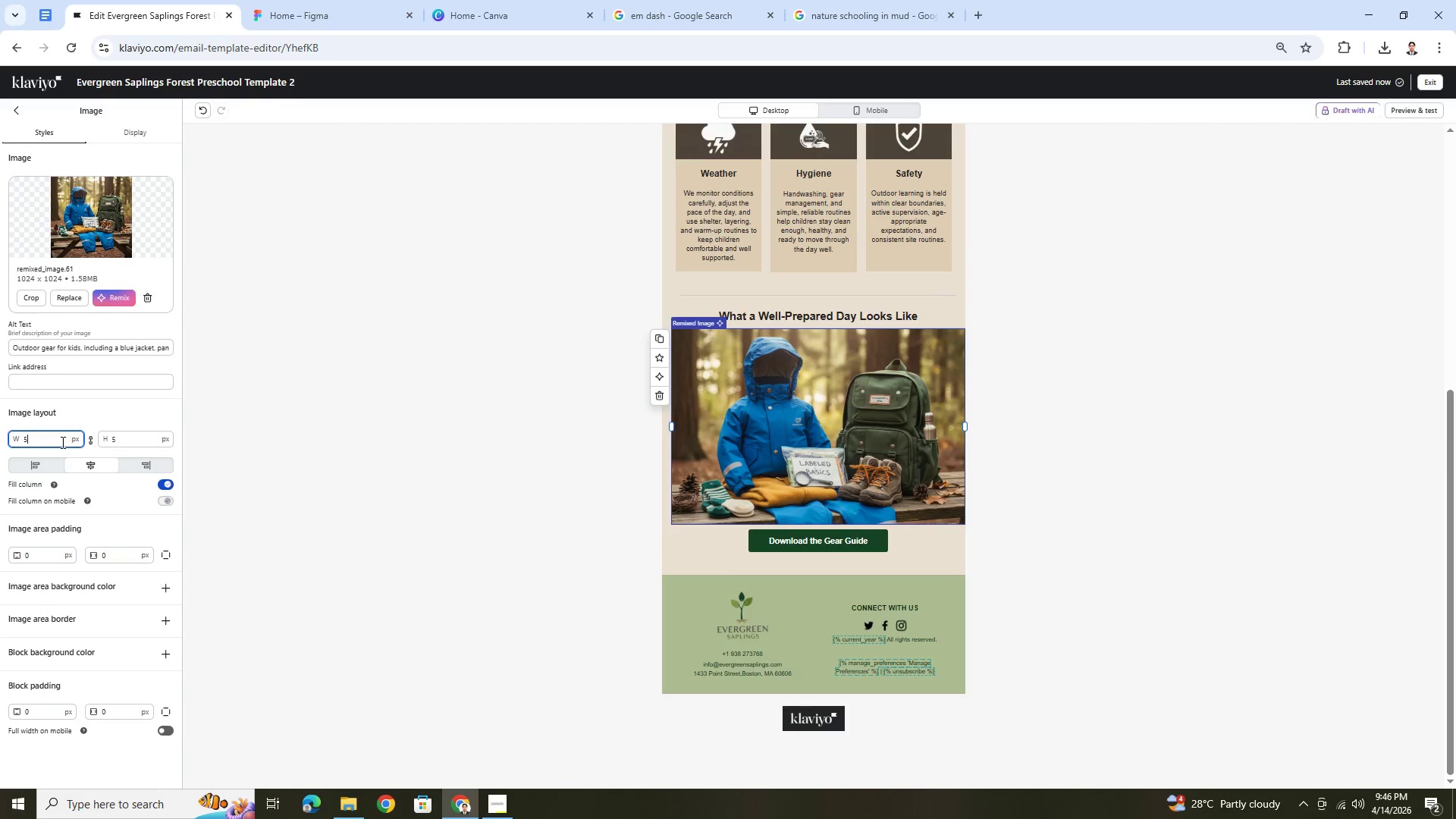 
key(Numpad0)
 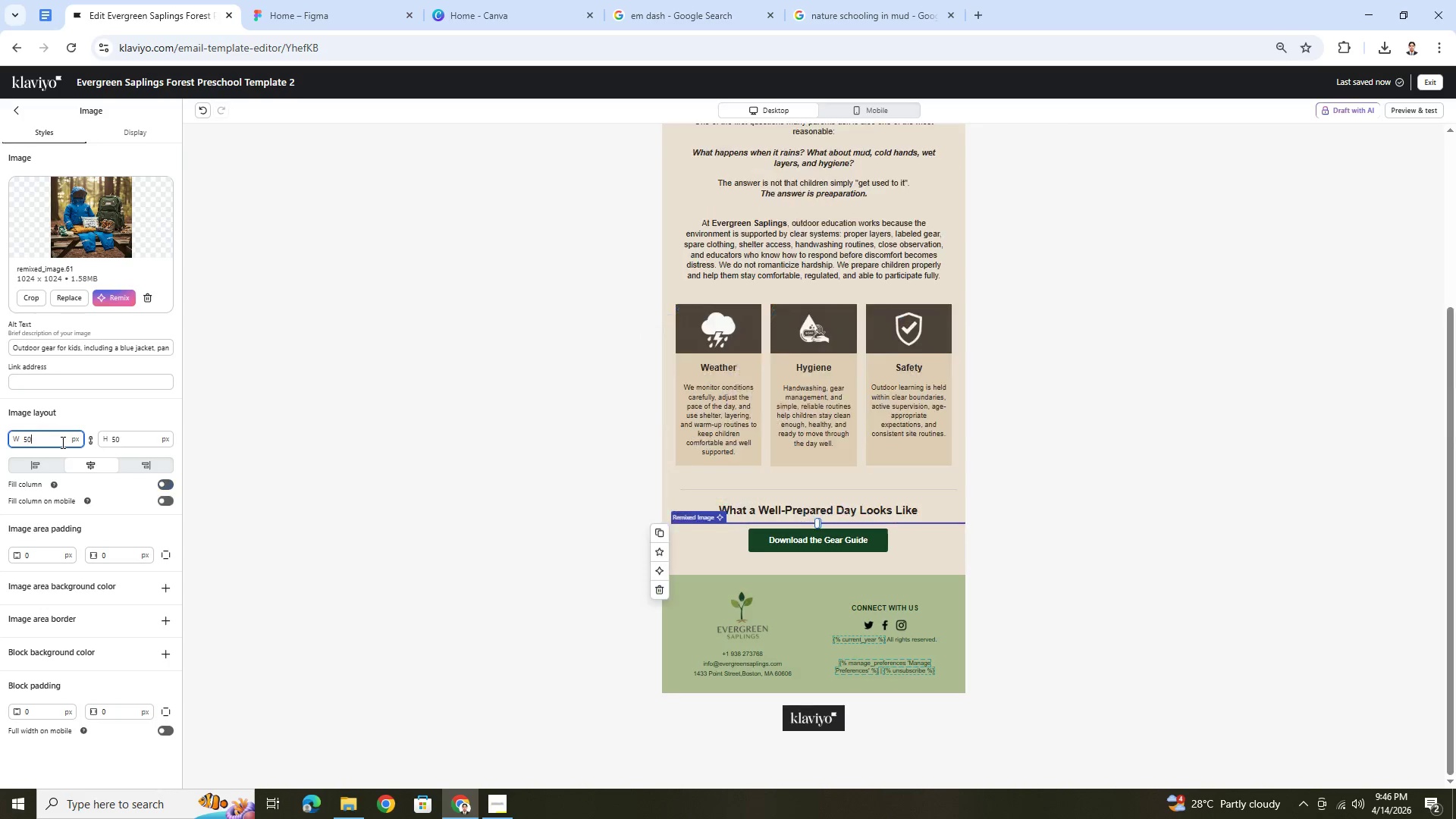 
key(Numpad0)
 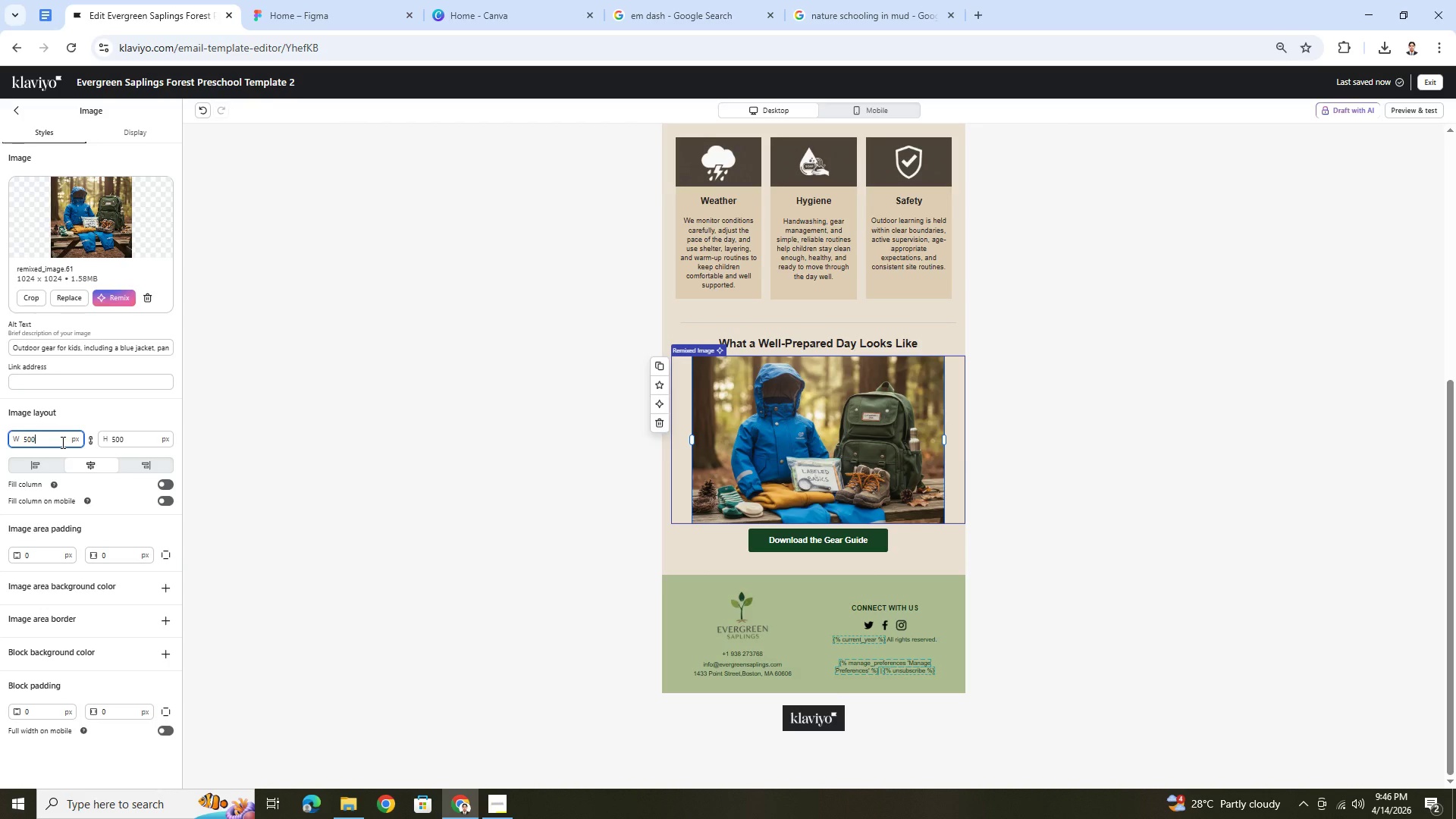 
key(Backspace)
 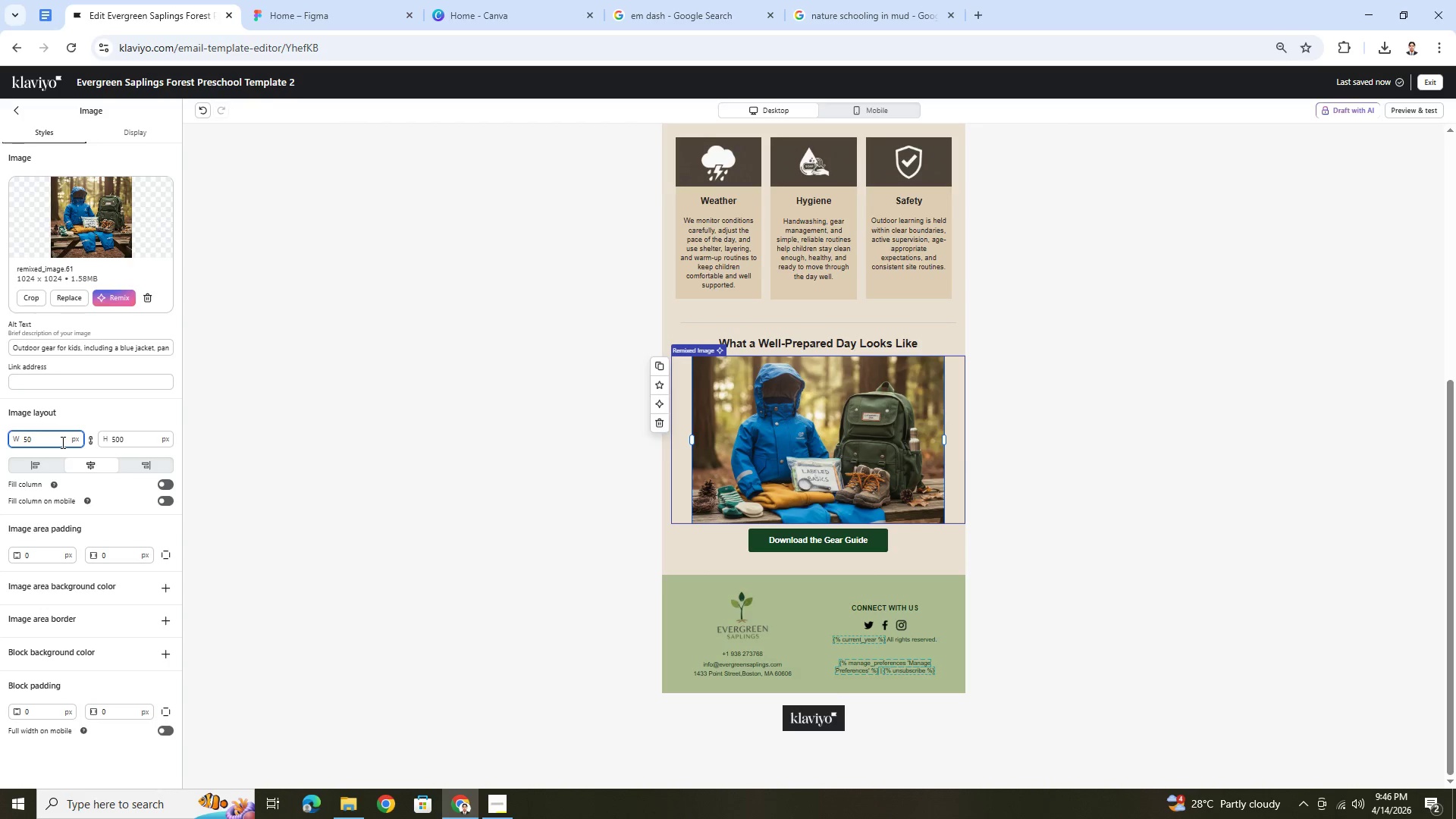 
key(Backspace)
 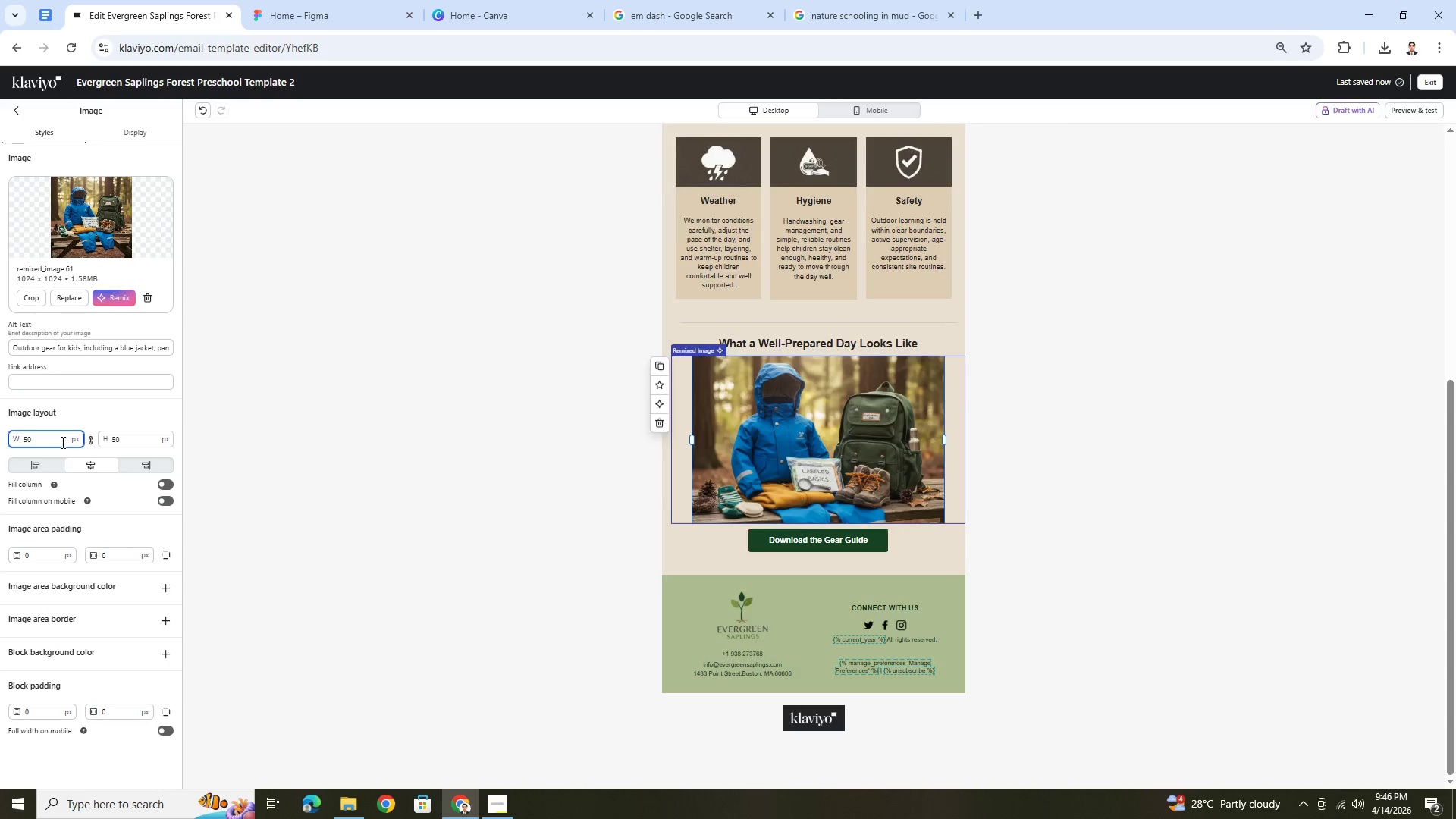 
key(Backspace)
 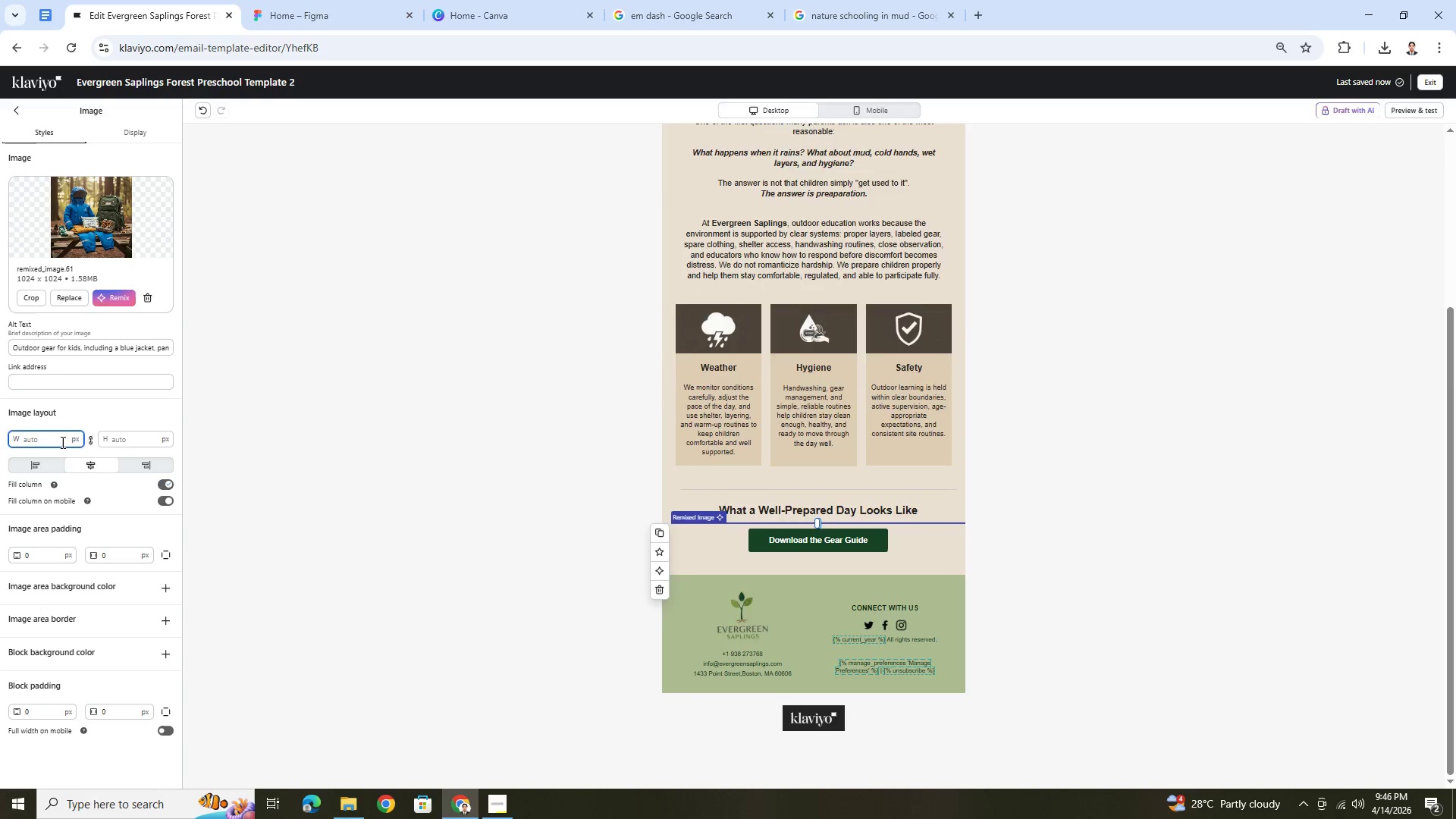 
key(Numpad4)
 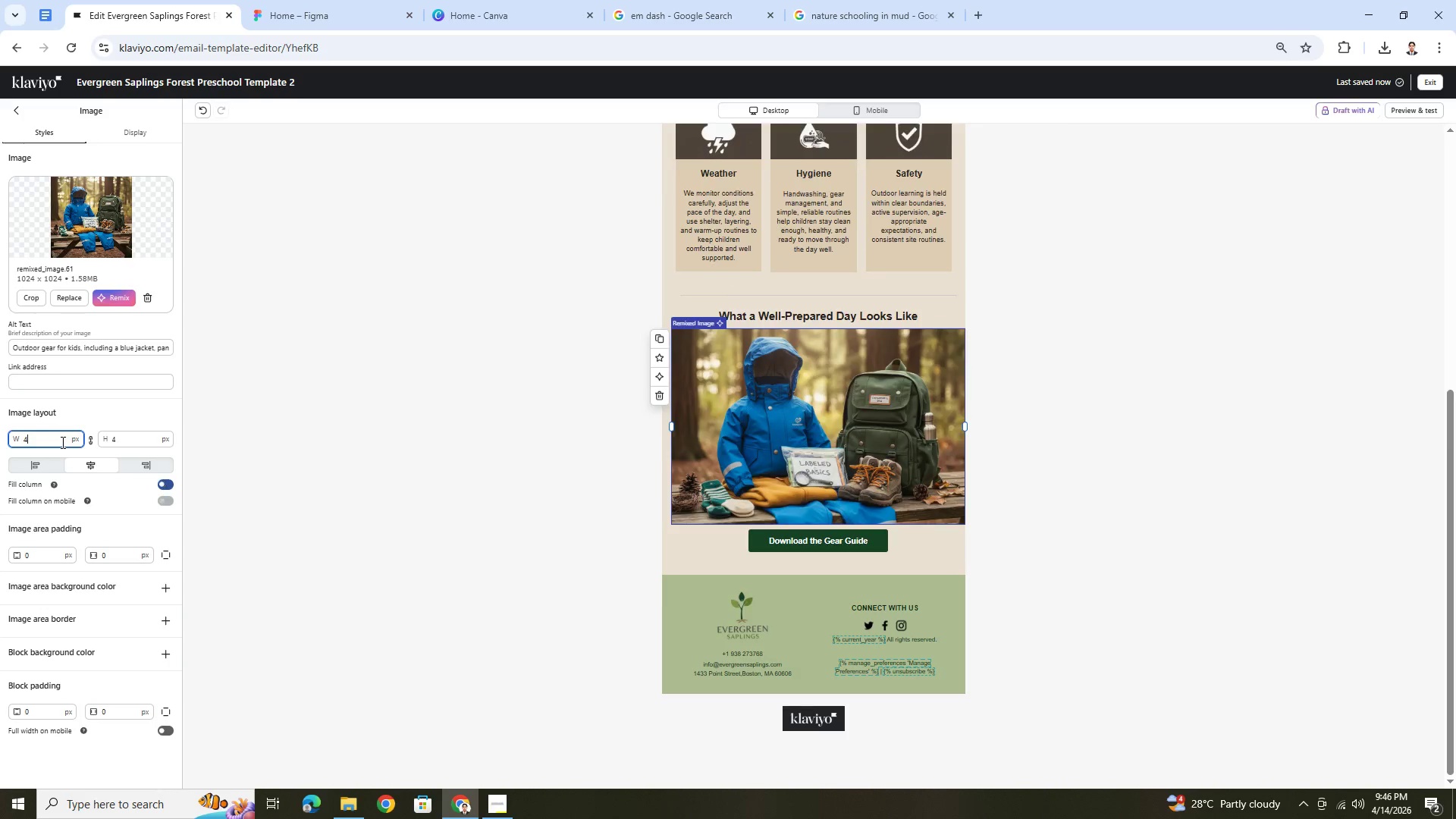 
key(Numpad5)
 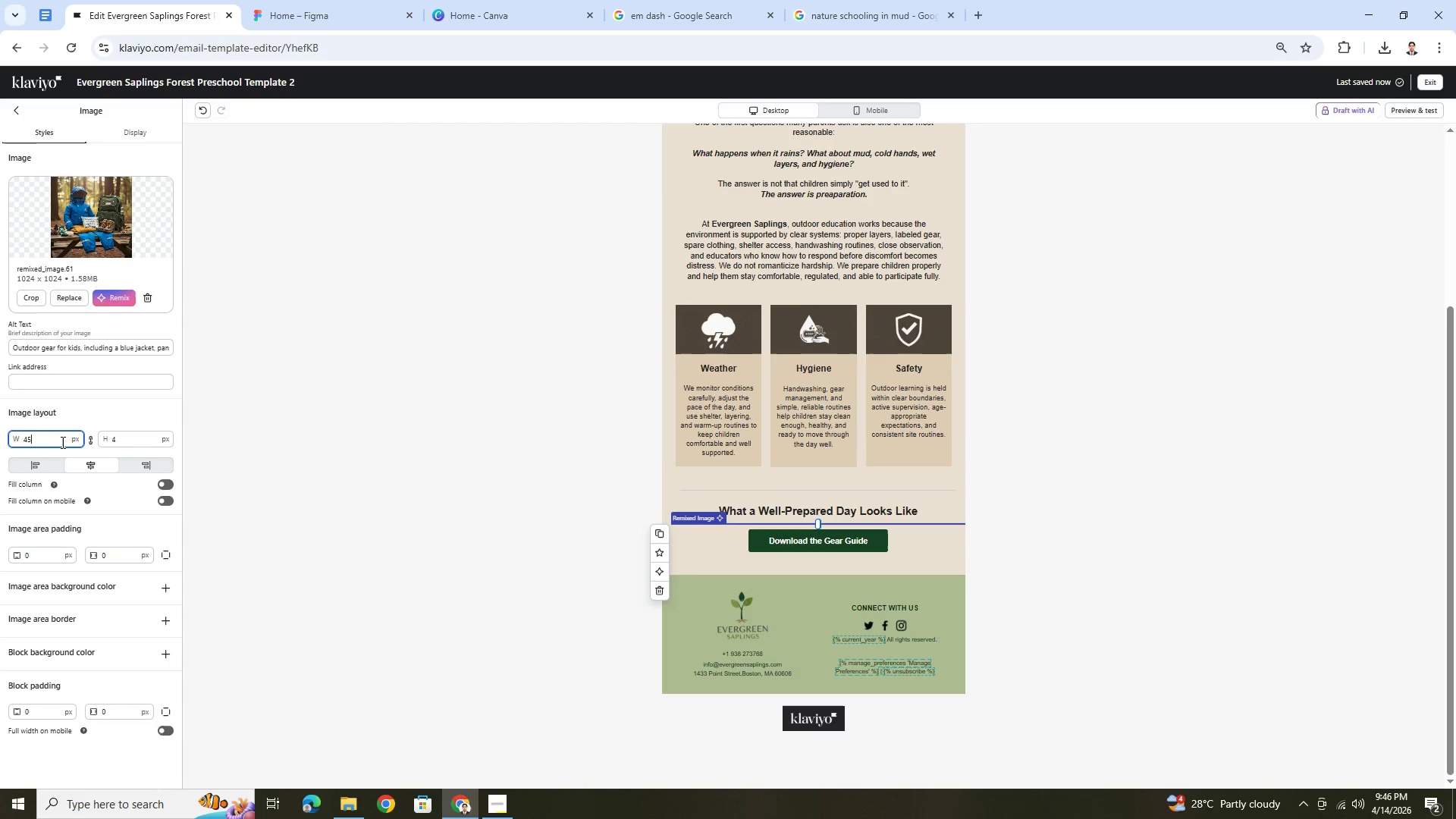 
key(Numpad0)
 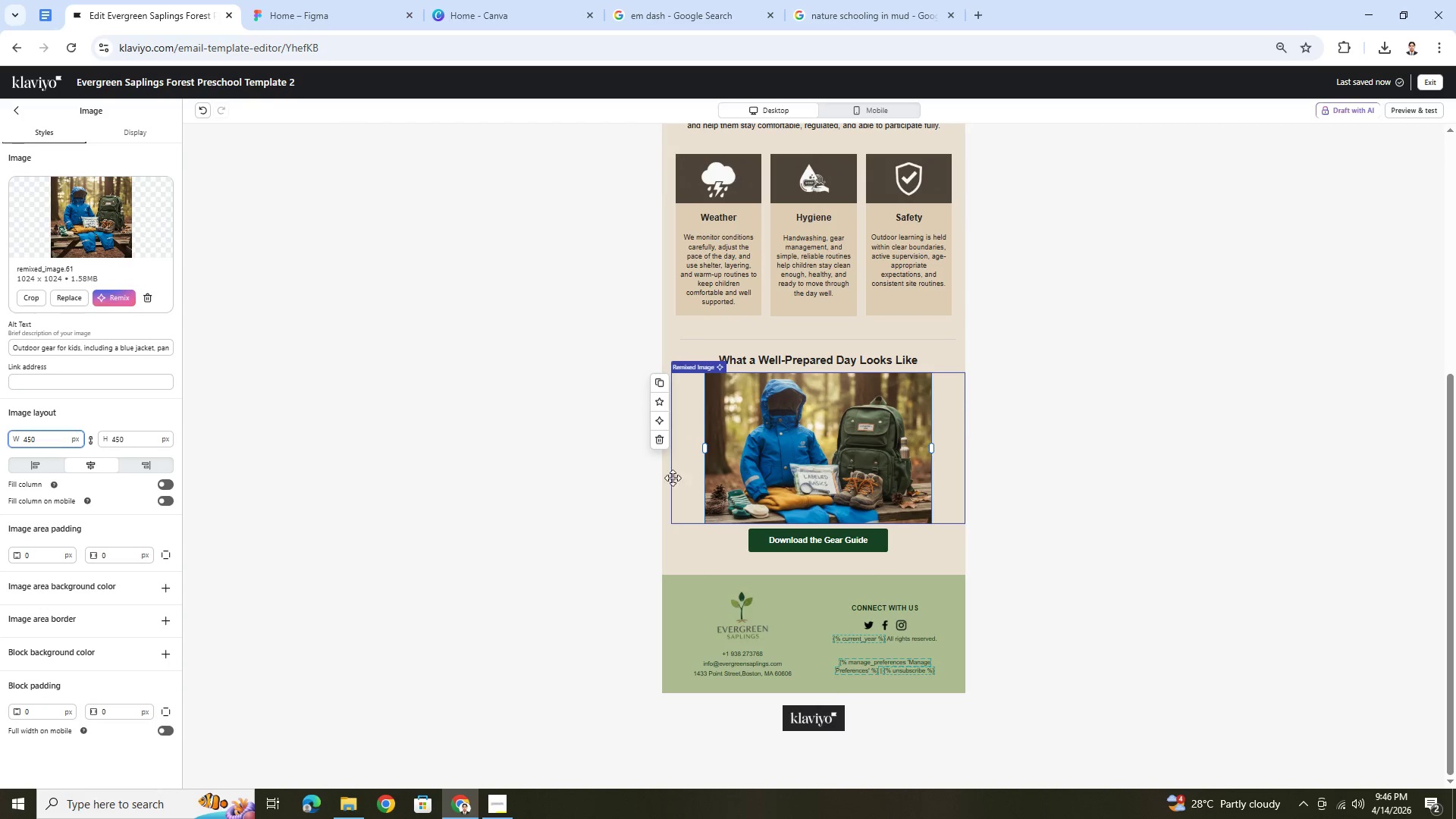 
left_click([1015, 588])
 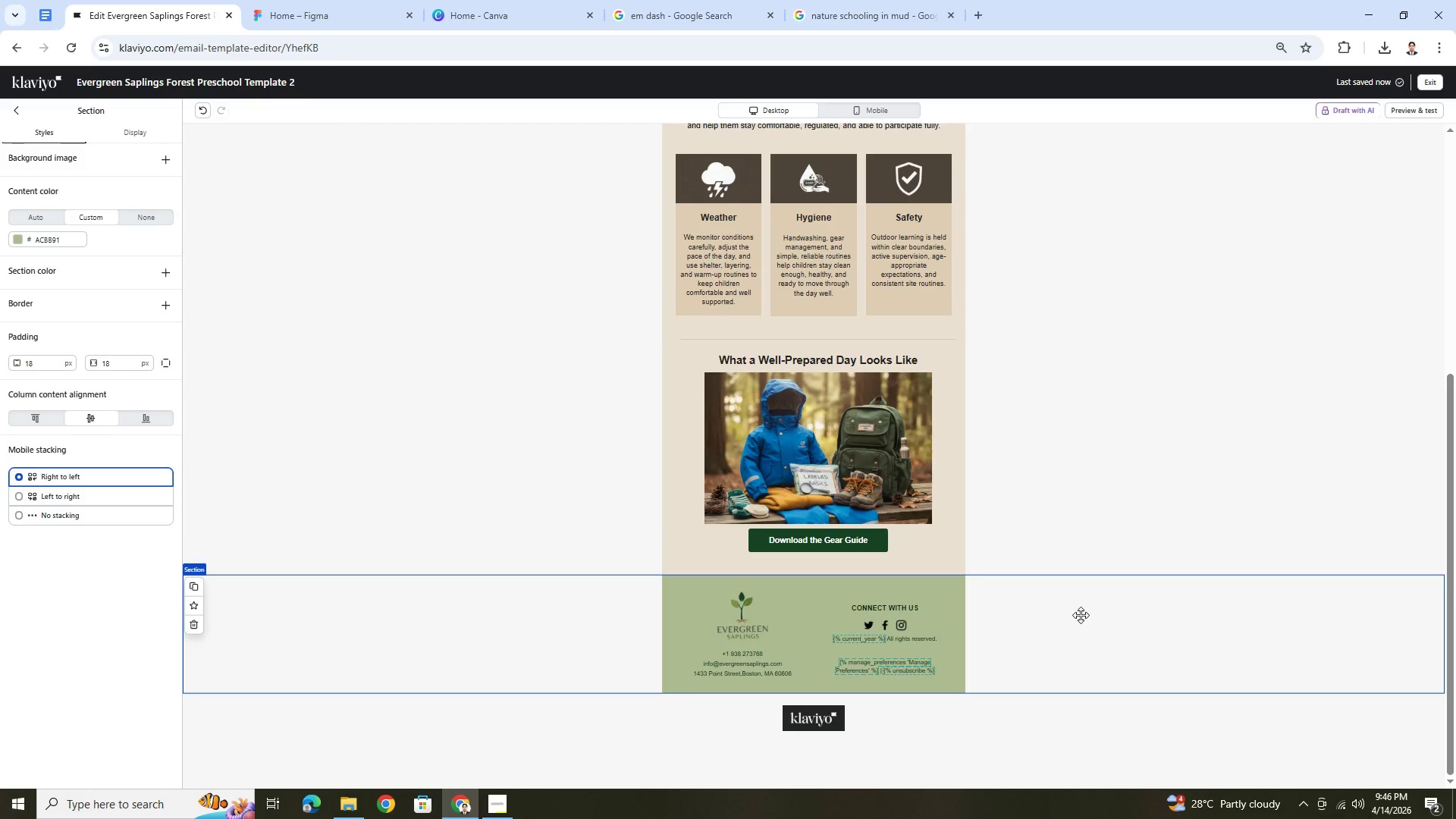 
scroll: coordinate [1087, 619], scroll_direction: up, amount: 2.0
 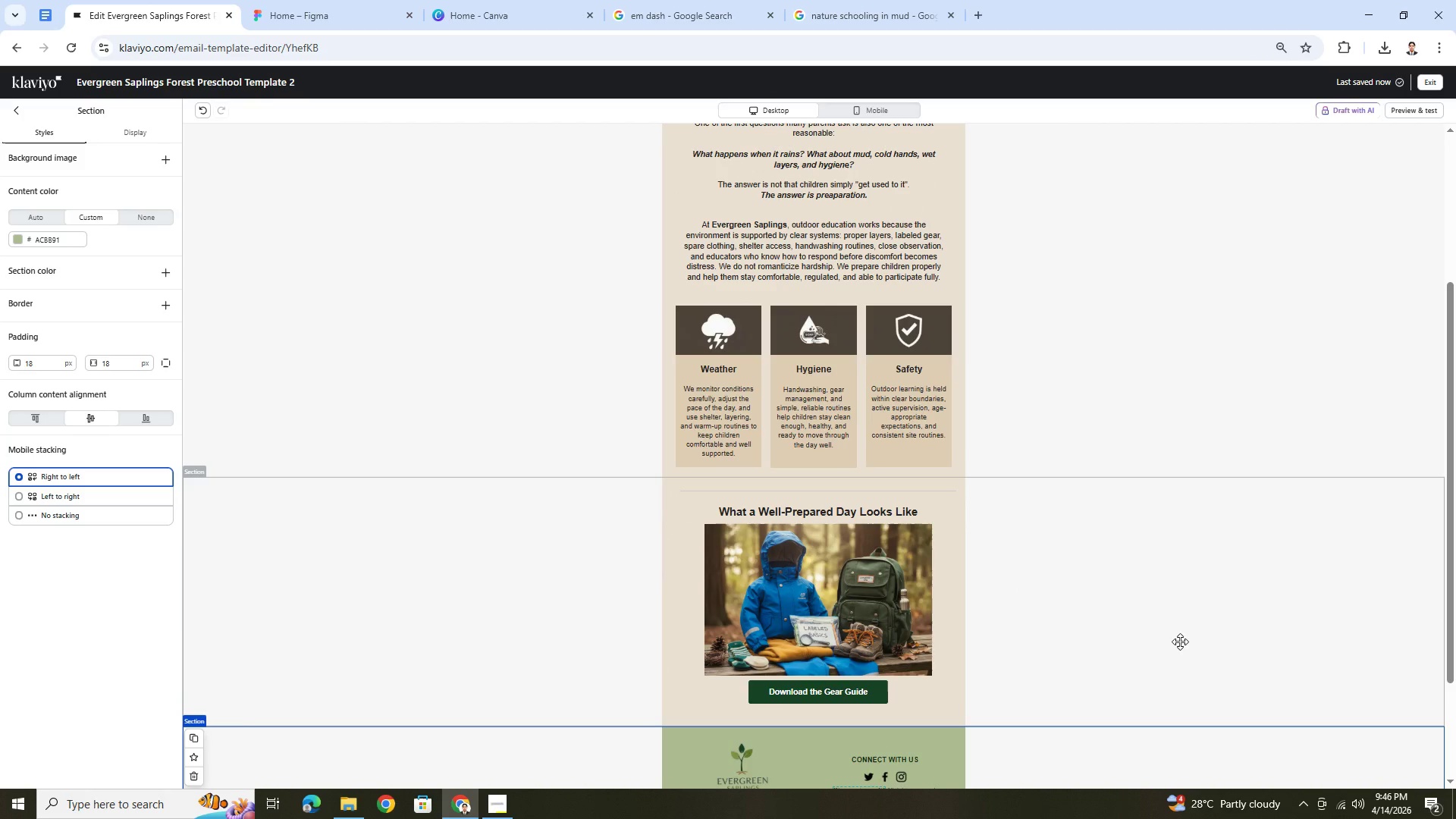 
wait(5.77)
 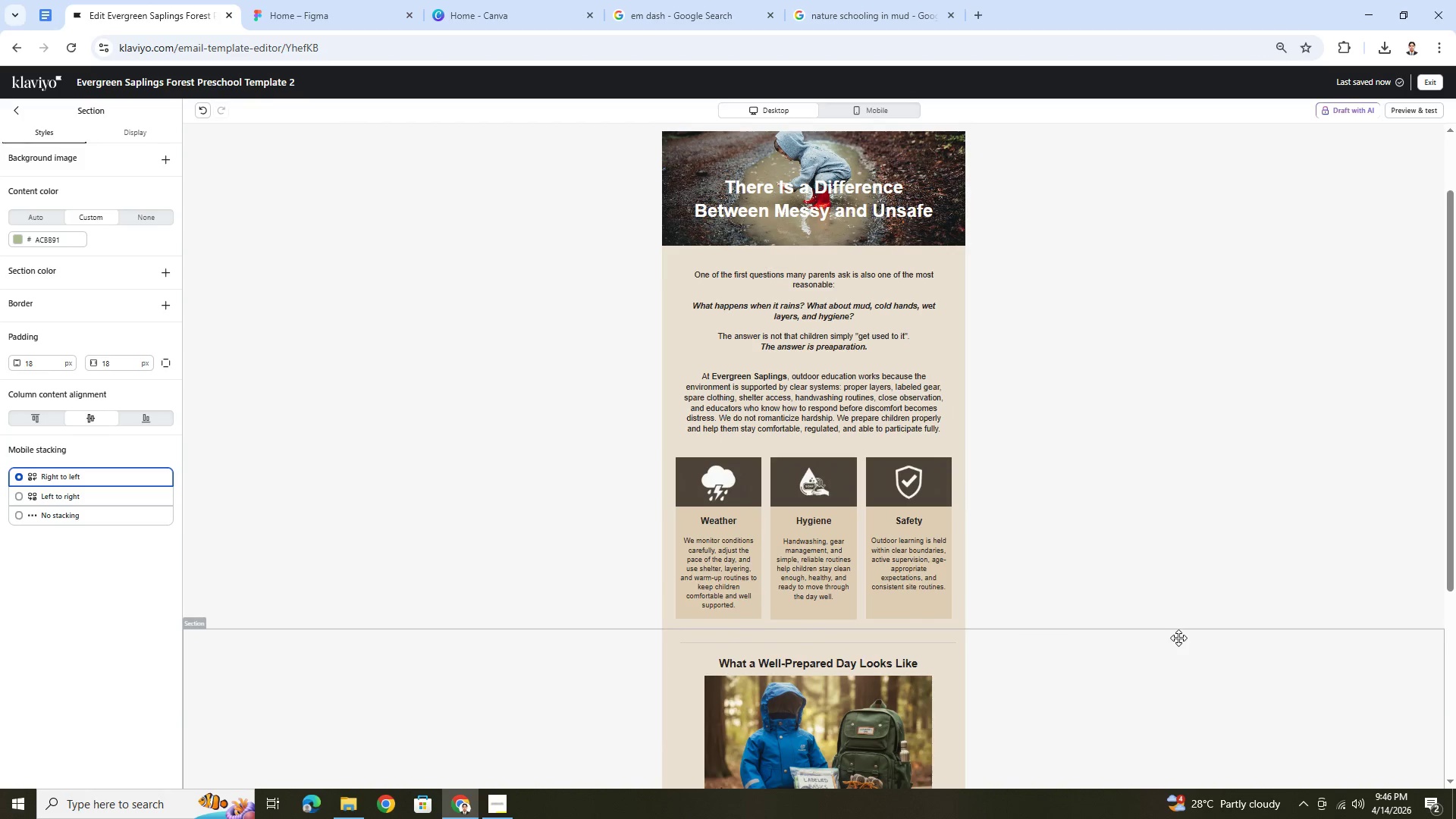 
hold_key(key=ControlLeft, duration=0.38)
 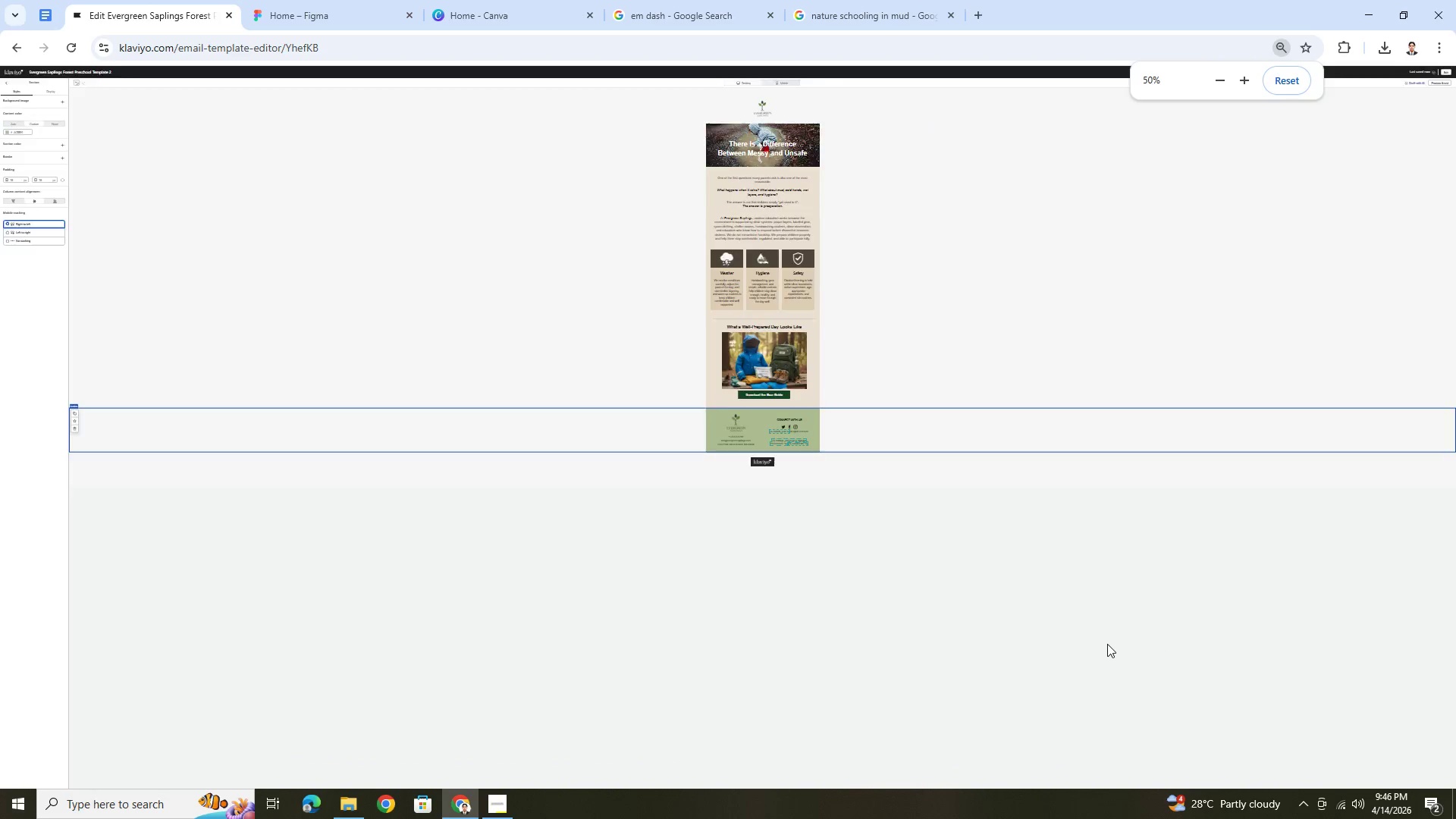 
scroll: coordinate [1178, 638], scroll_direction: up, amount: 2.0
 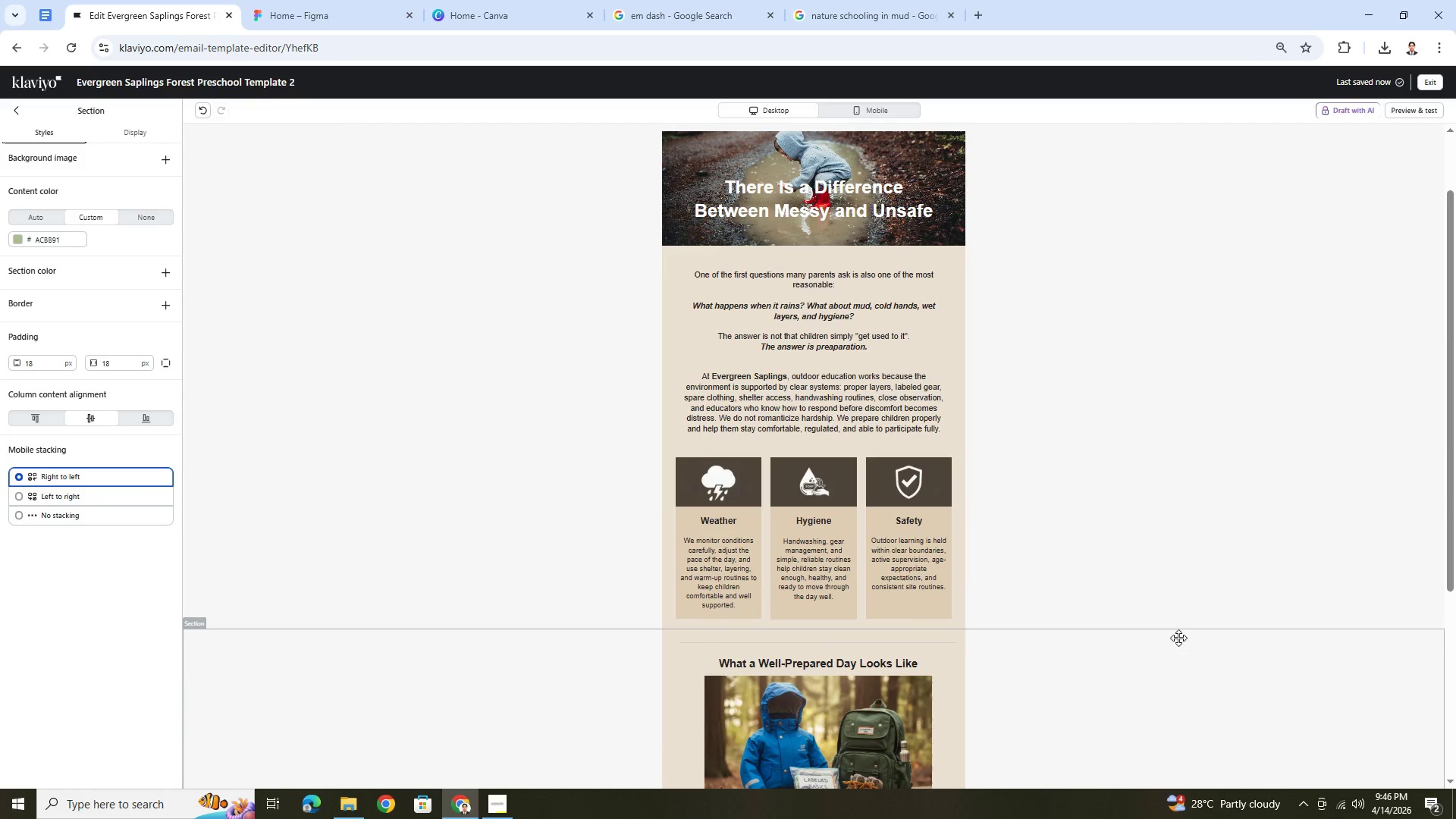 
scroll: coordinate [1178, 638], scroll_direction: down, amount: 3.0
 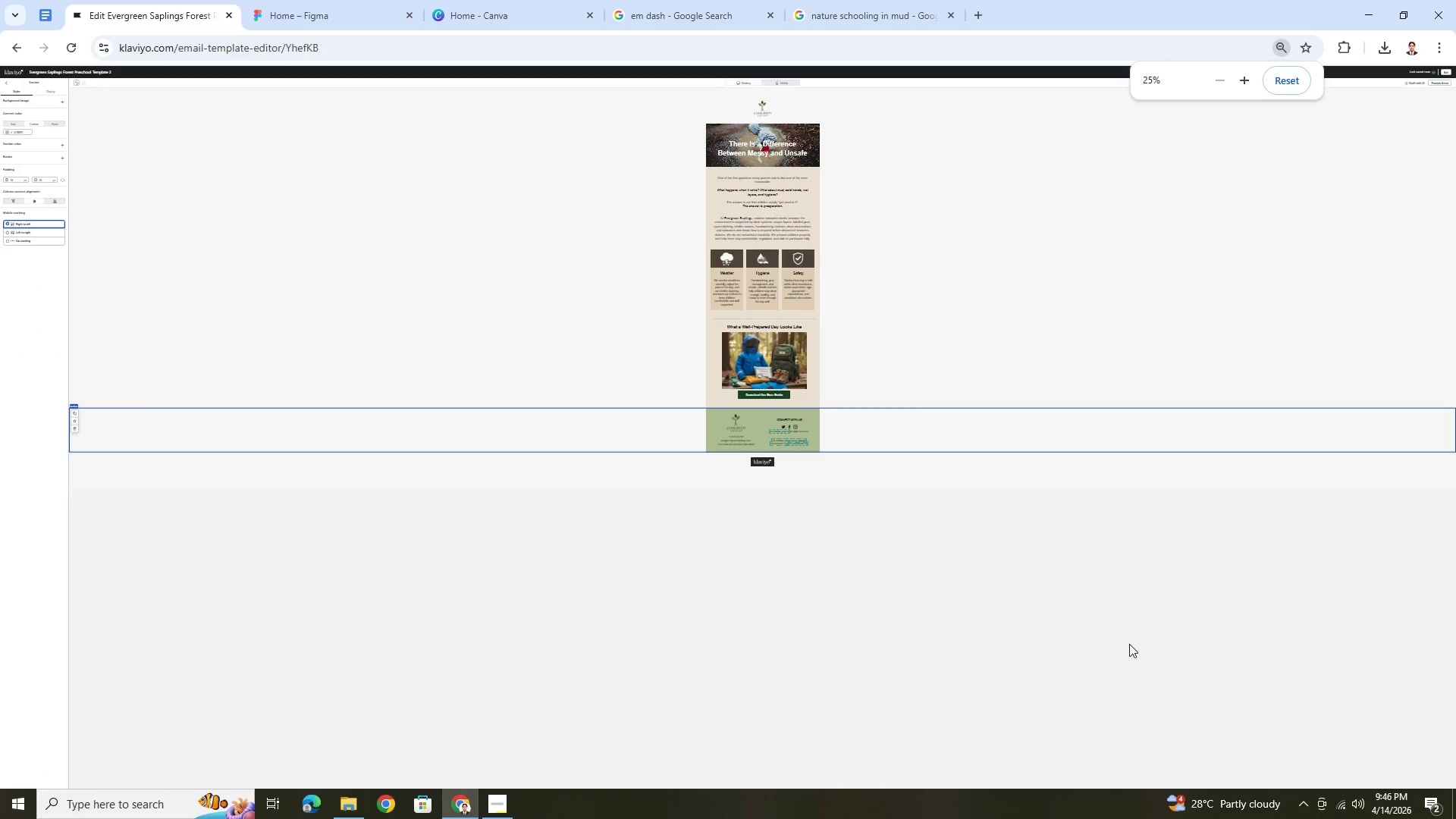 
hold_key(key=ControlLeft, duration=0.47)
scroll: coordinate [1107, 644], scroll_direction: down, amount: 1.0
 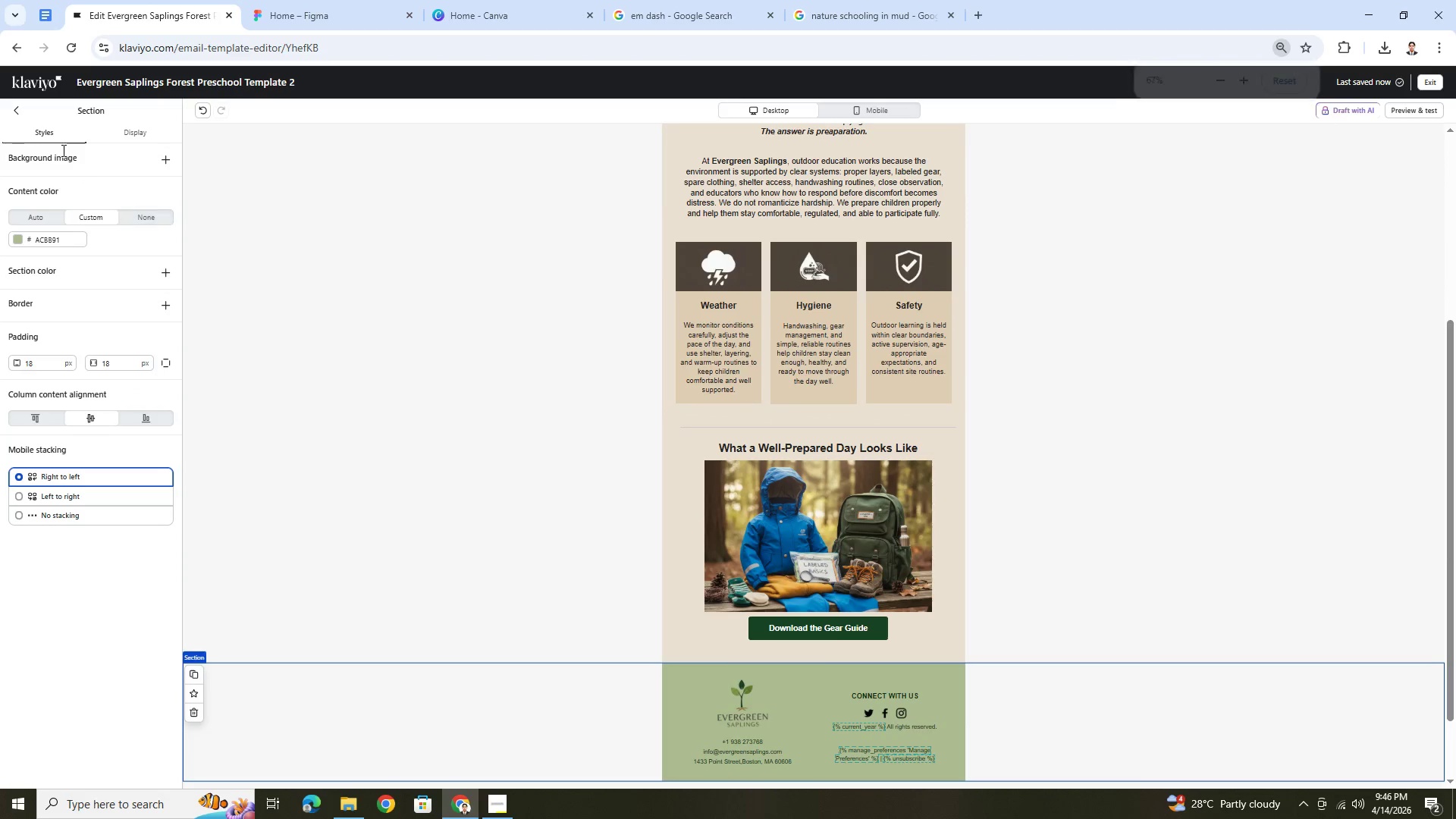 
left_click([17, 115])
 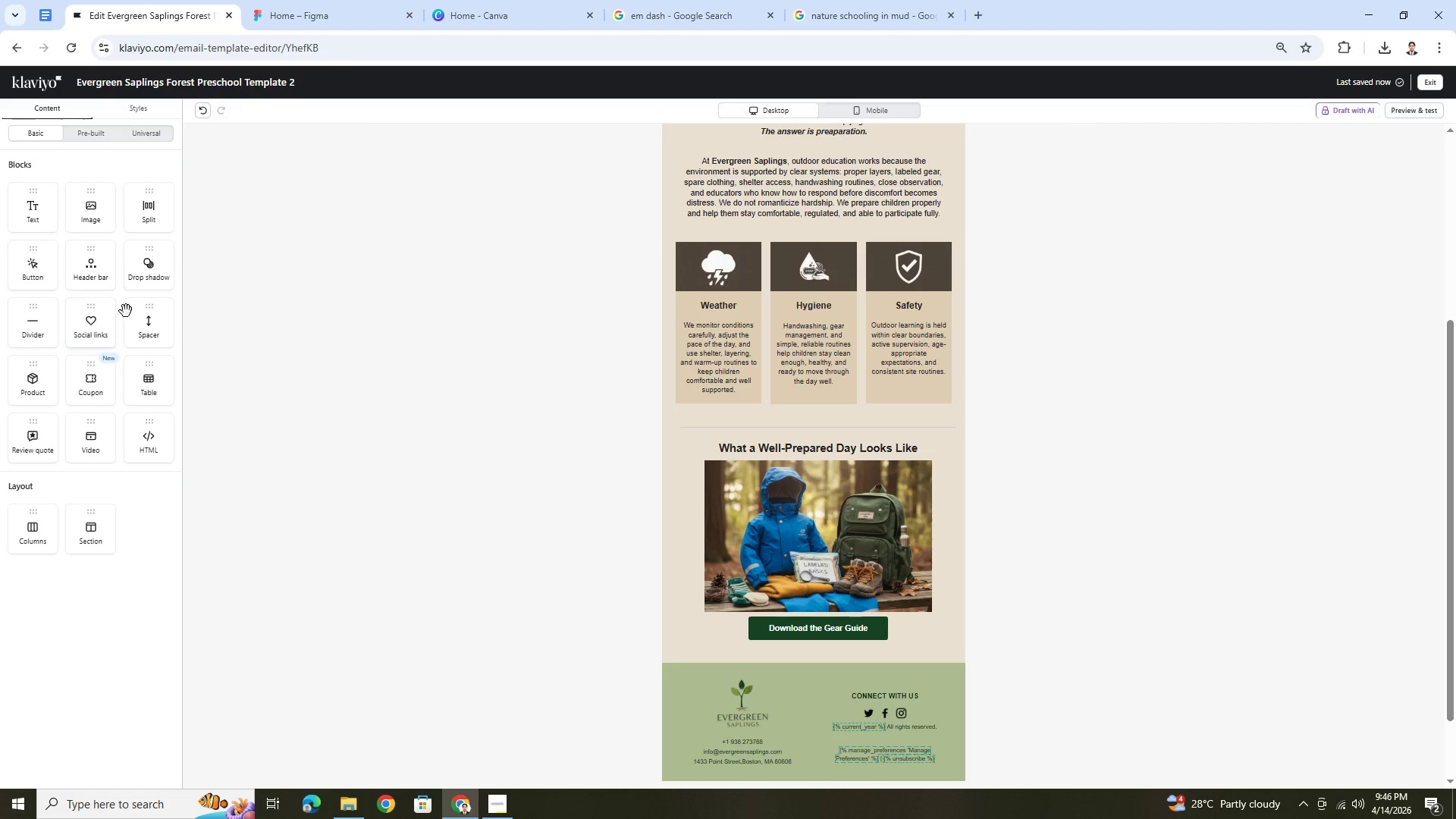 
left_click_drag(start_coordinate=[138, 322], to_coordinate=[734, 496])
 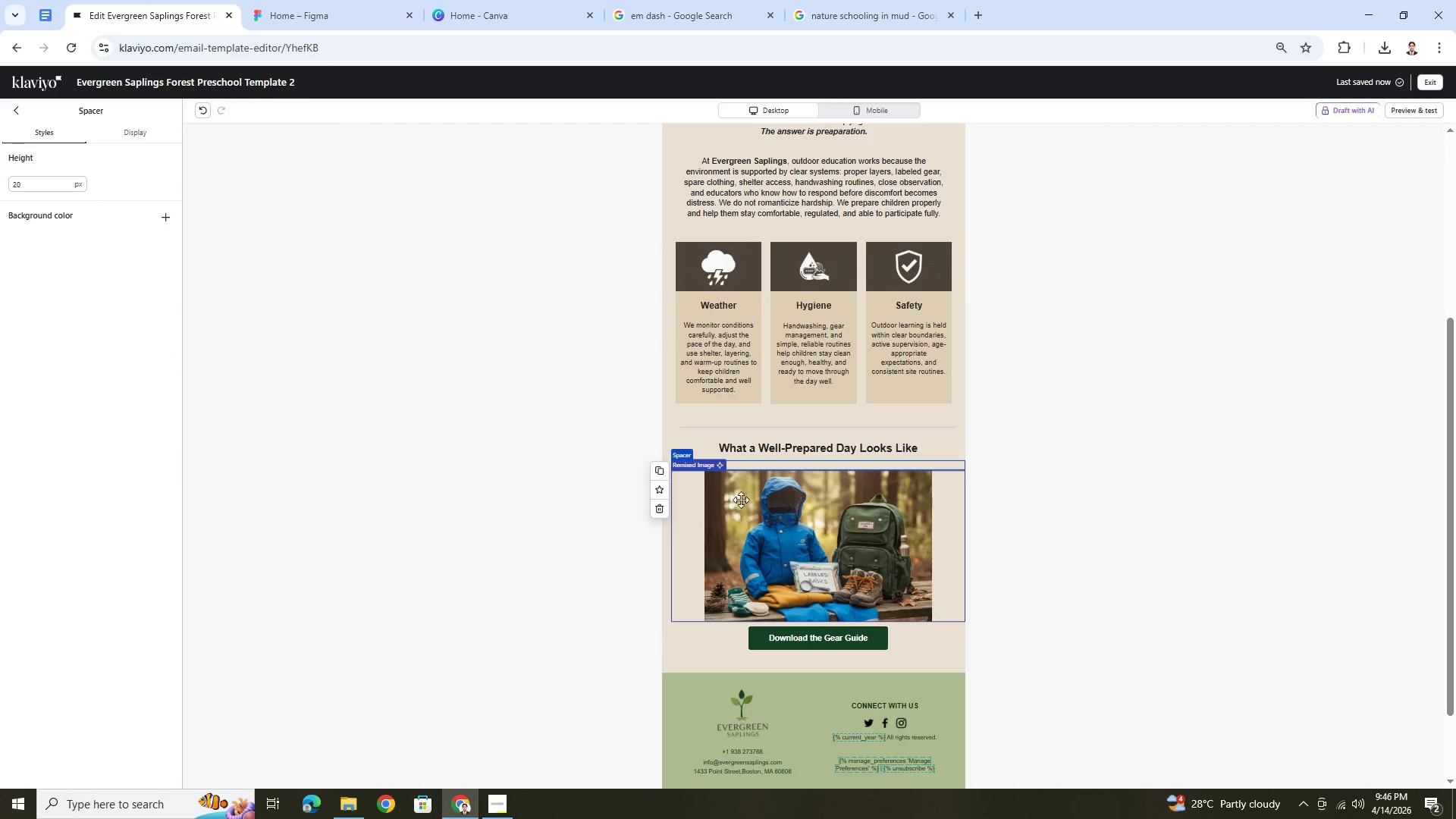 
left_click([661, 470])
 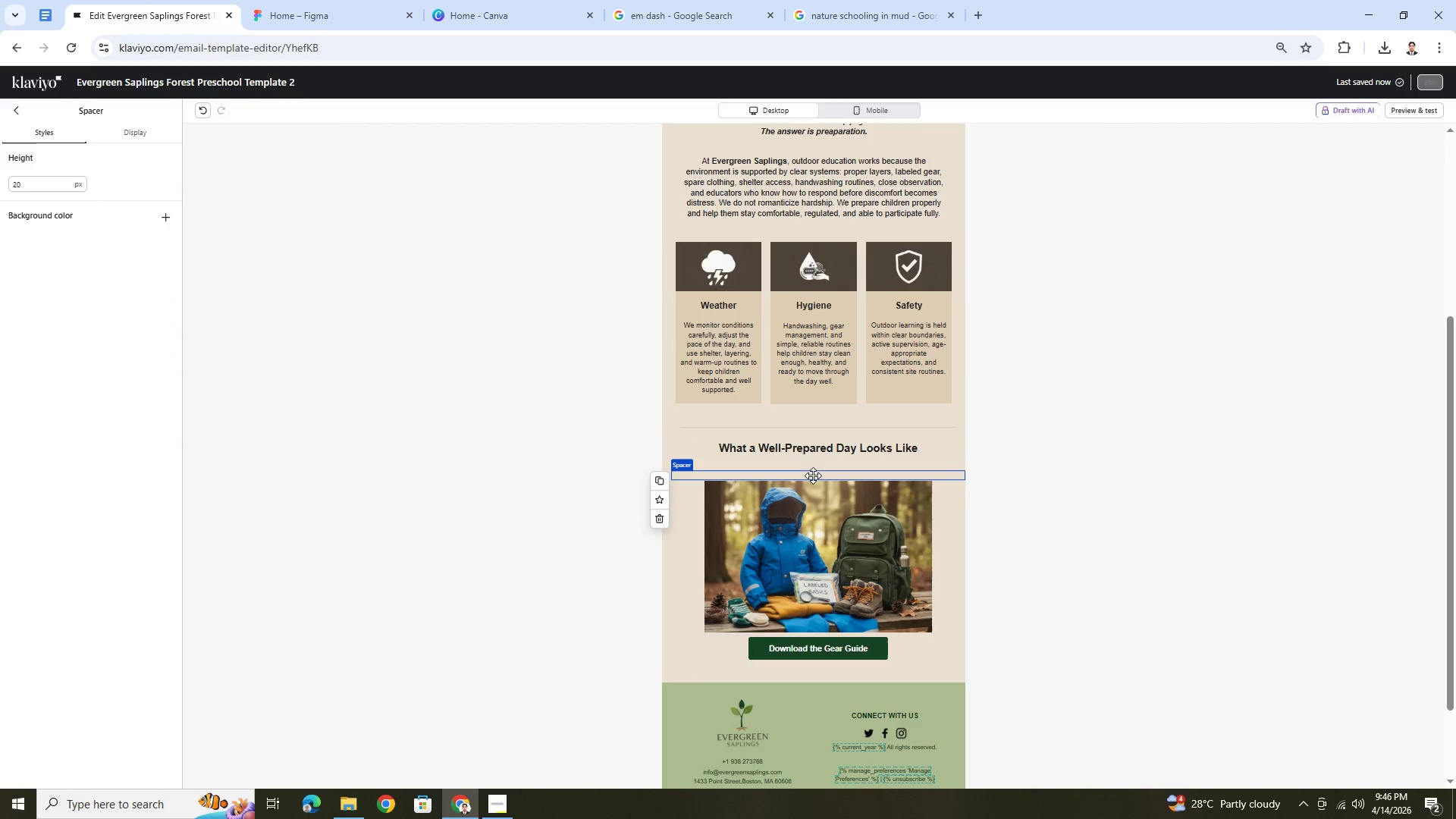 
left_click_drag(start_coordinate=[813, 474], to_coordinate=[821, 642])
 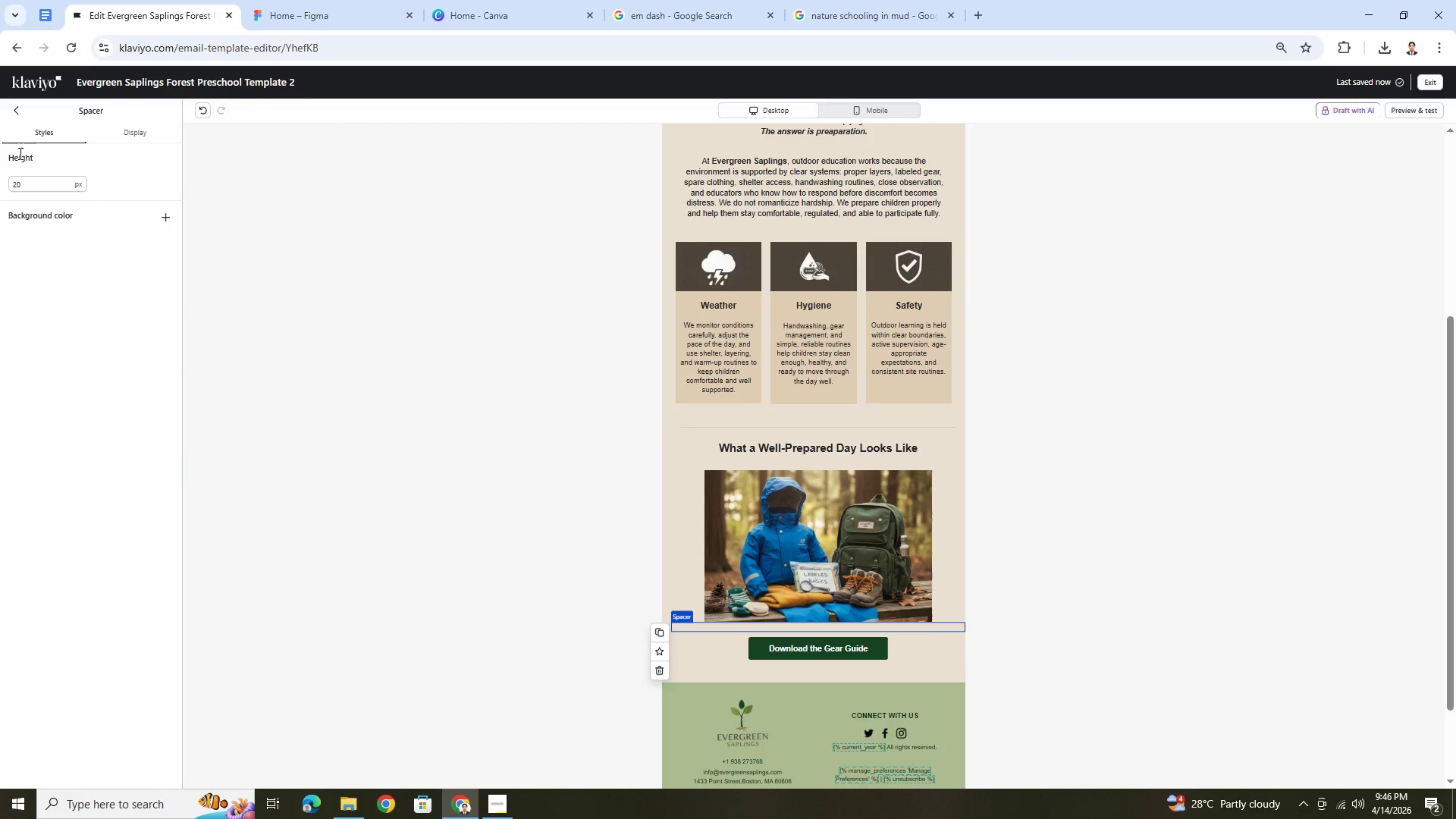 
left_click([17, 109])
 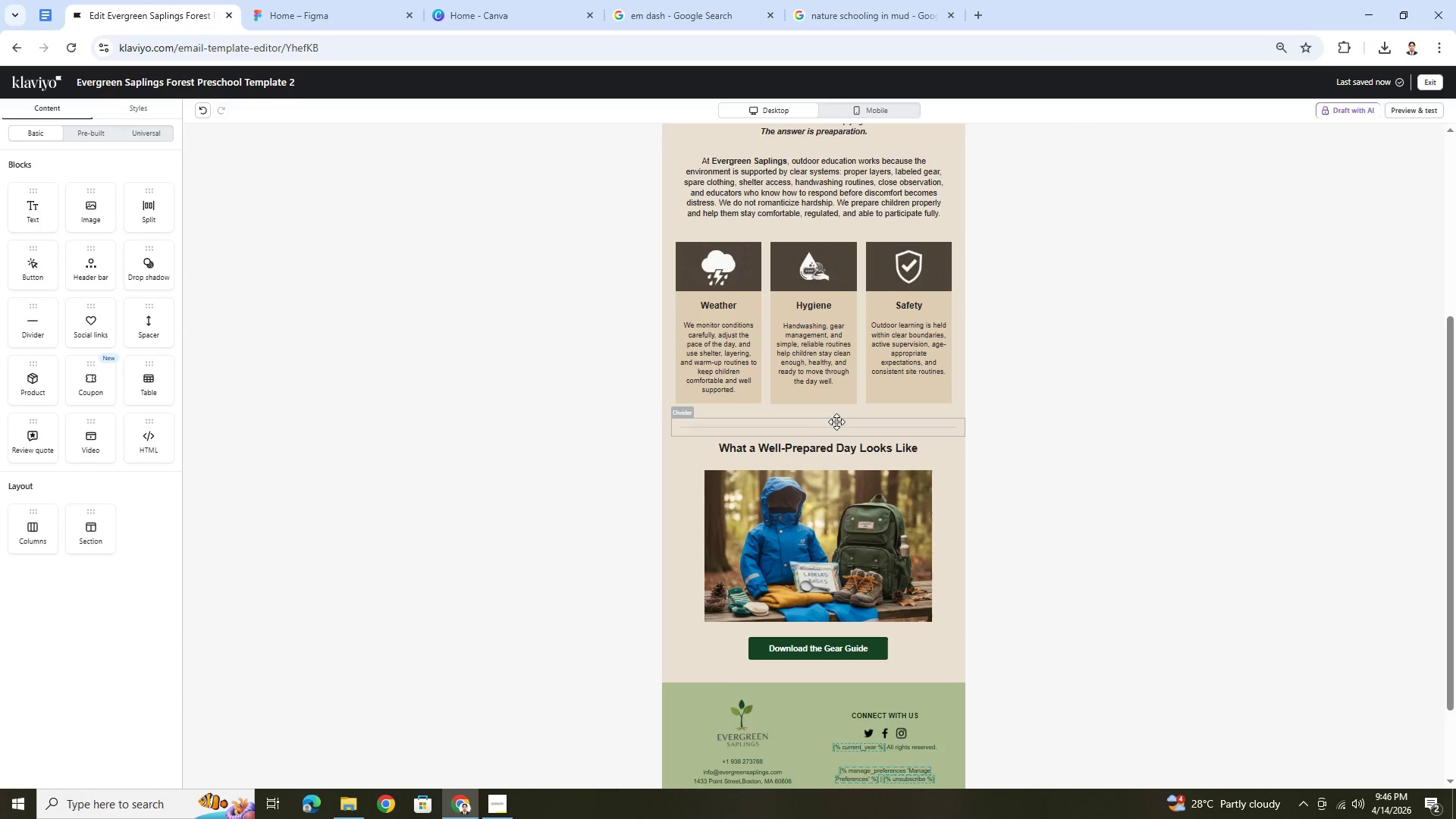 
left_click([774, 194])
 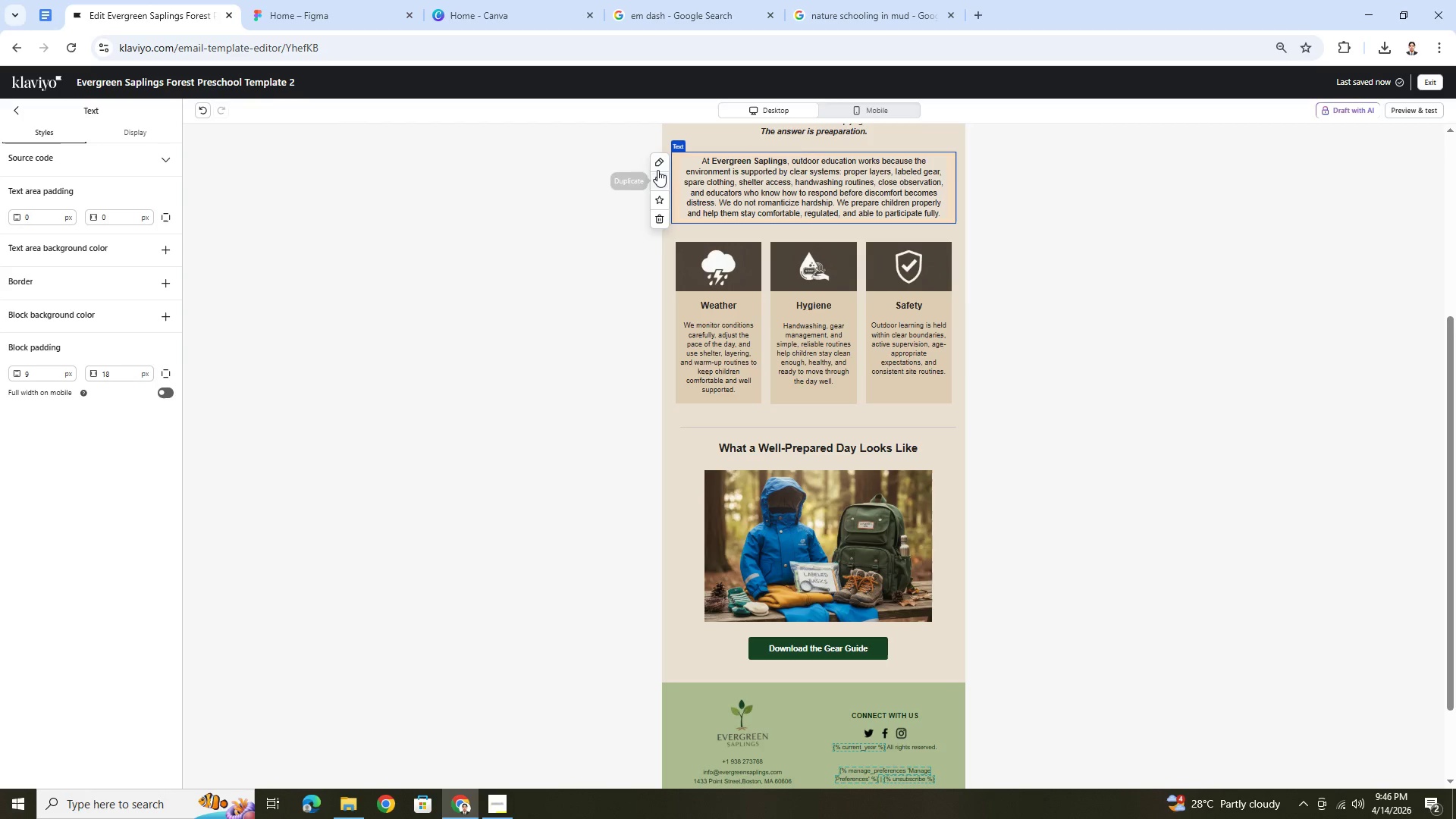 
left_click([659, 180])
 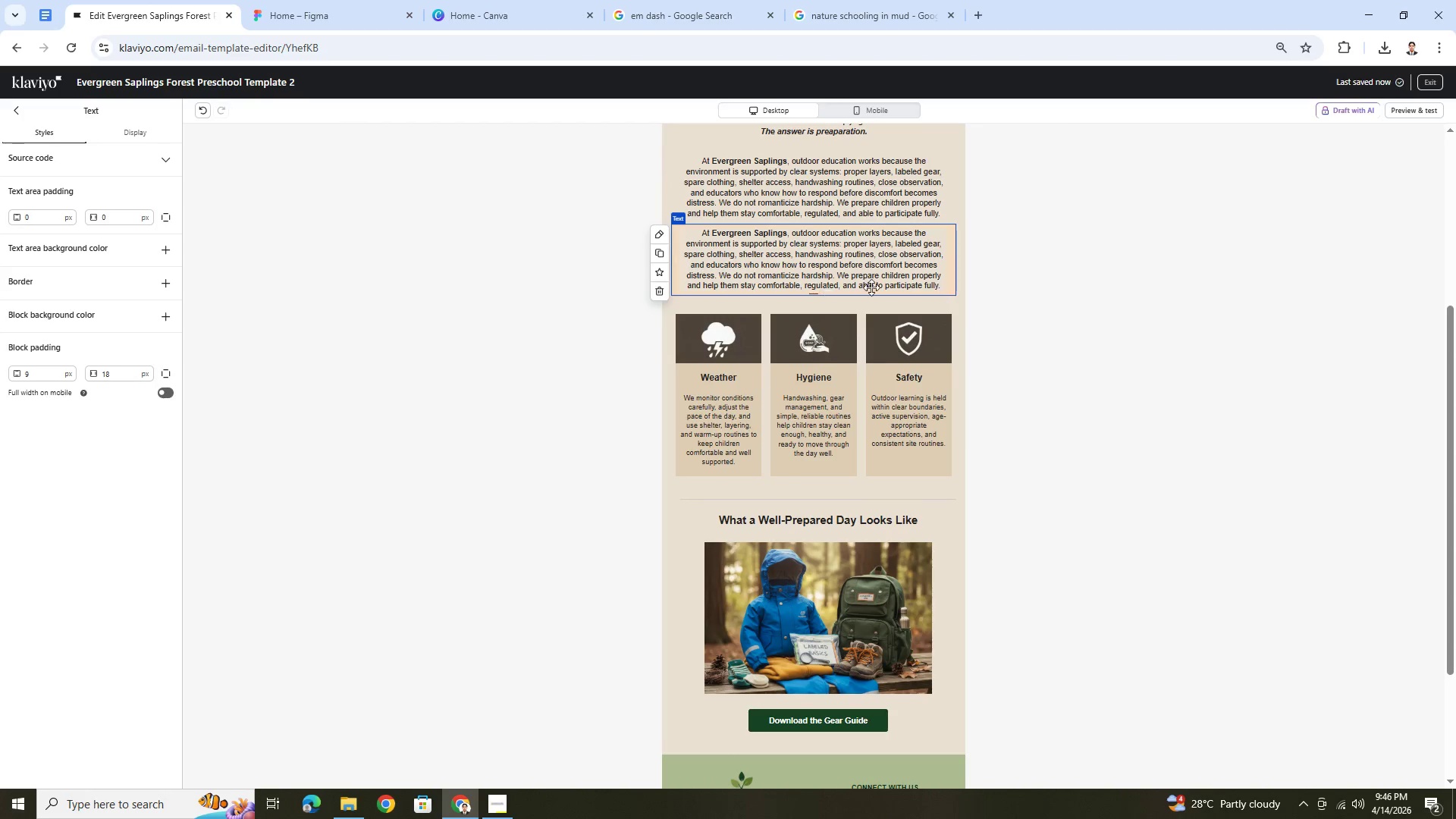 
left_click_drag(start_coordinate=[830, 267], to_coordinate=[846, 688])
 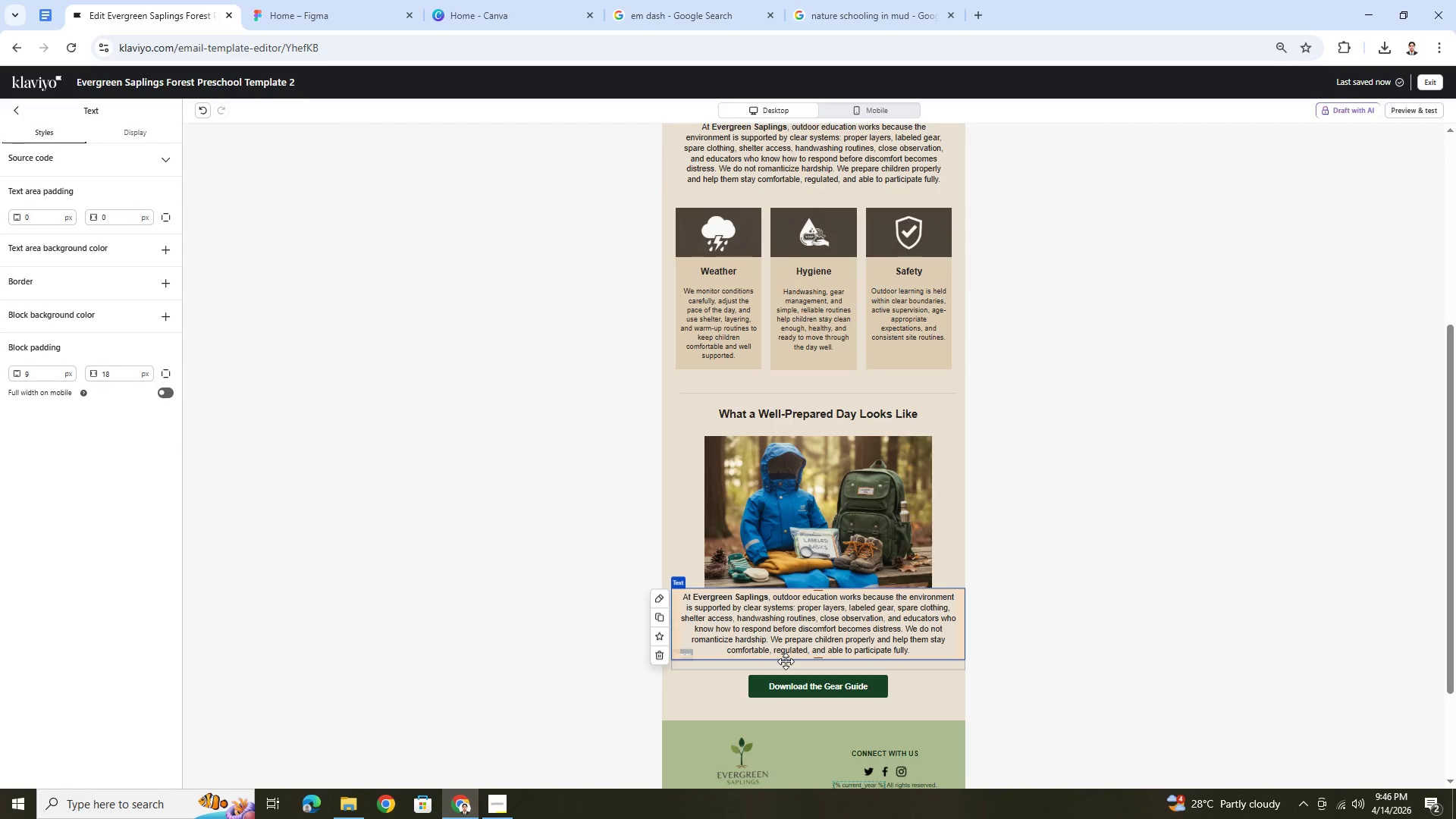 
left_click([786, 661])
 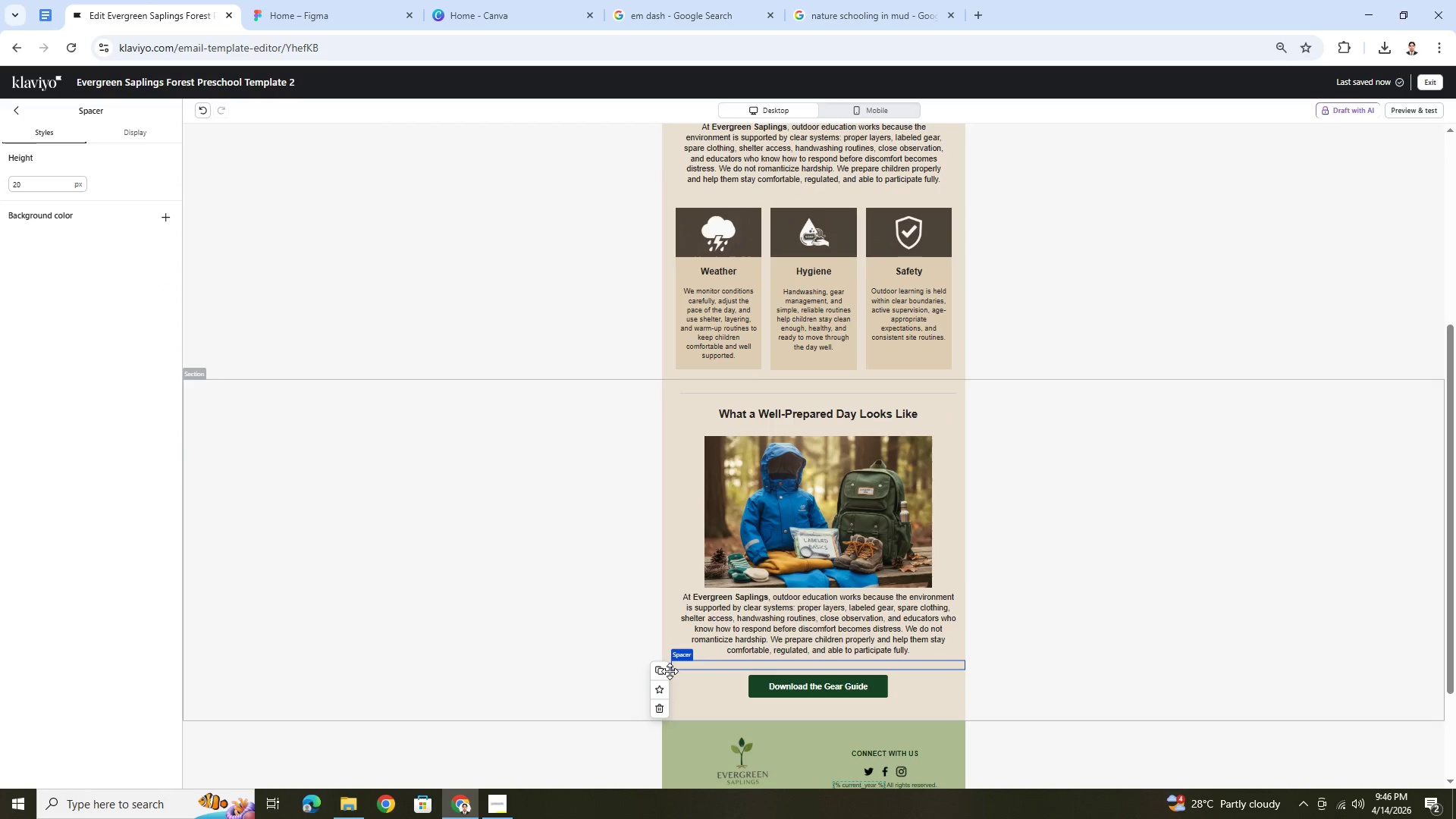 
left_click([667, 670])
 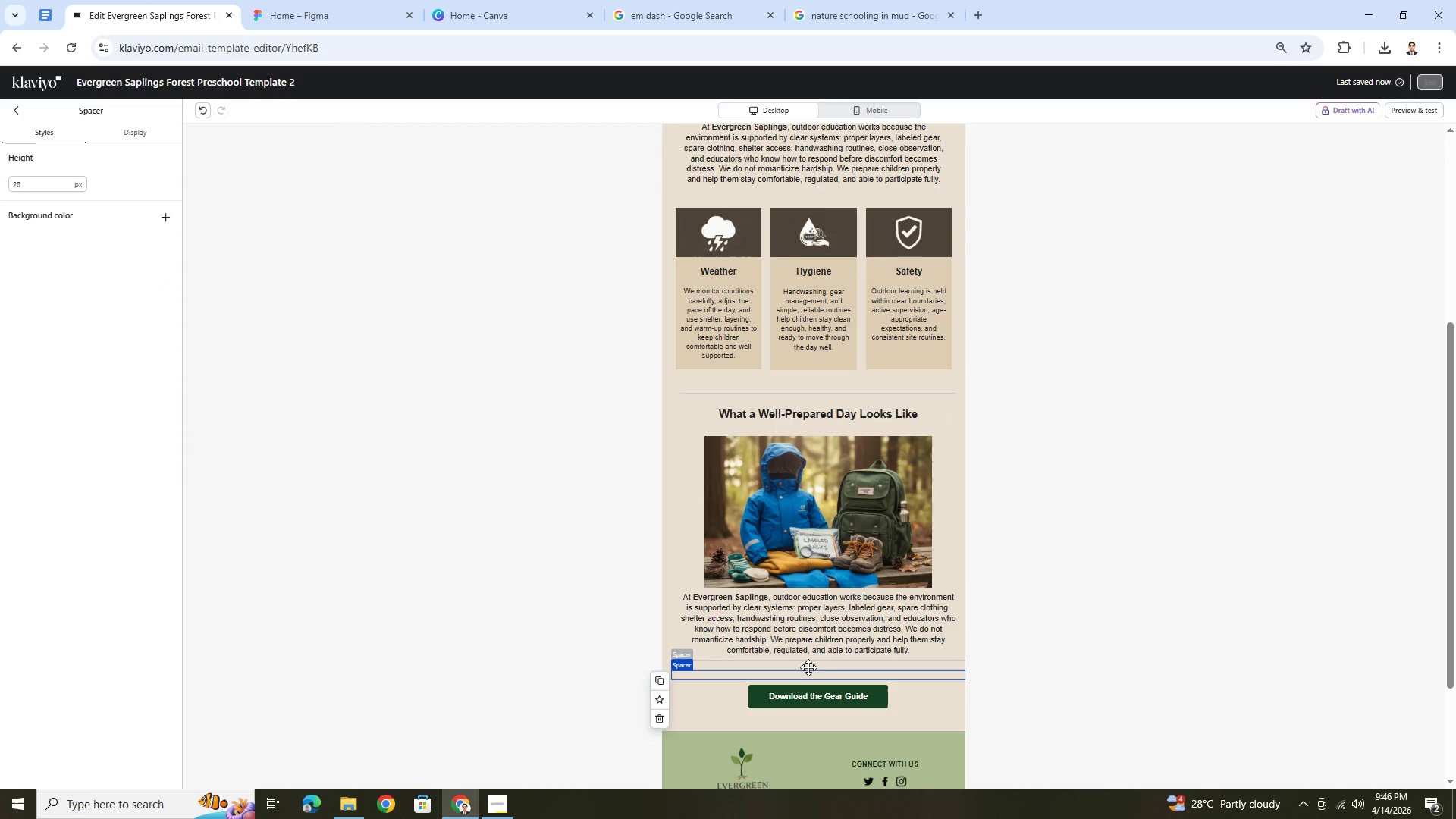 
left_click_drag(start_coordinate=[808, 667], to_coordinate=[812, 606])
 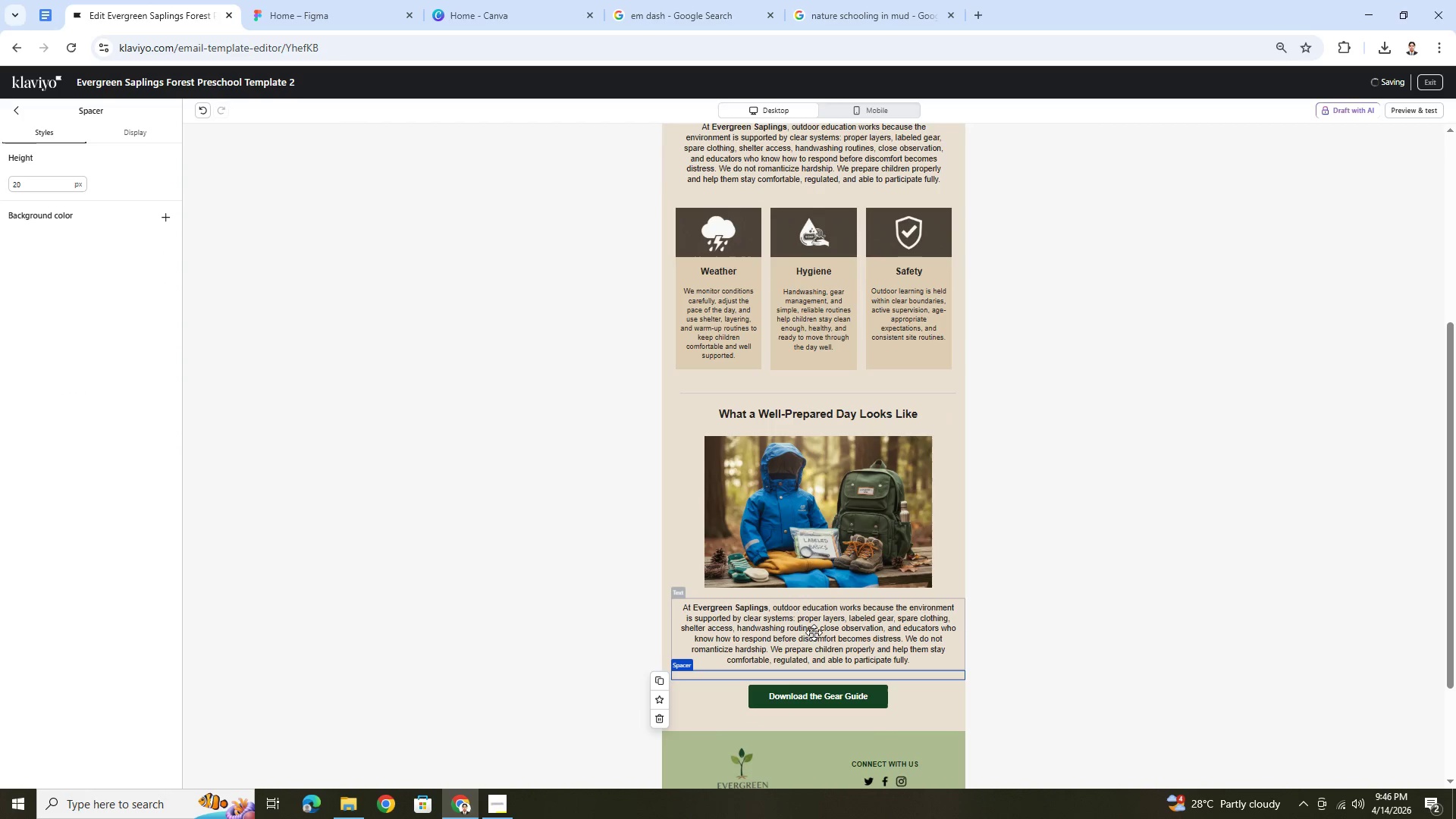 
double_click([814, 632])
 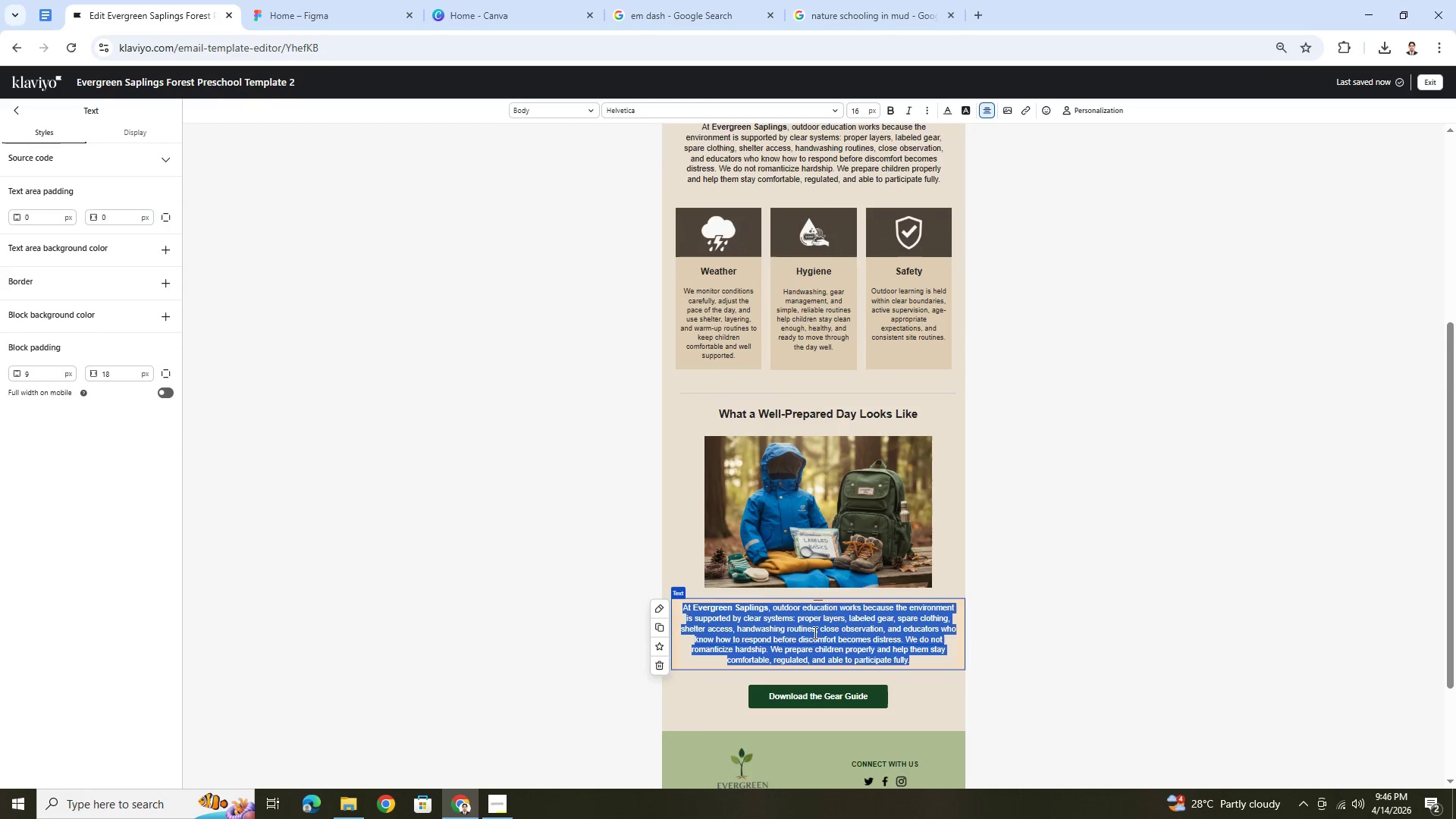 
key(Control+V)
 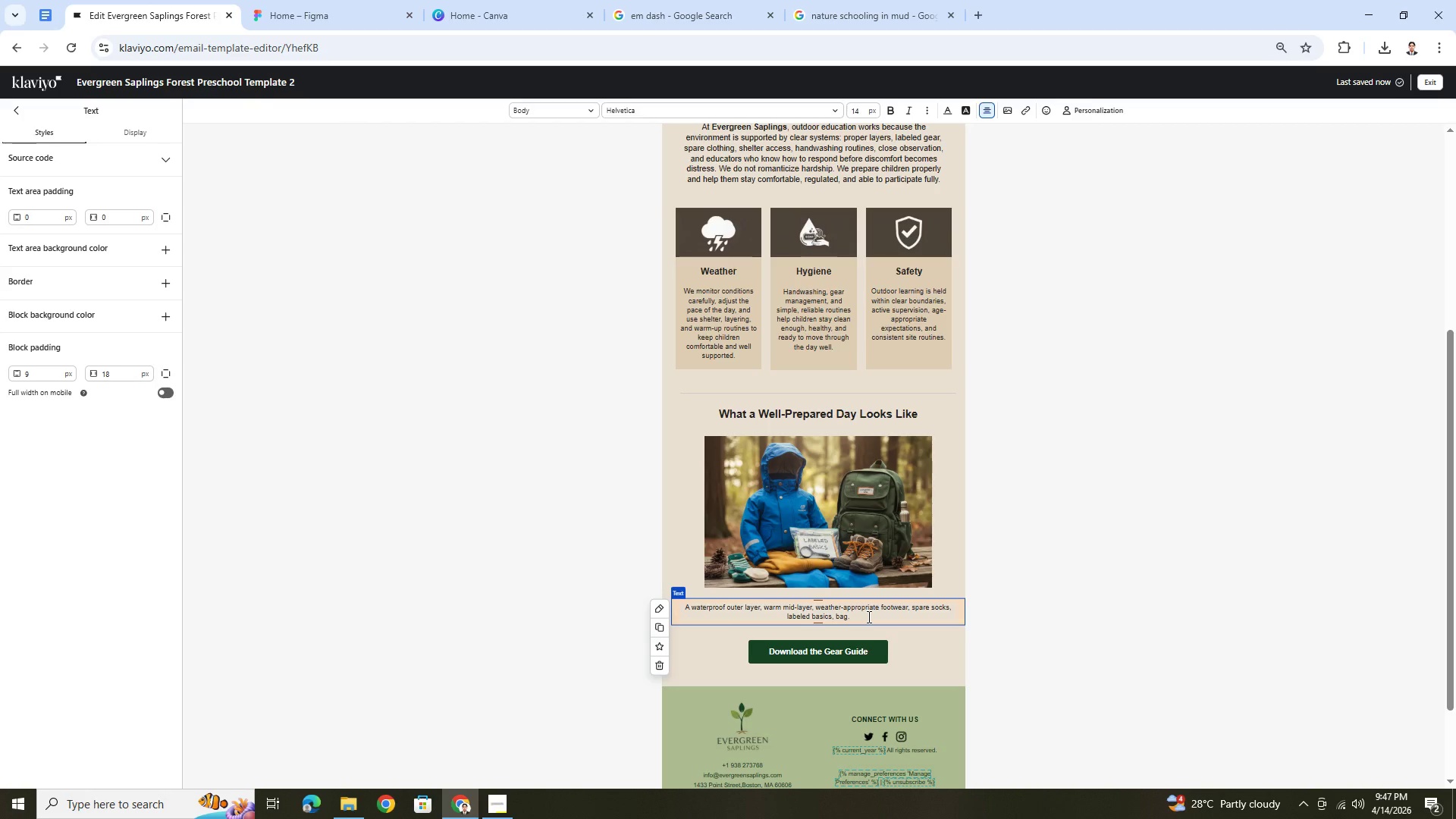 
wait(8.95)
 